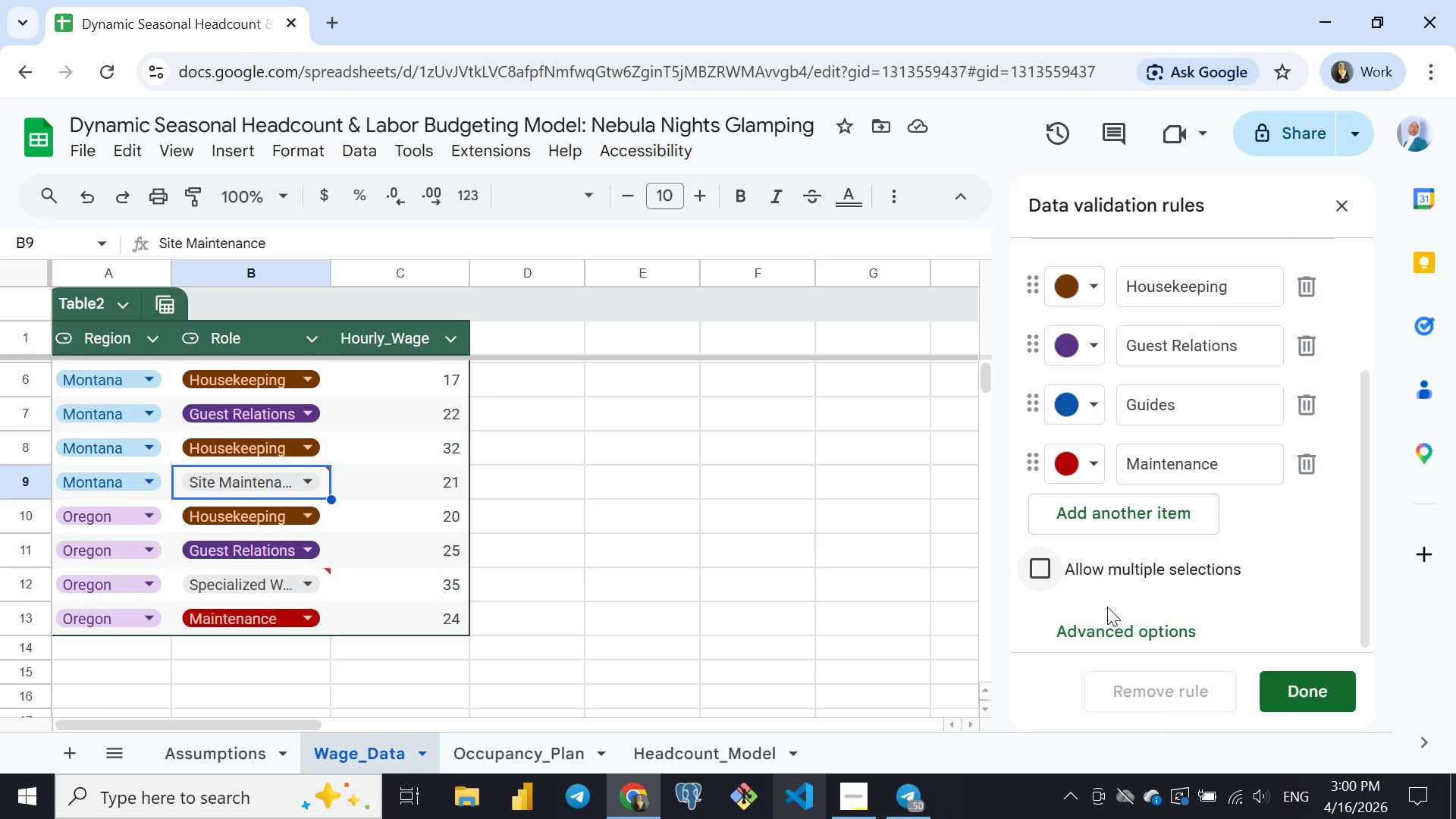 
left_click([1043, 570])
 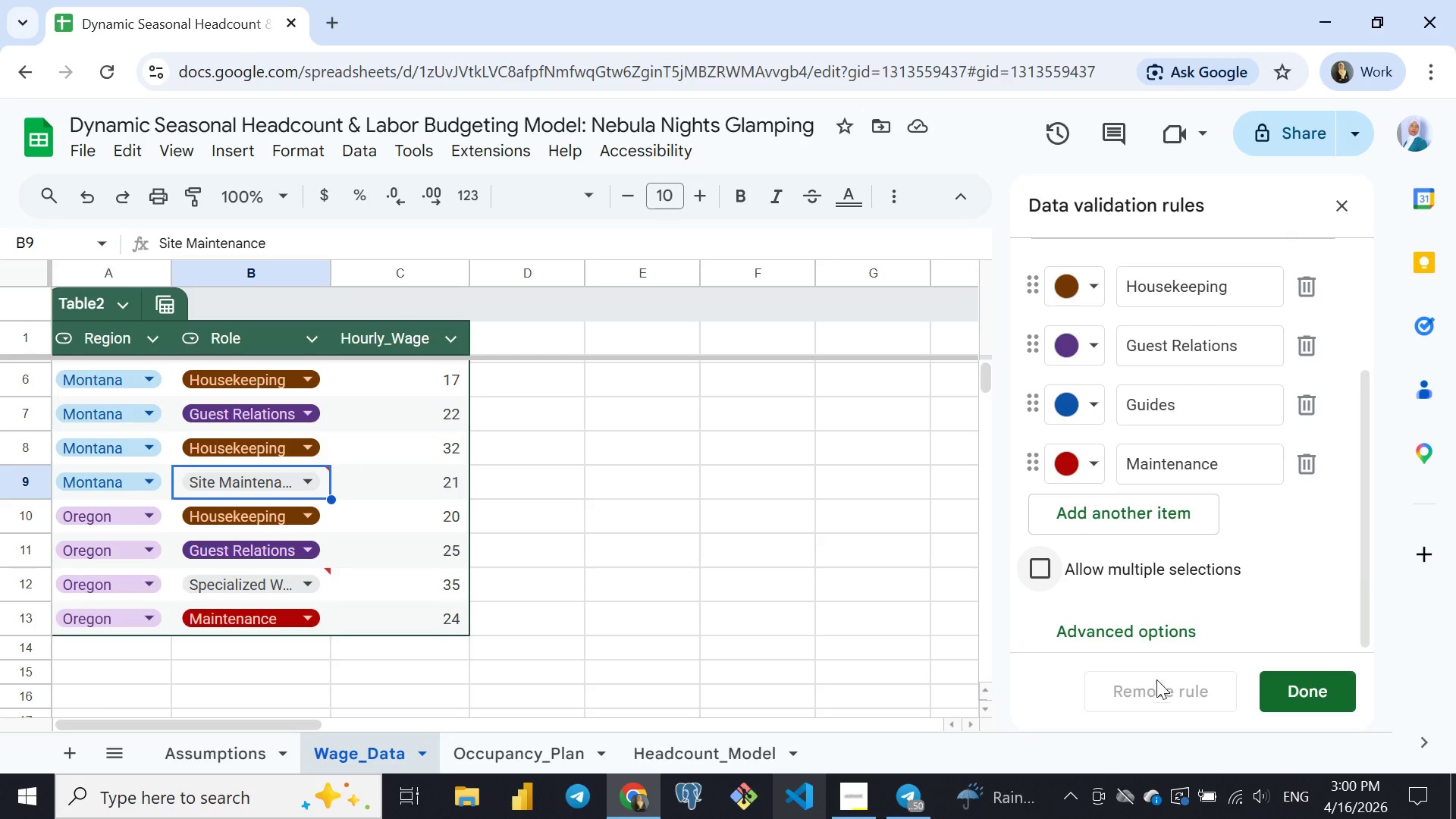 
left_click([1163, 689])
 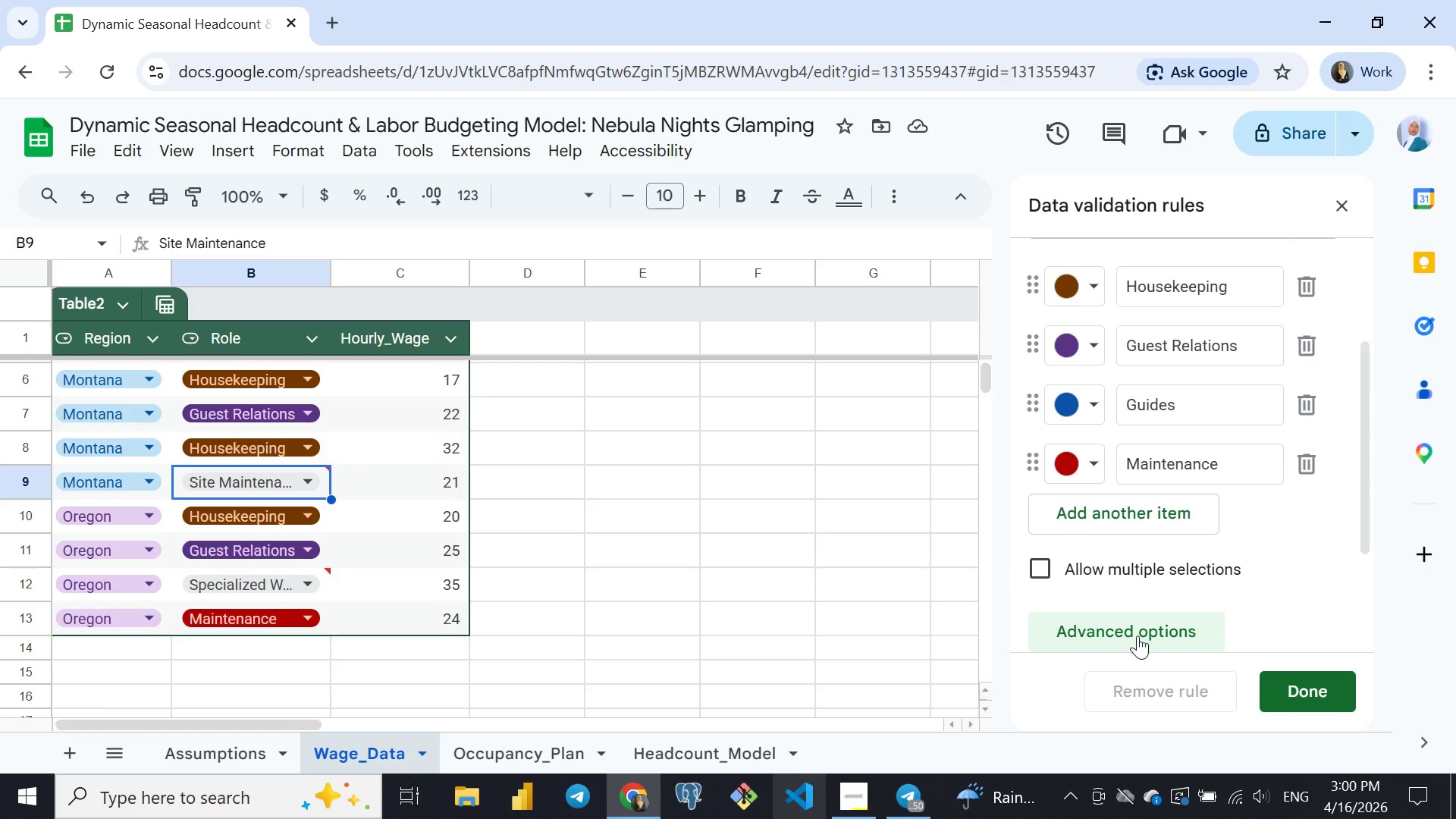 
left_click([1138, 635])
 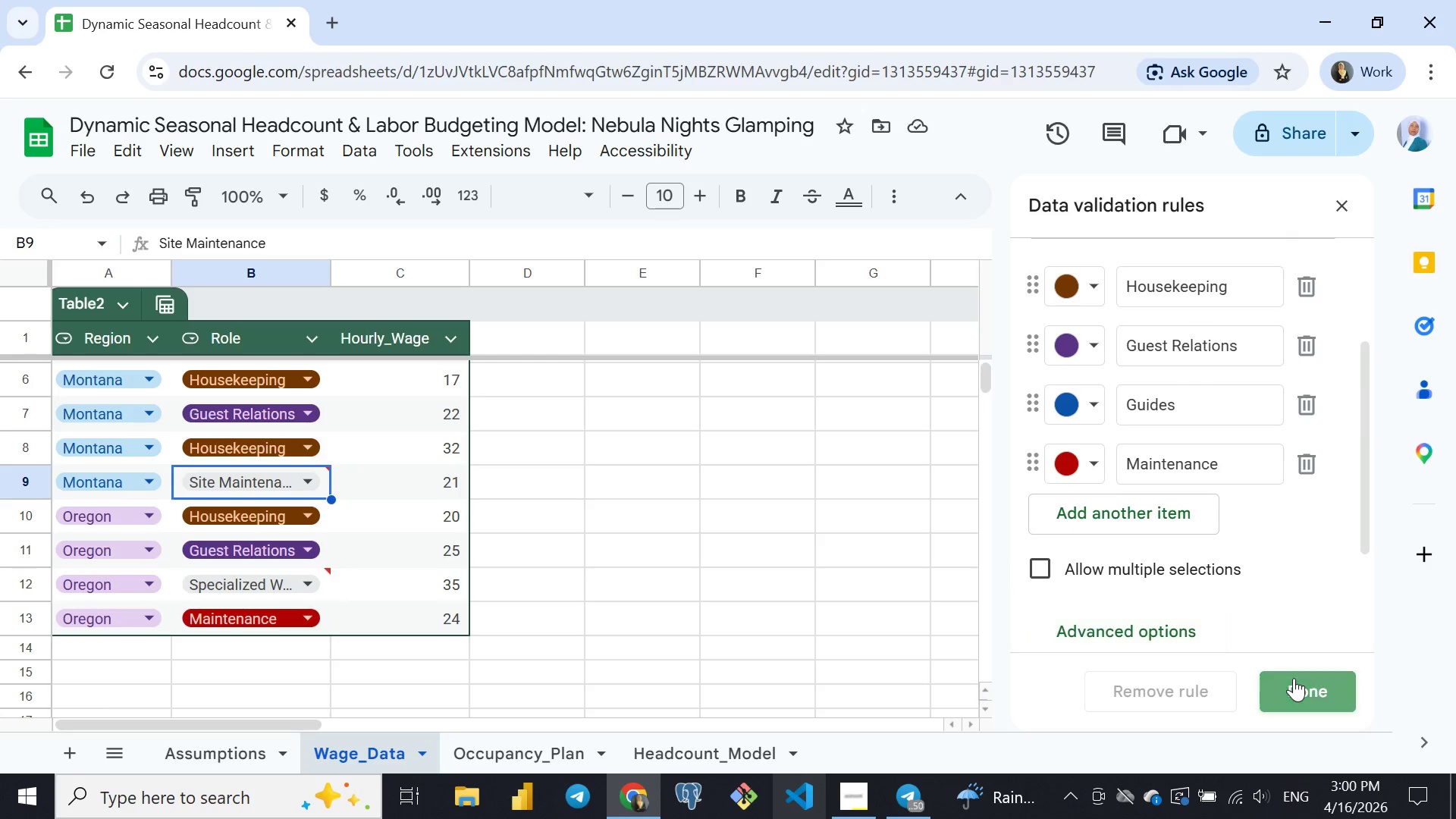 
left_click([1294, 678])
 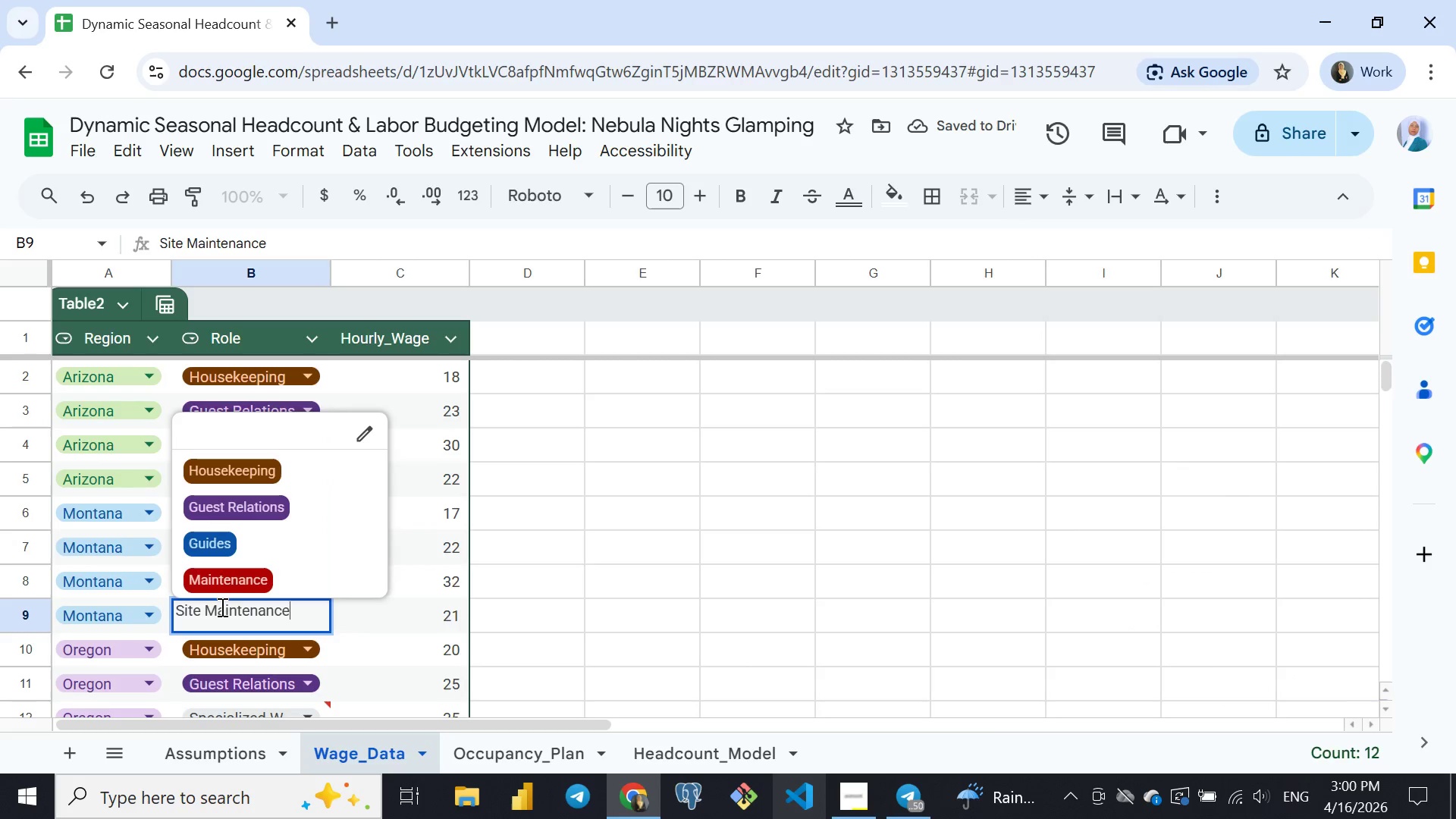 
left_click([221, 607])
 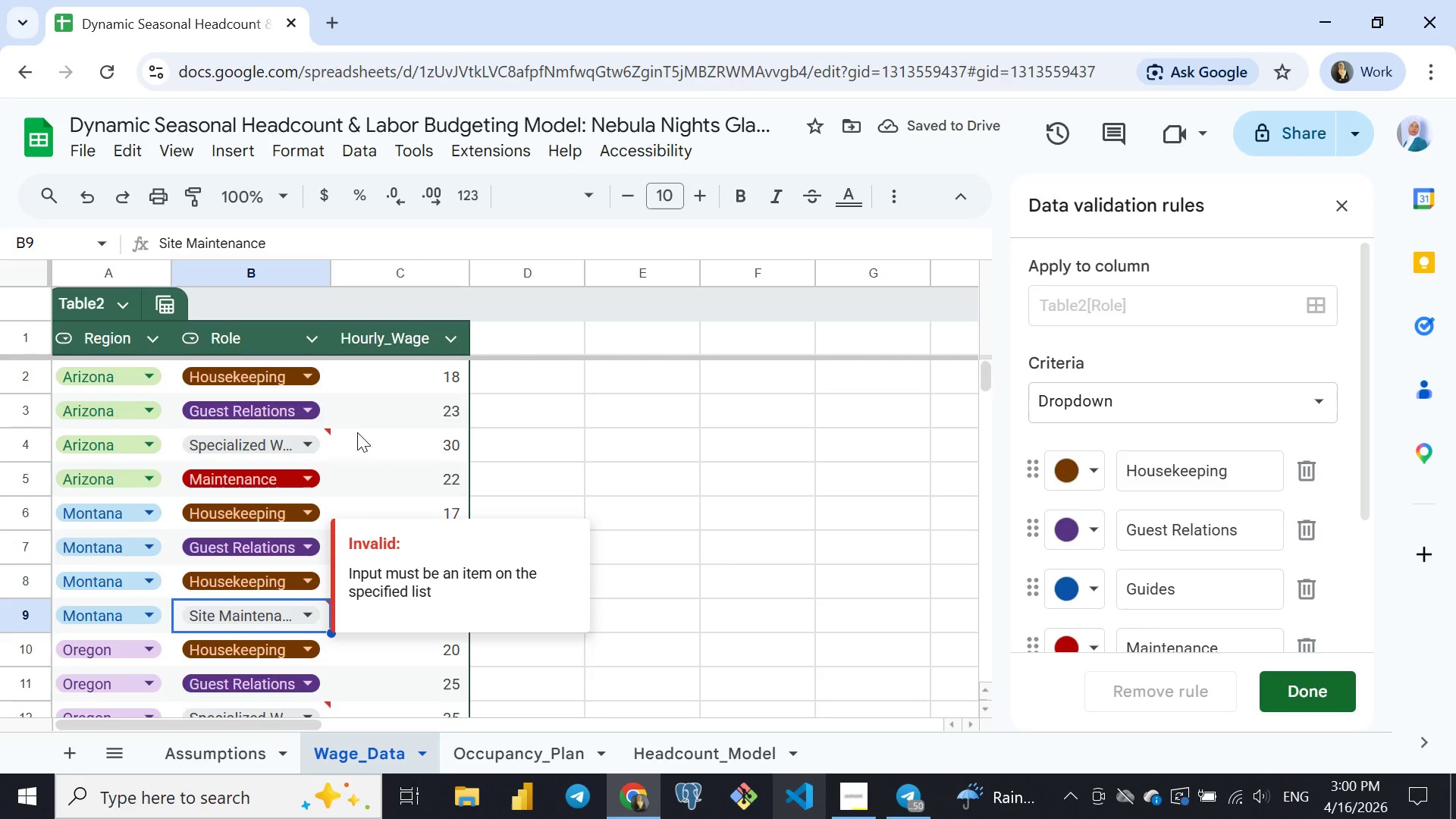 
left_click([357, 432])
 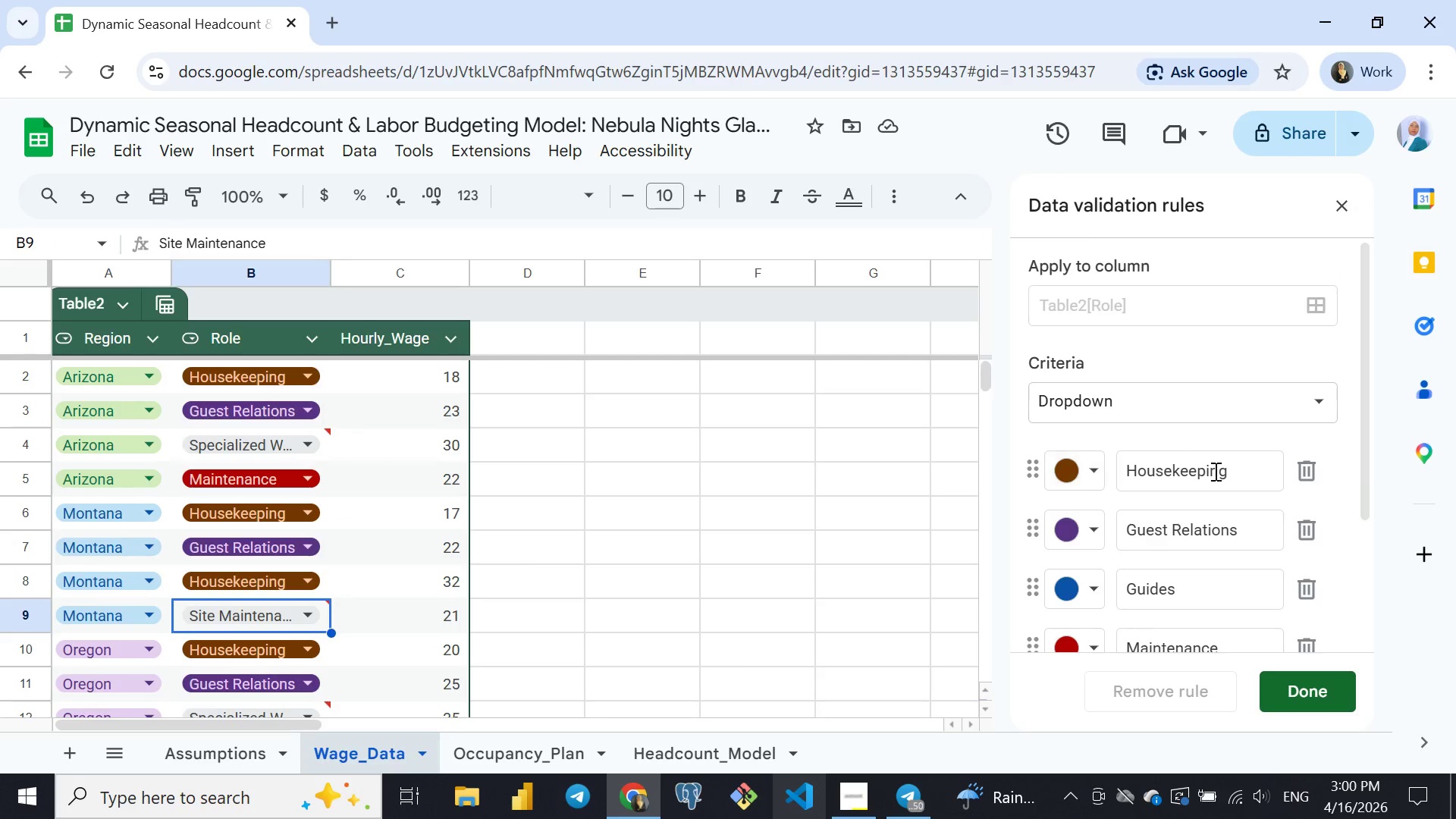 
wait(6.03)
 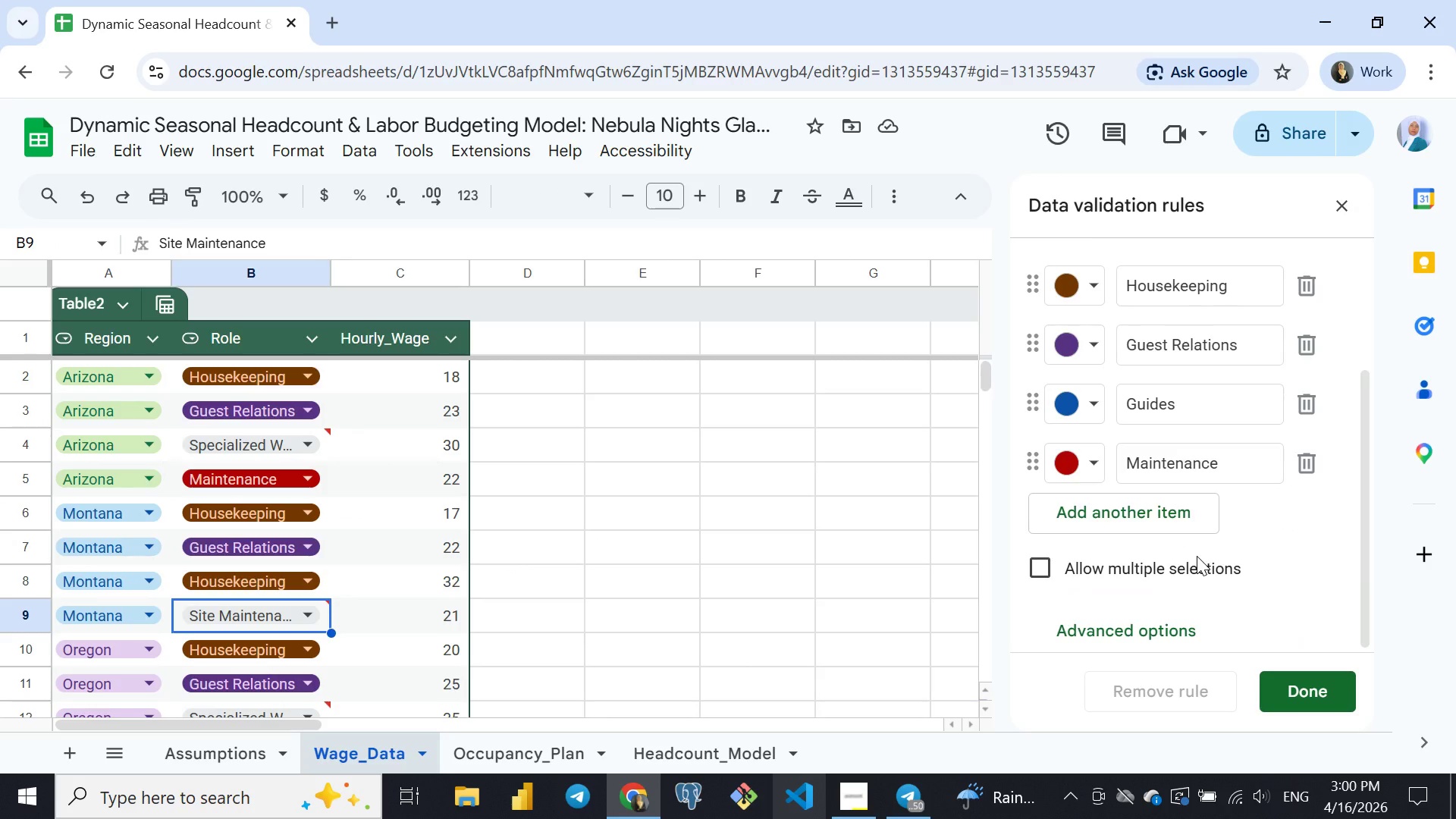 
left_click([1305, 469])
 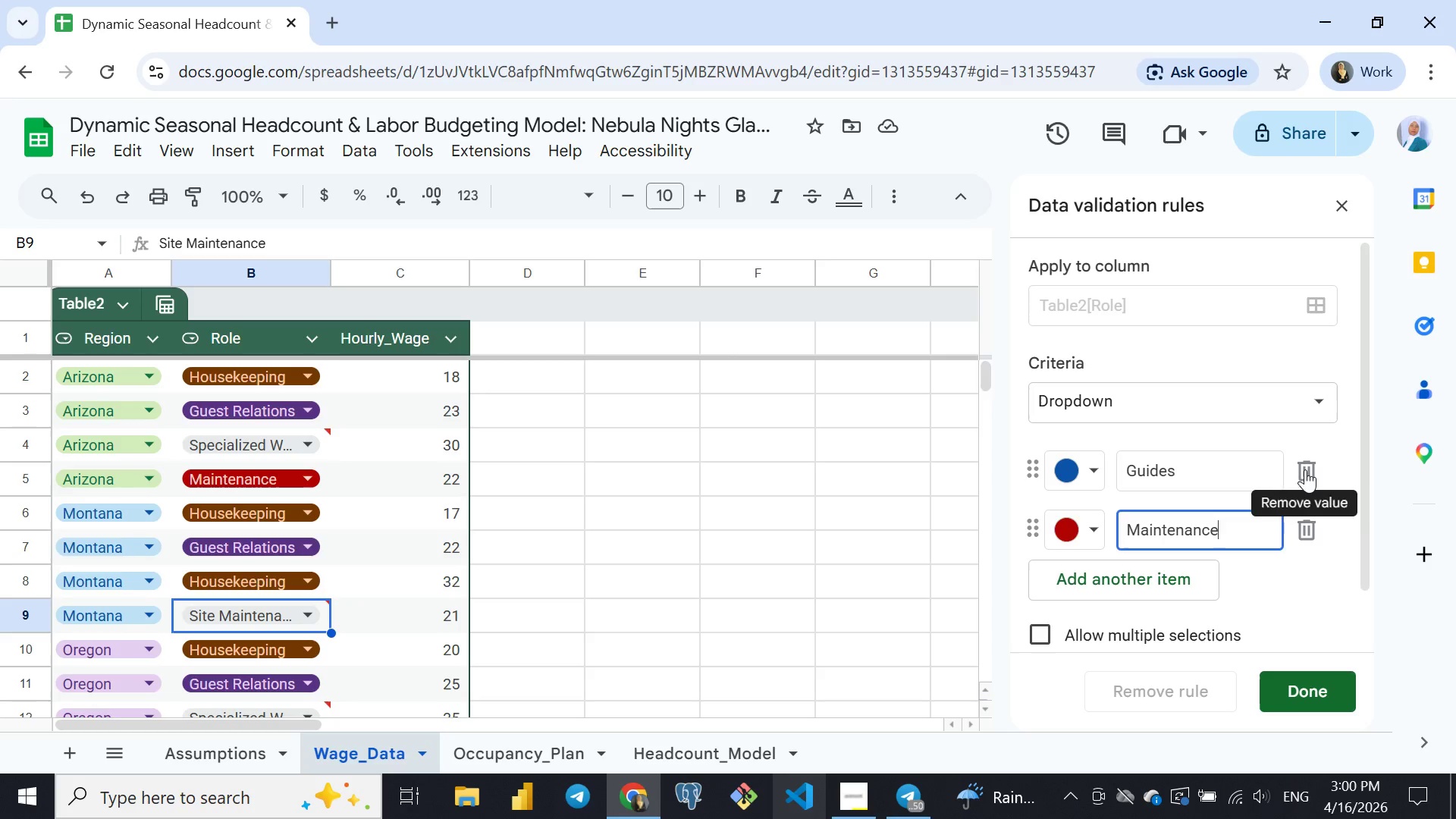 
left_click([1305, 469])
 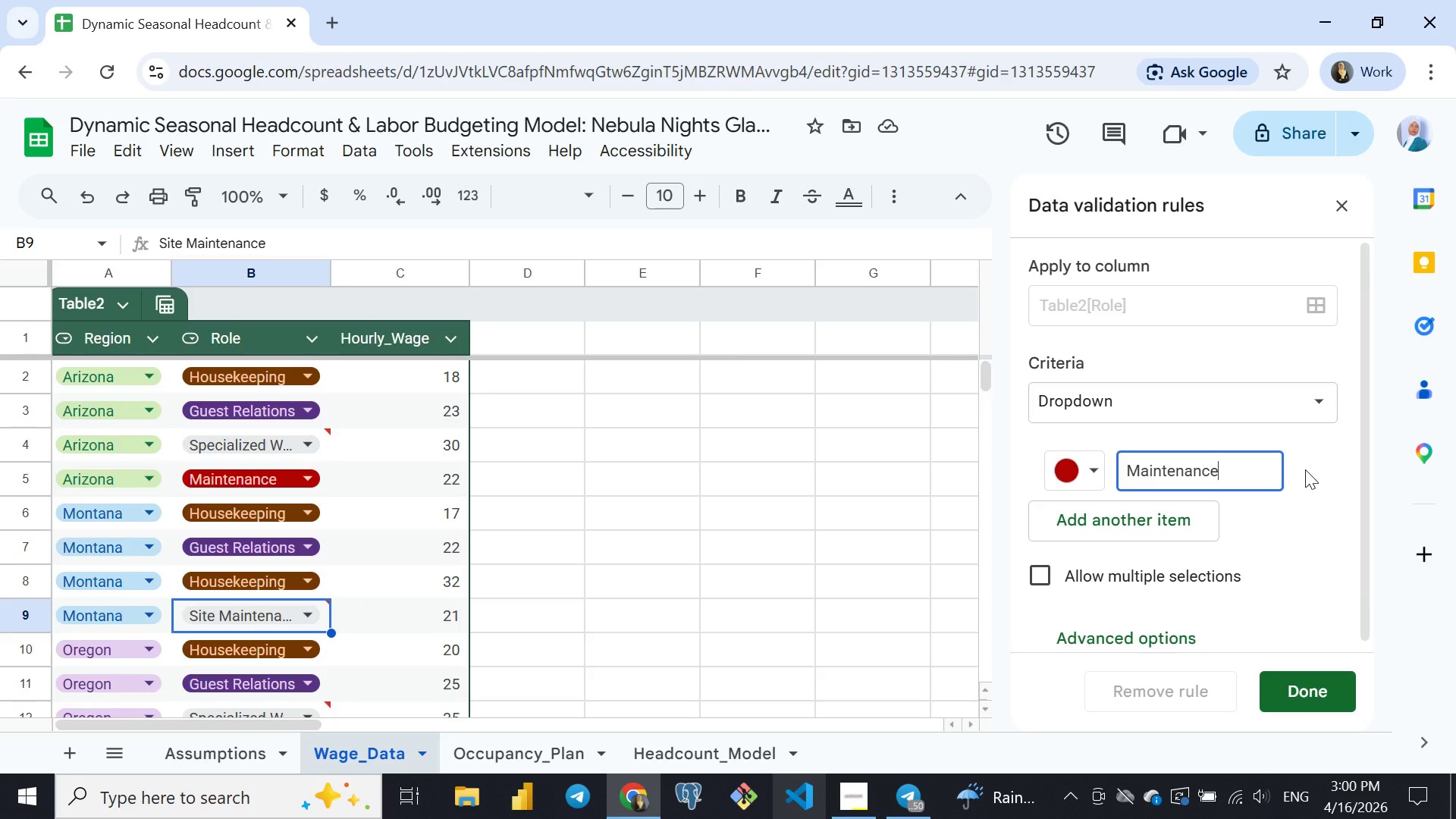 
left_click([1305, 469])
 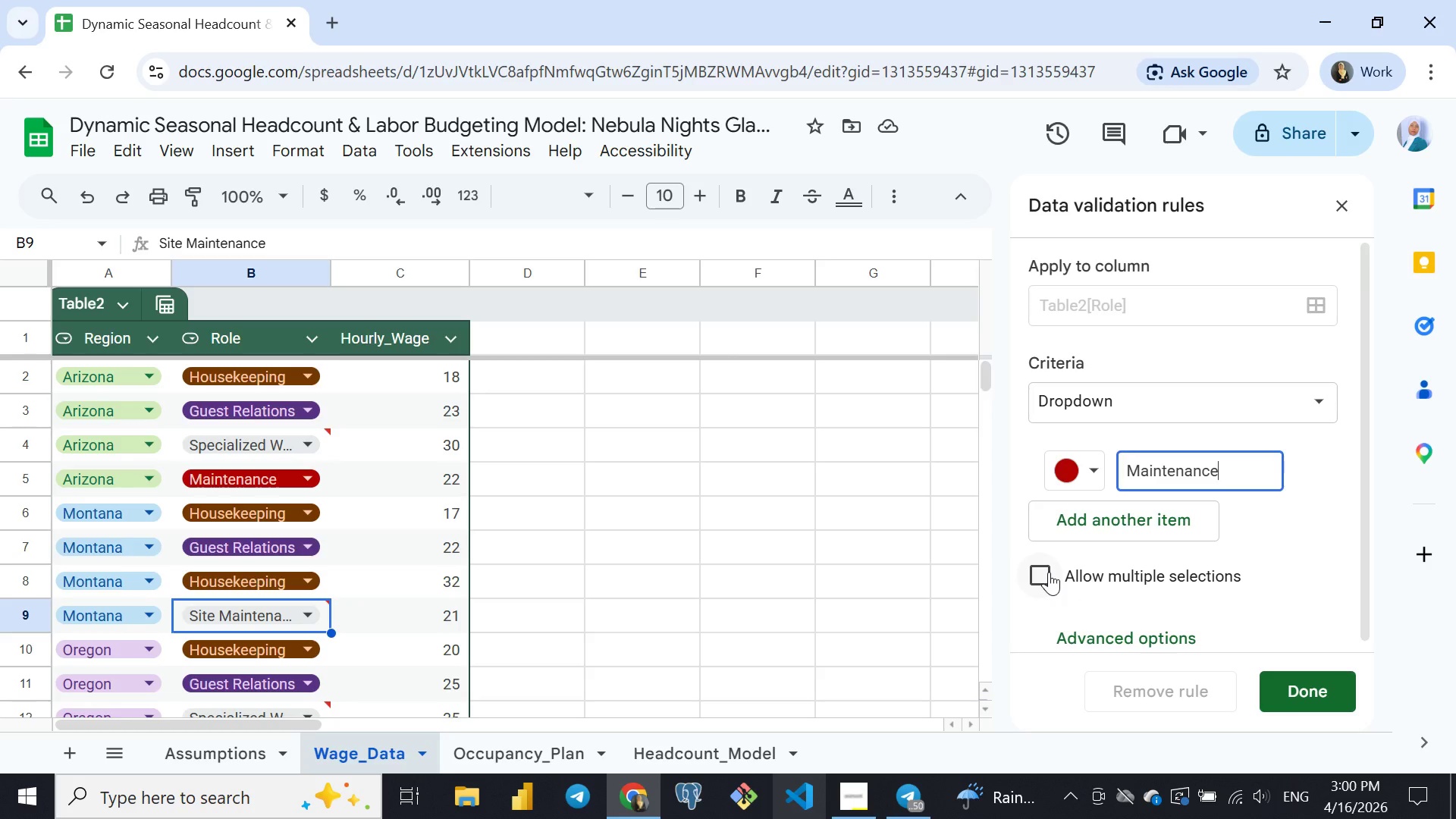 
left_click([1049, 572])
 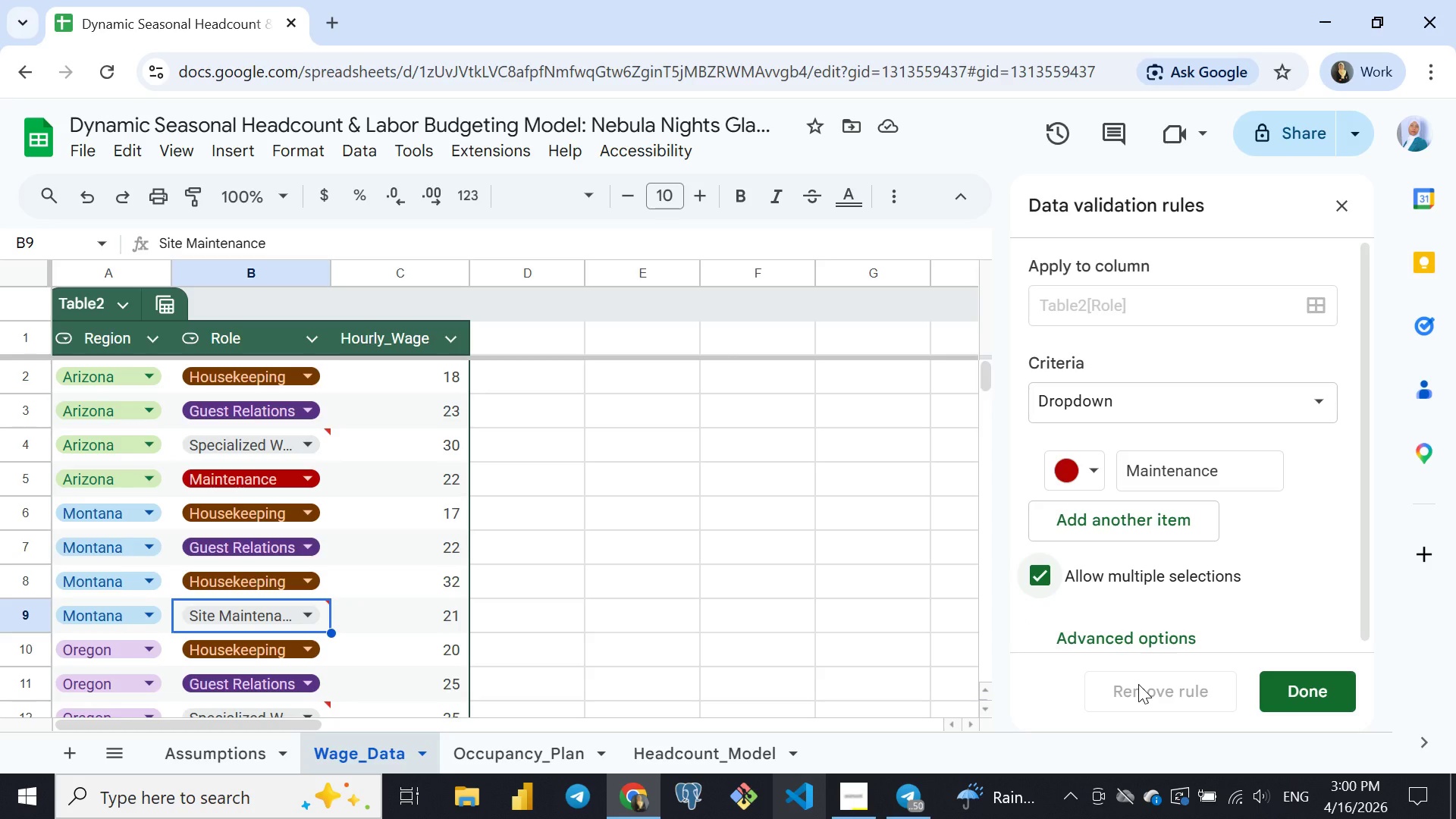 
double_click([1138, 684])
 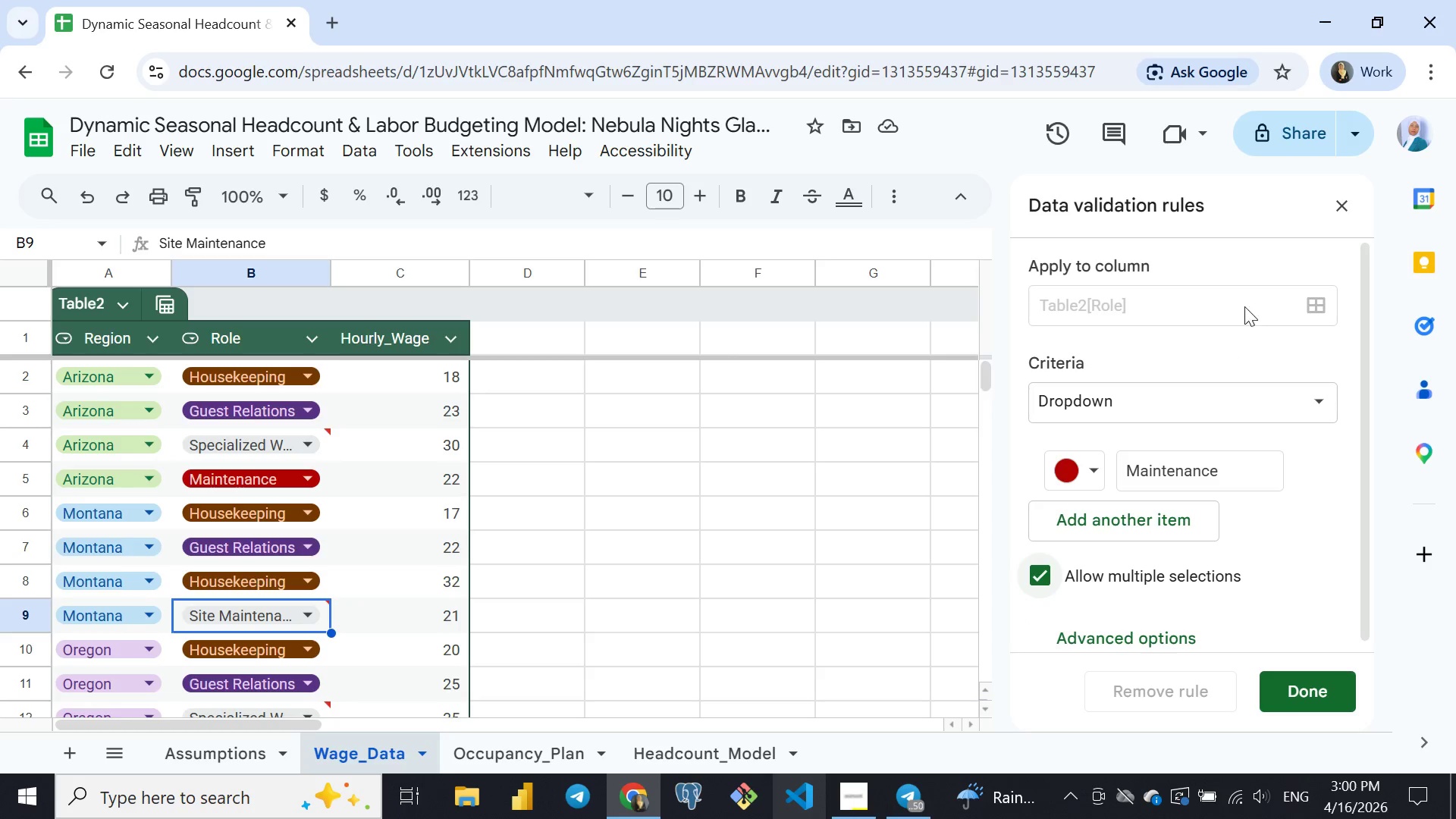 
triple_click([1138, 684])
 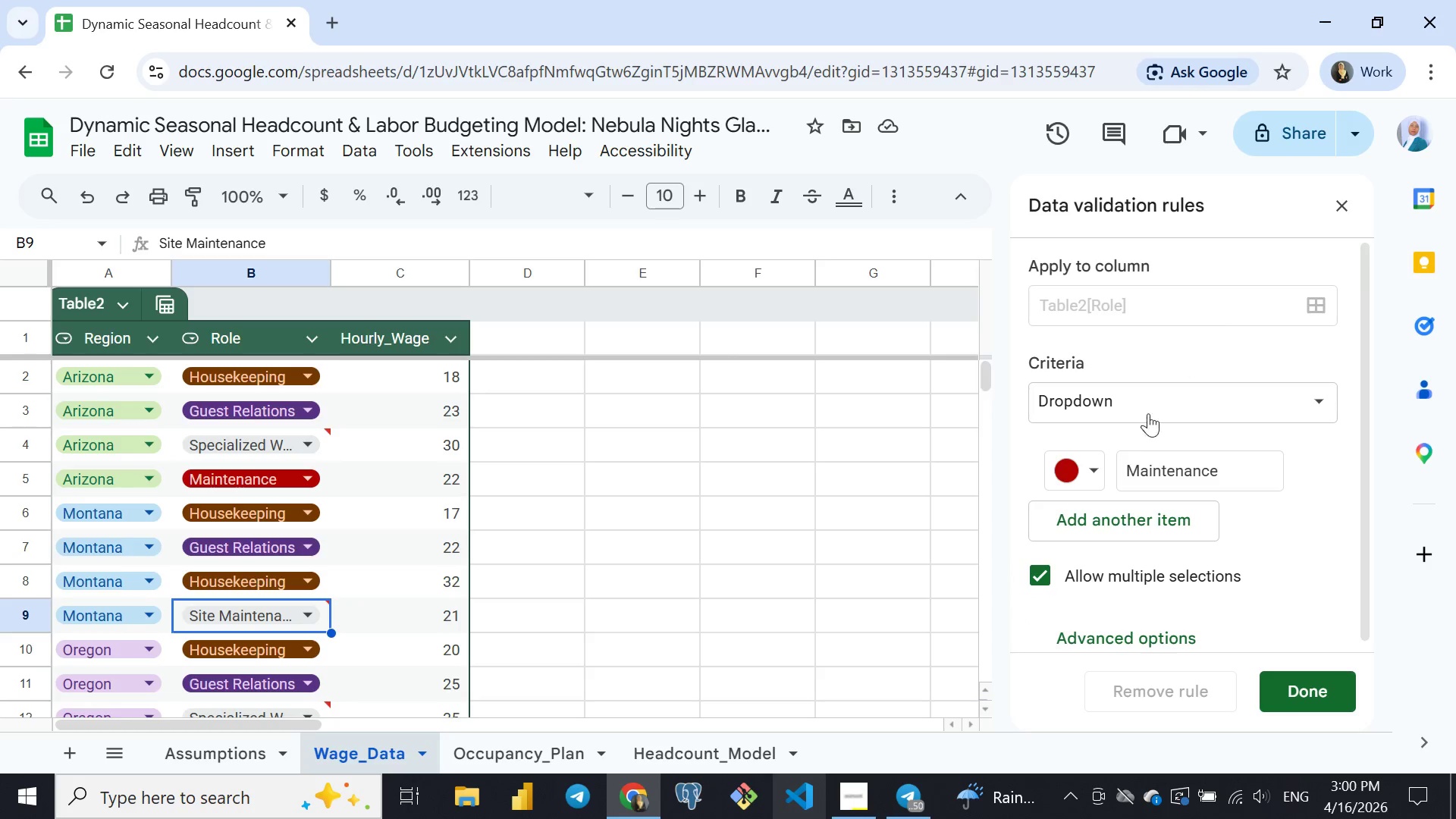 
left_click([1206, 306])
 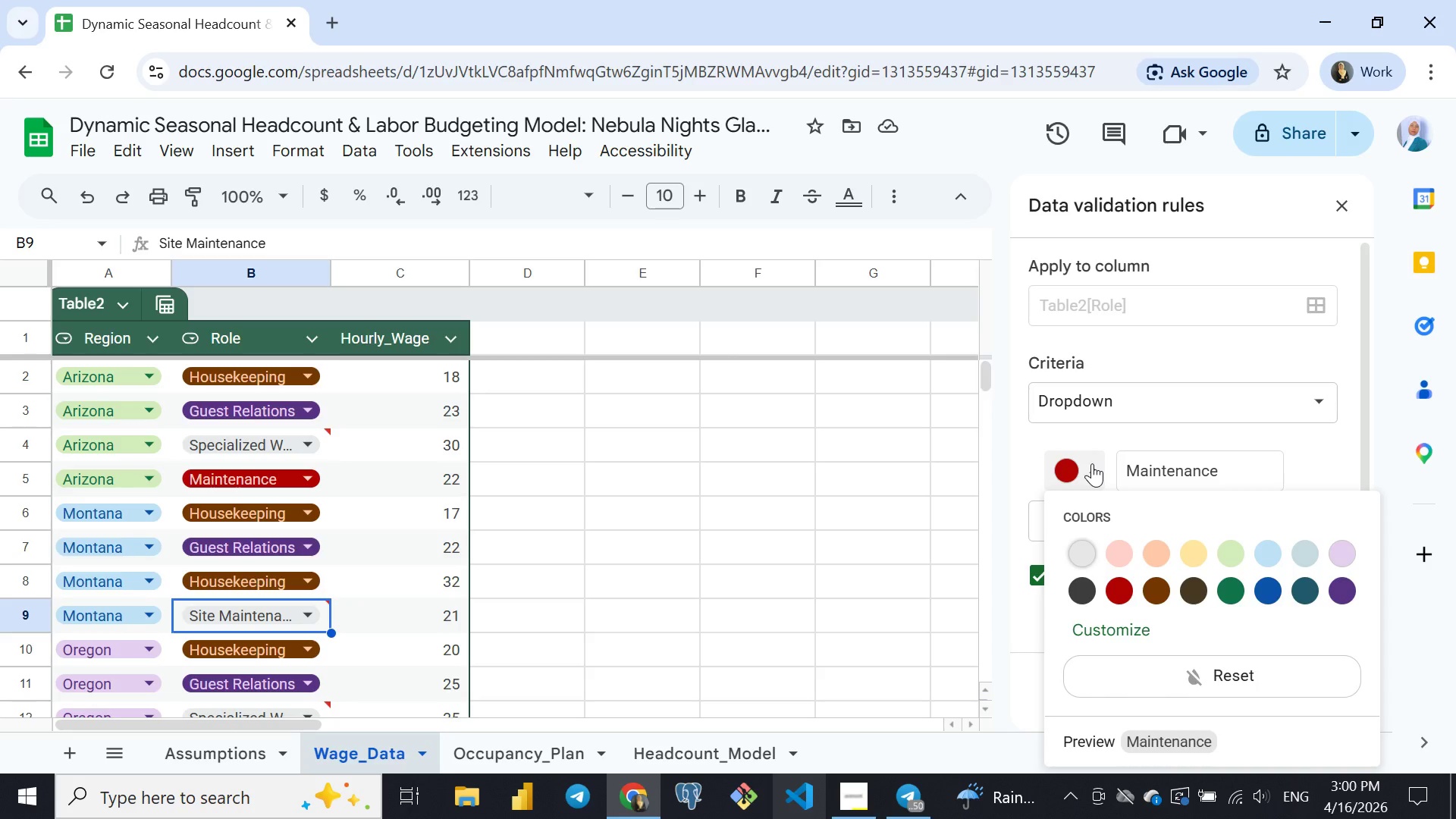 
left_click([1092, 463])
 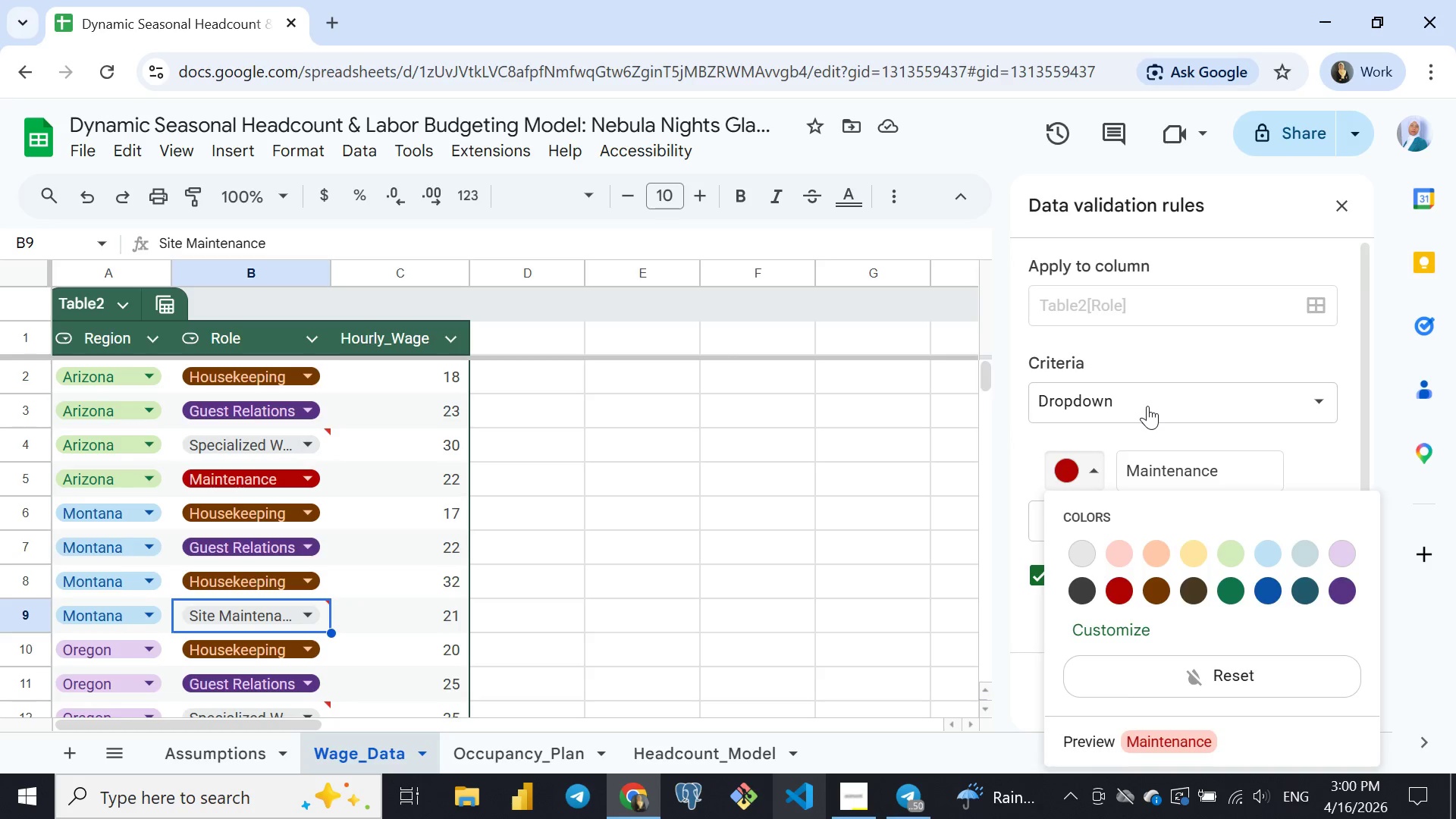 
left_click([1147, 406])
 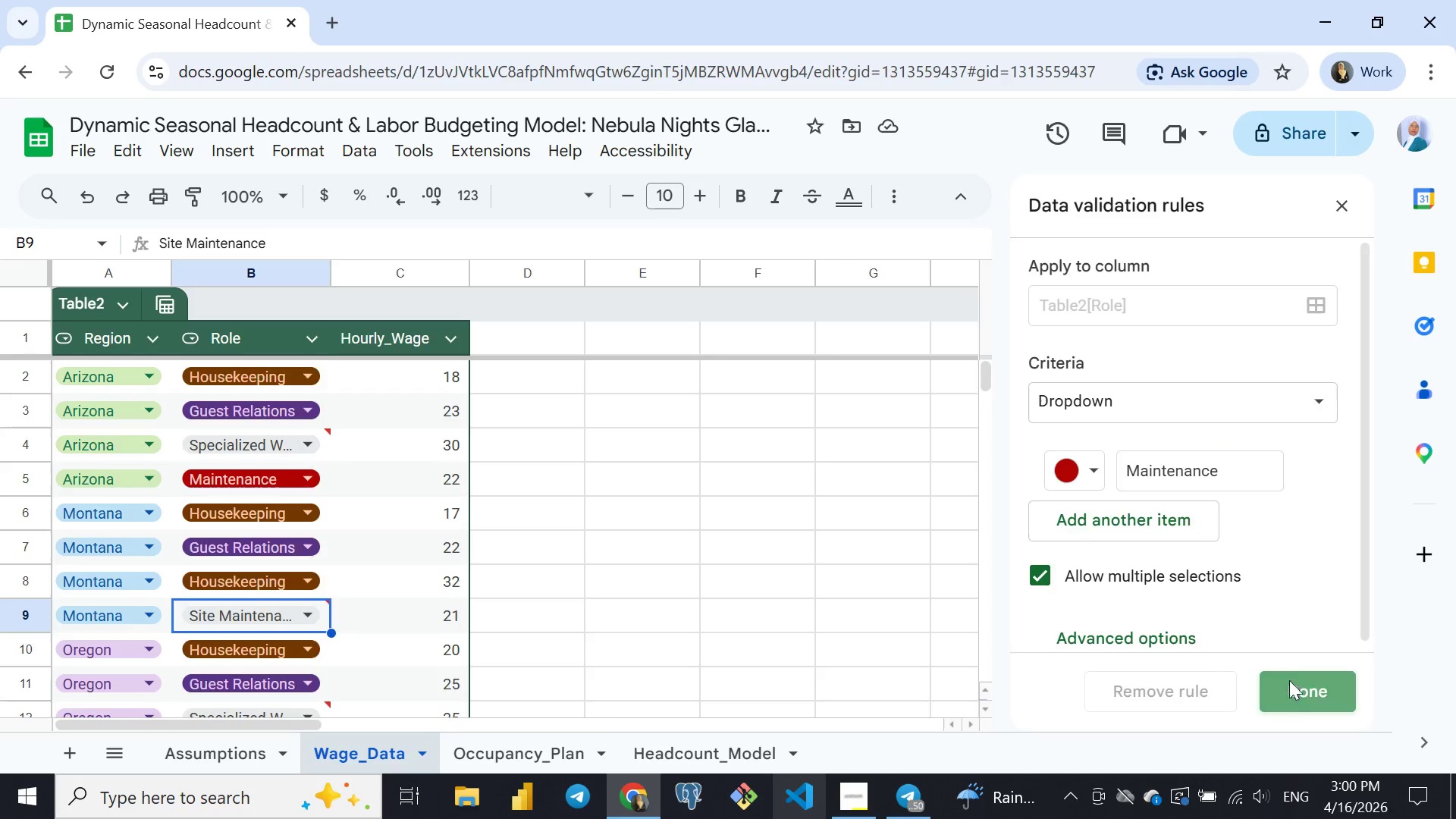 
left_click([1289, 680])
 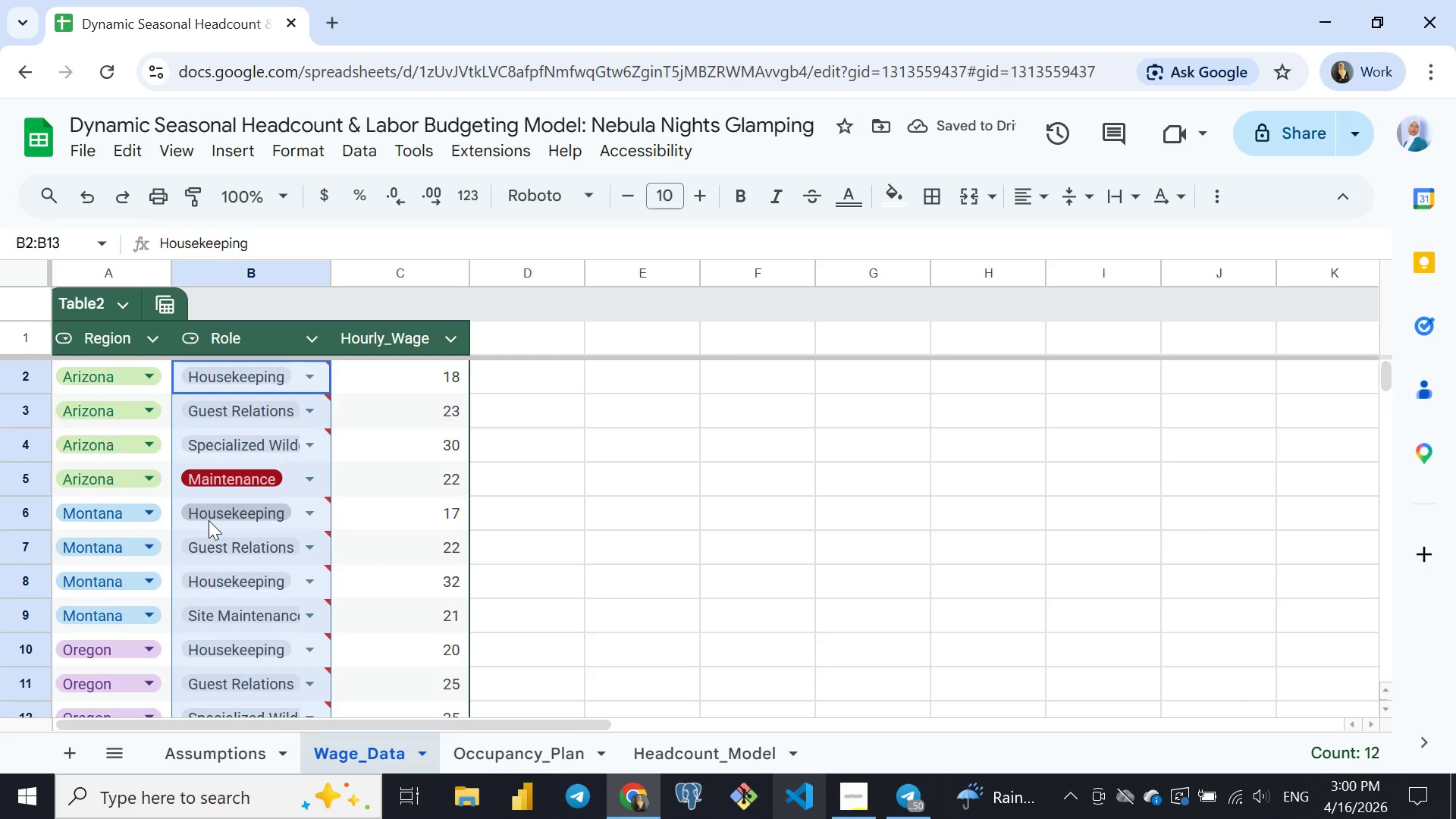 
left_click([209, 520])
 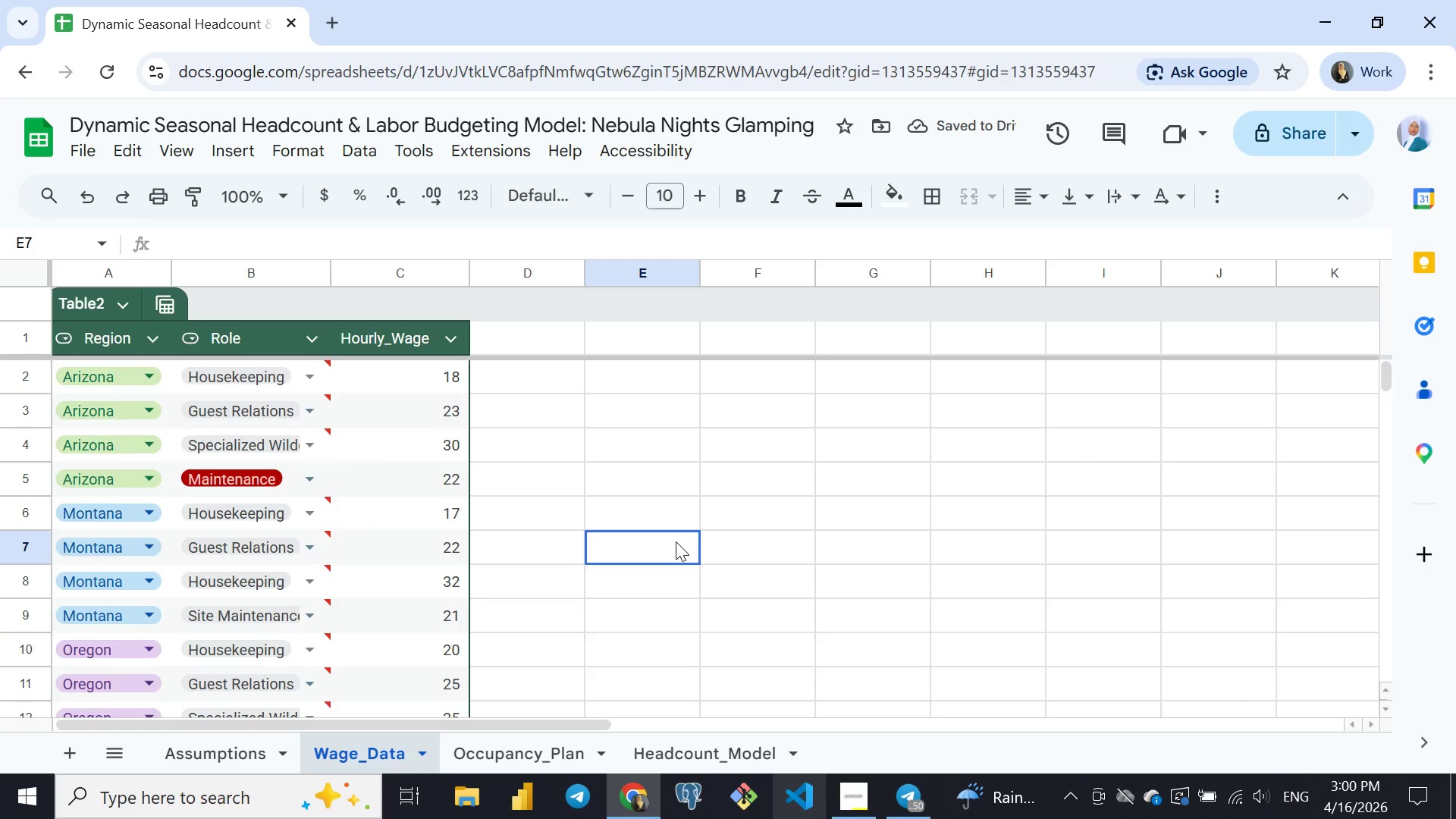 
left_click([676, 541])
 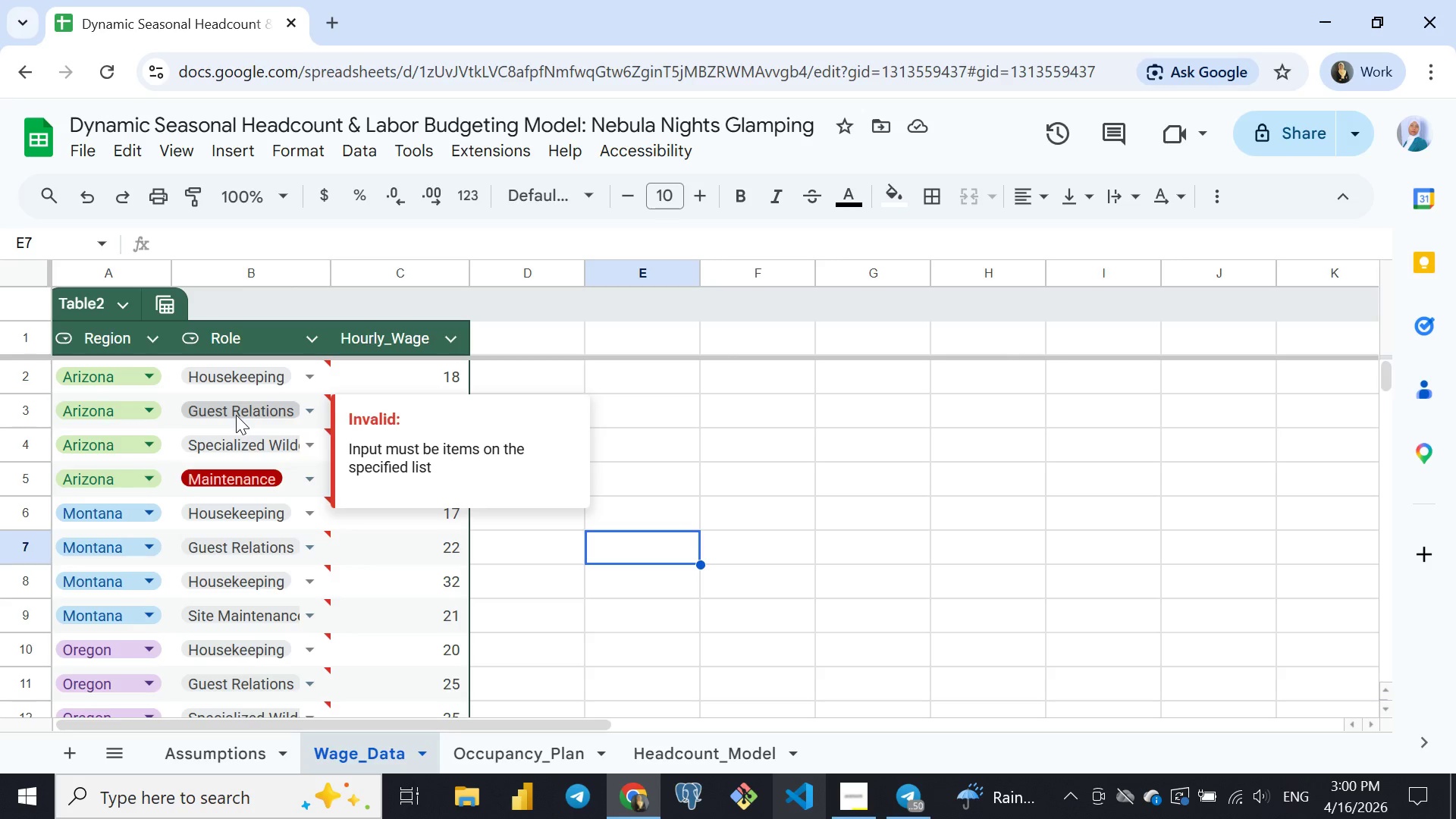 
mouse_move([204, 407])
 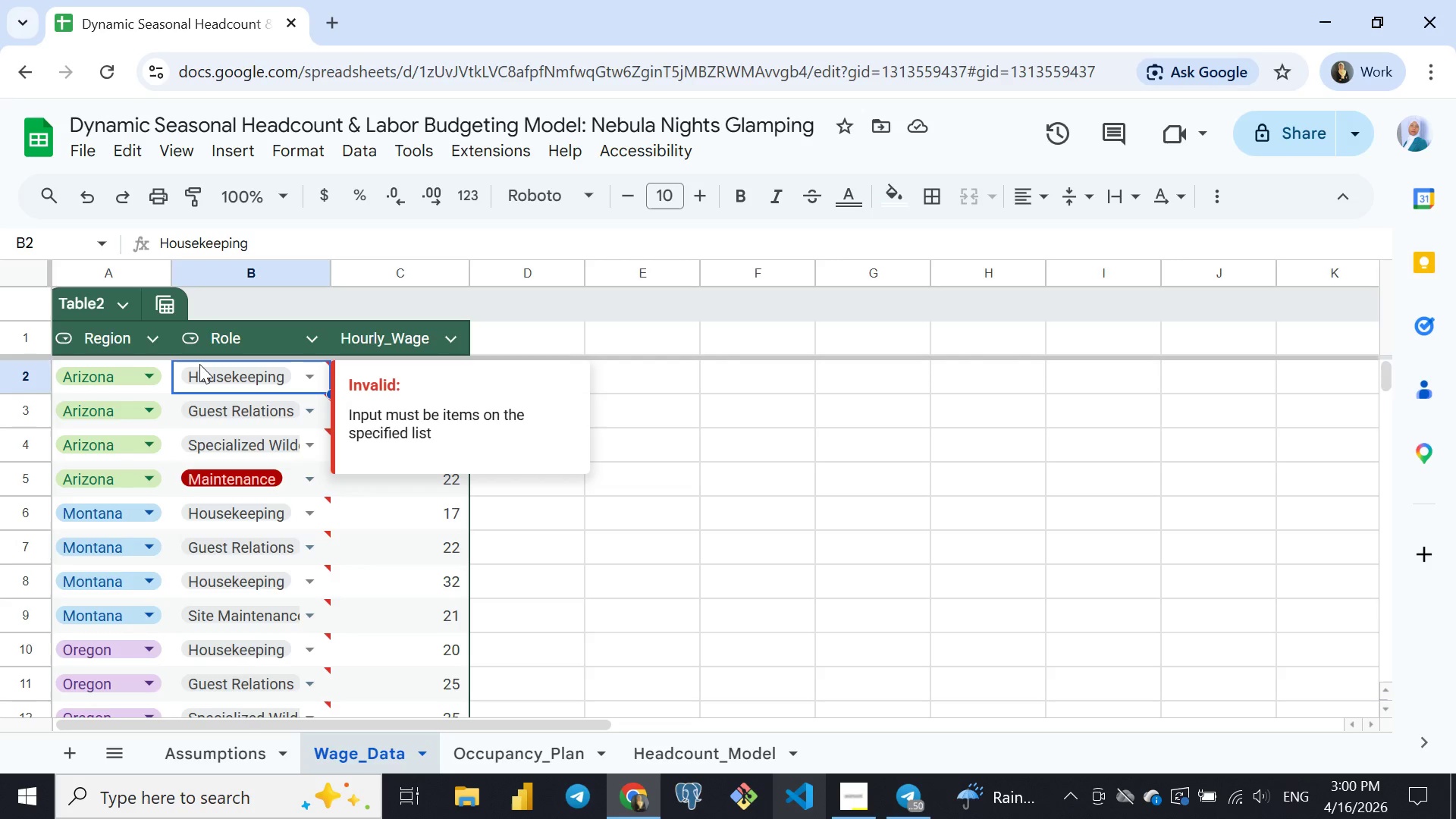 
left_click([199, 364])
 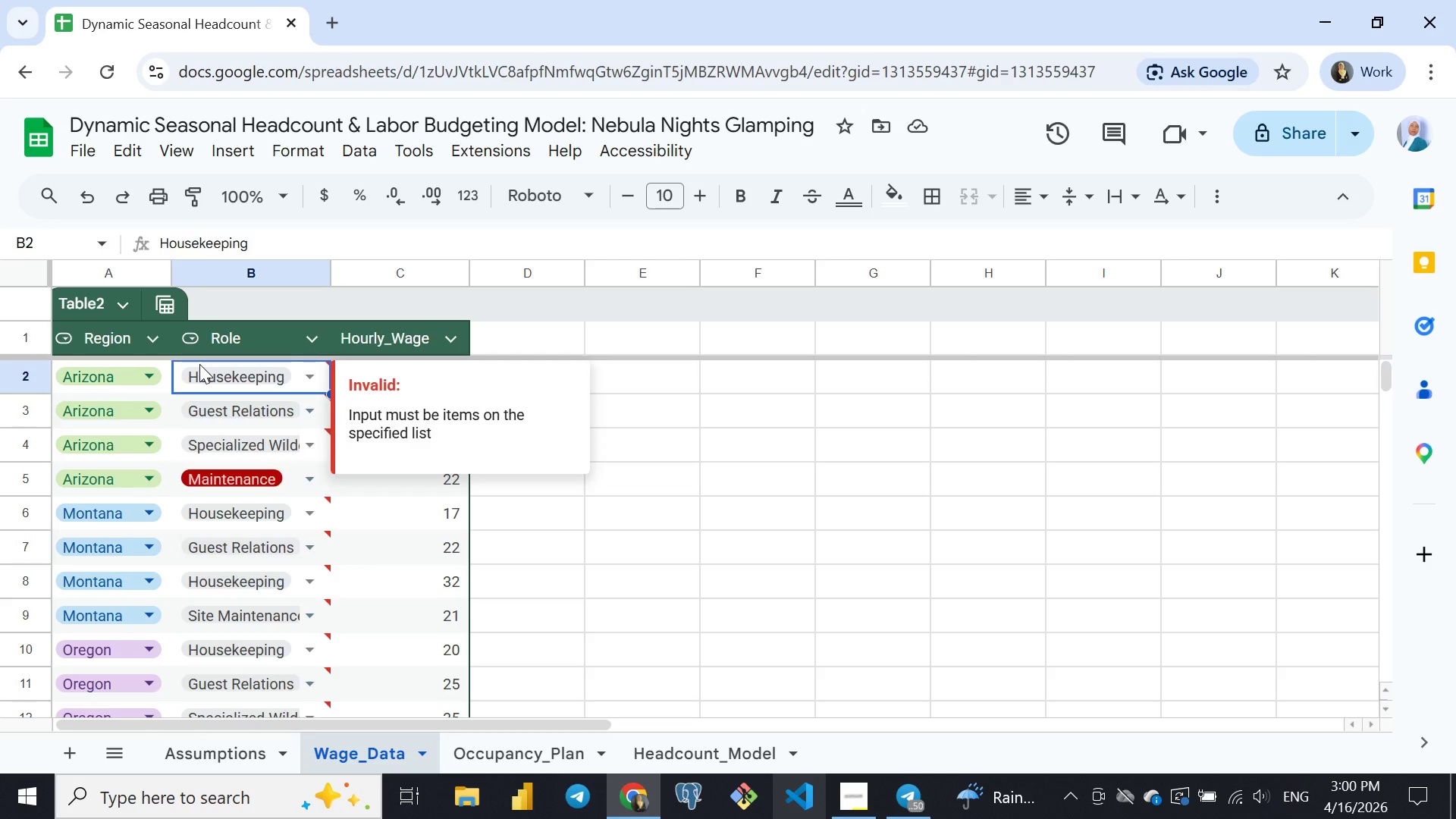 
key(Control+Z)
 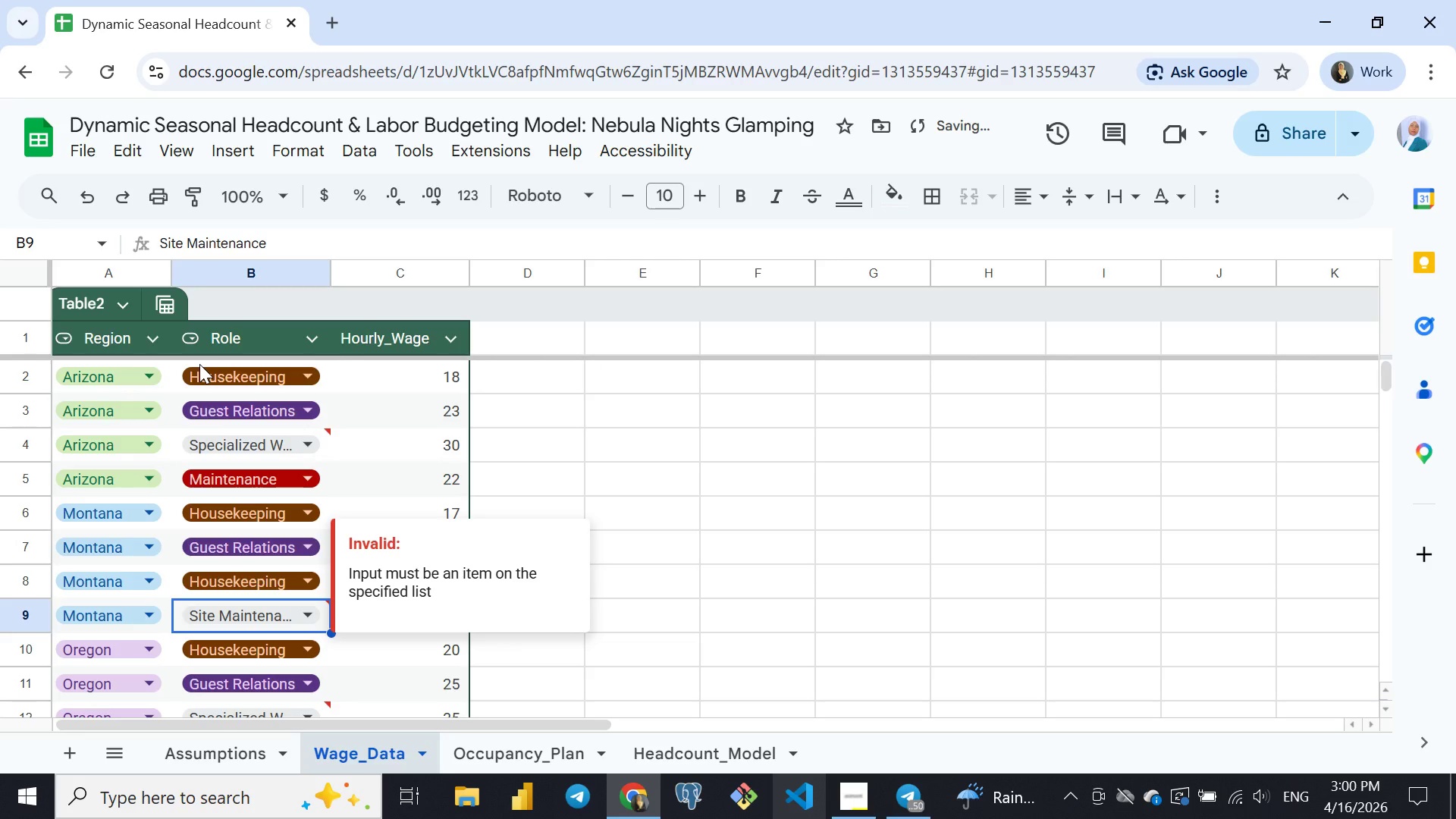 
key(Control+Z)
 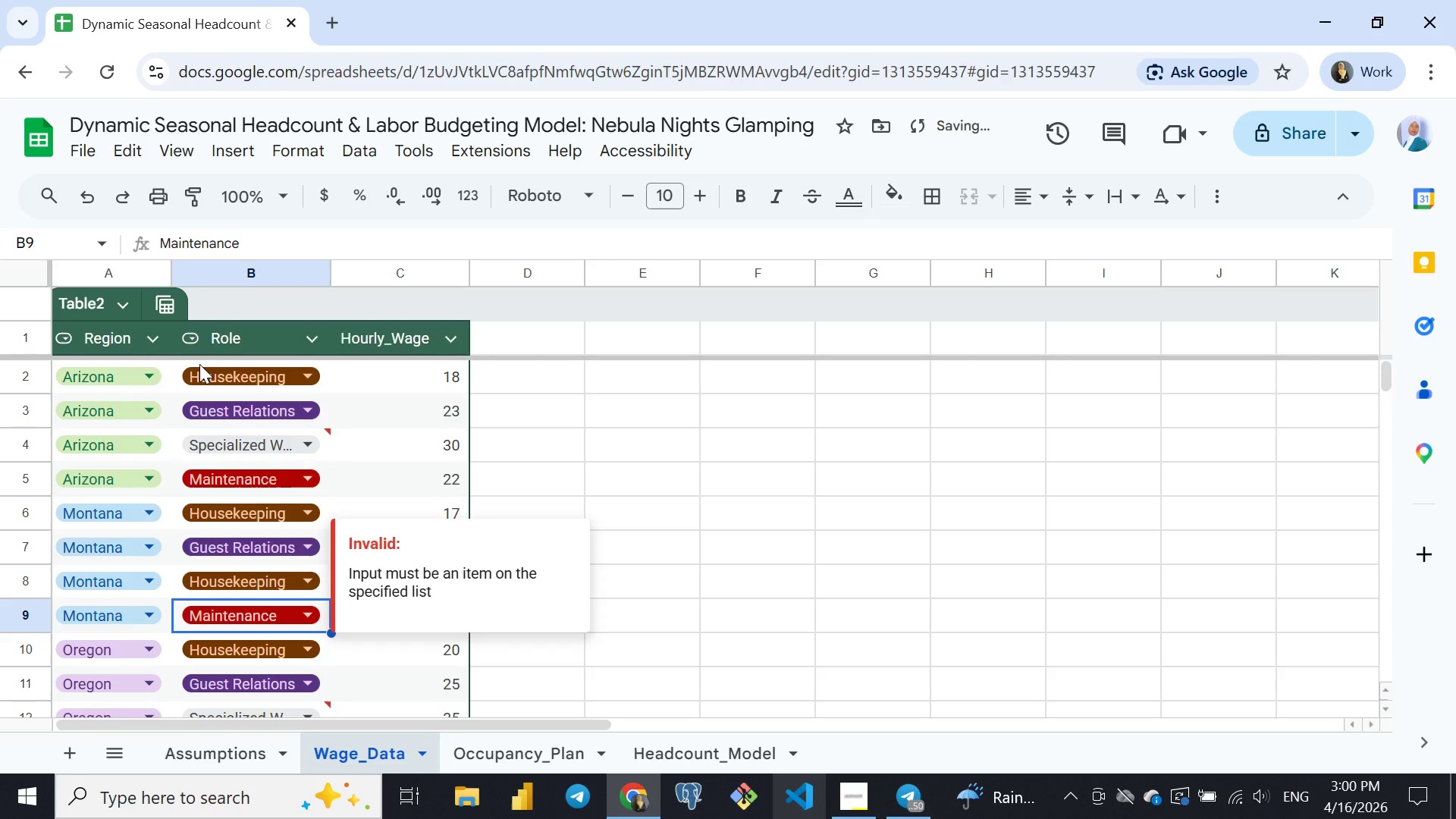 
key(Control+Z)
 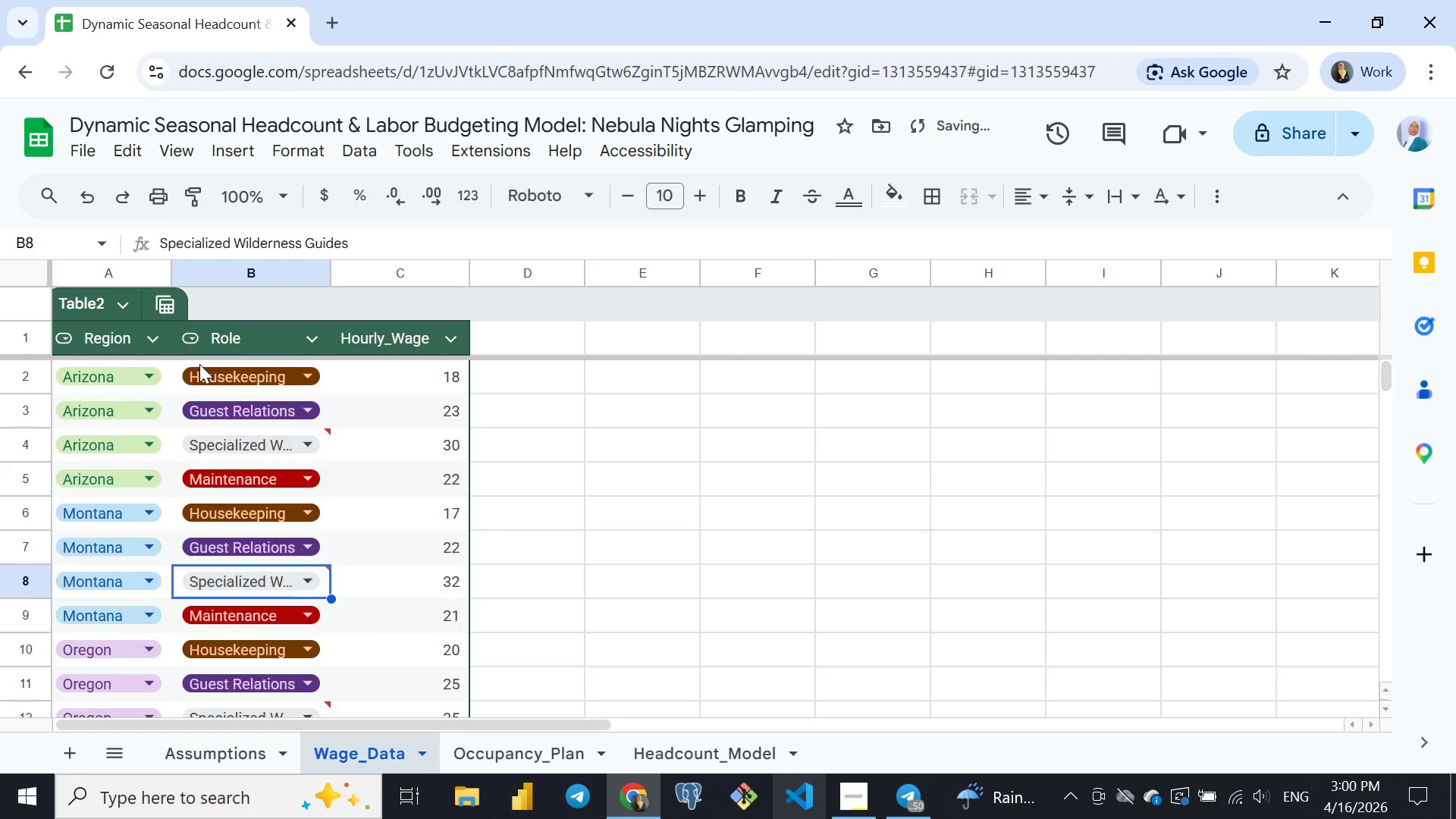 
key(Control+Z)
 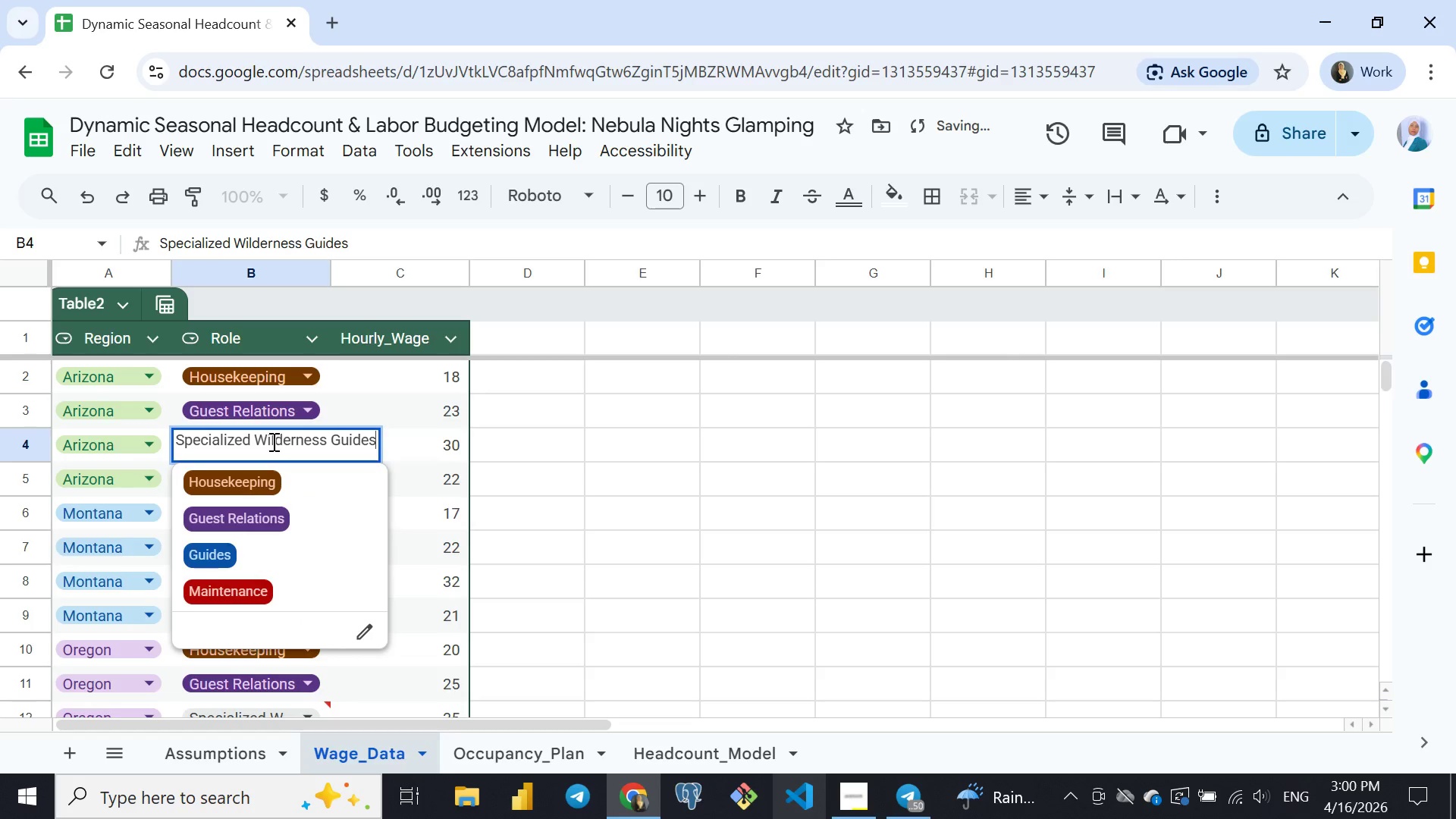 
left_click([272, 441])
 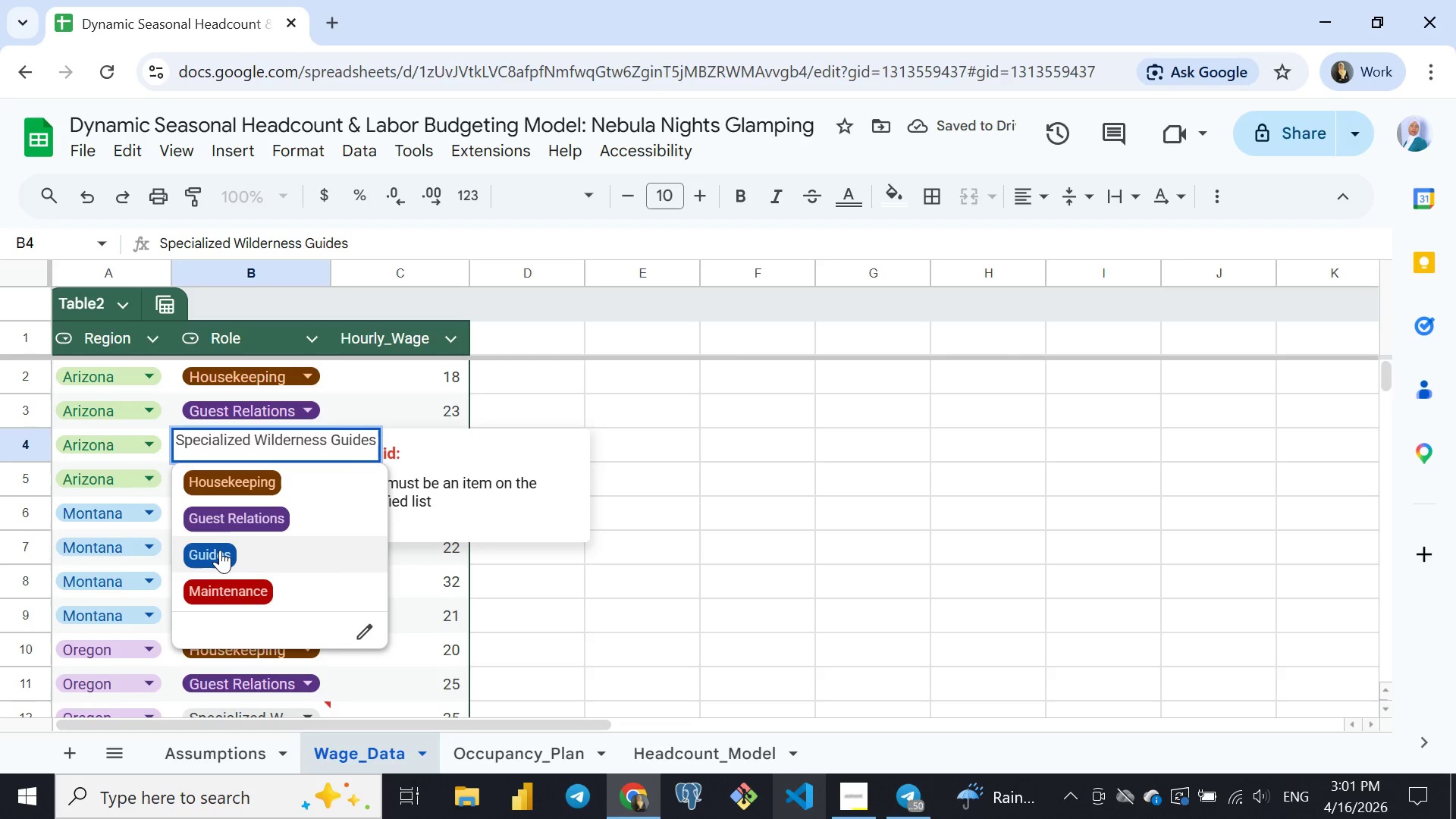 
left_click([220, 550])
 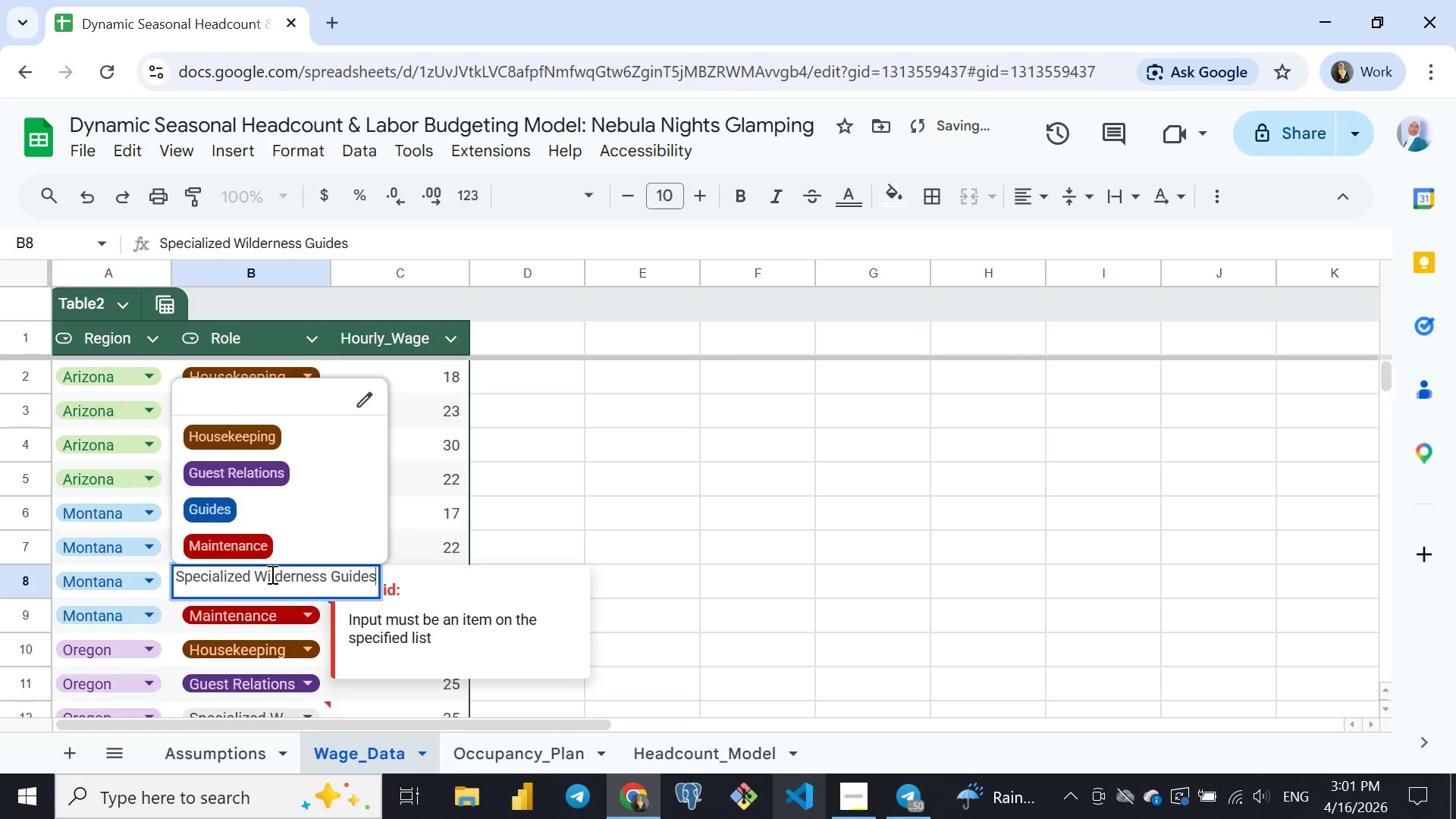 
left_click([271, 574])
 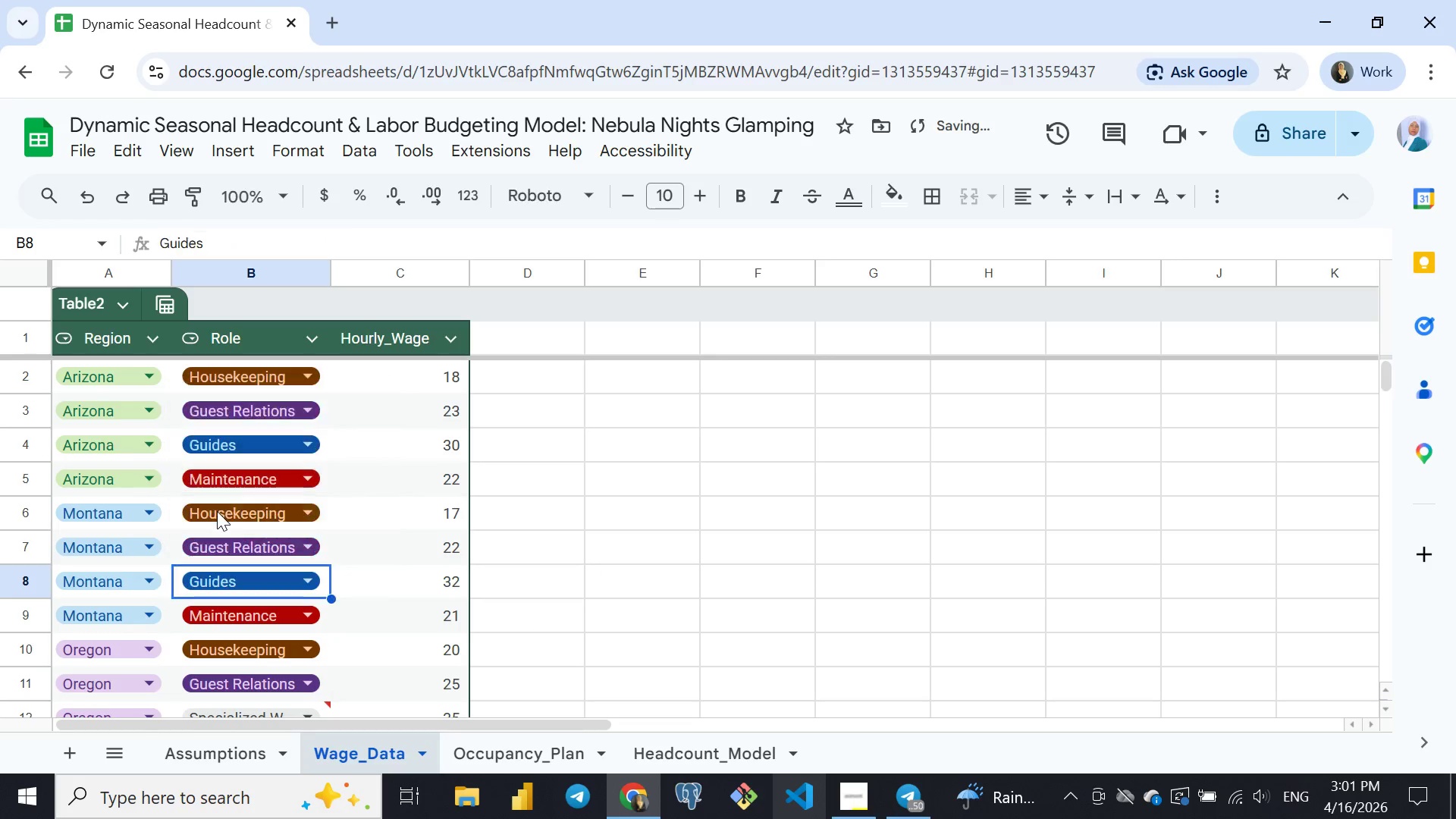 
left_click([217, 511])
 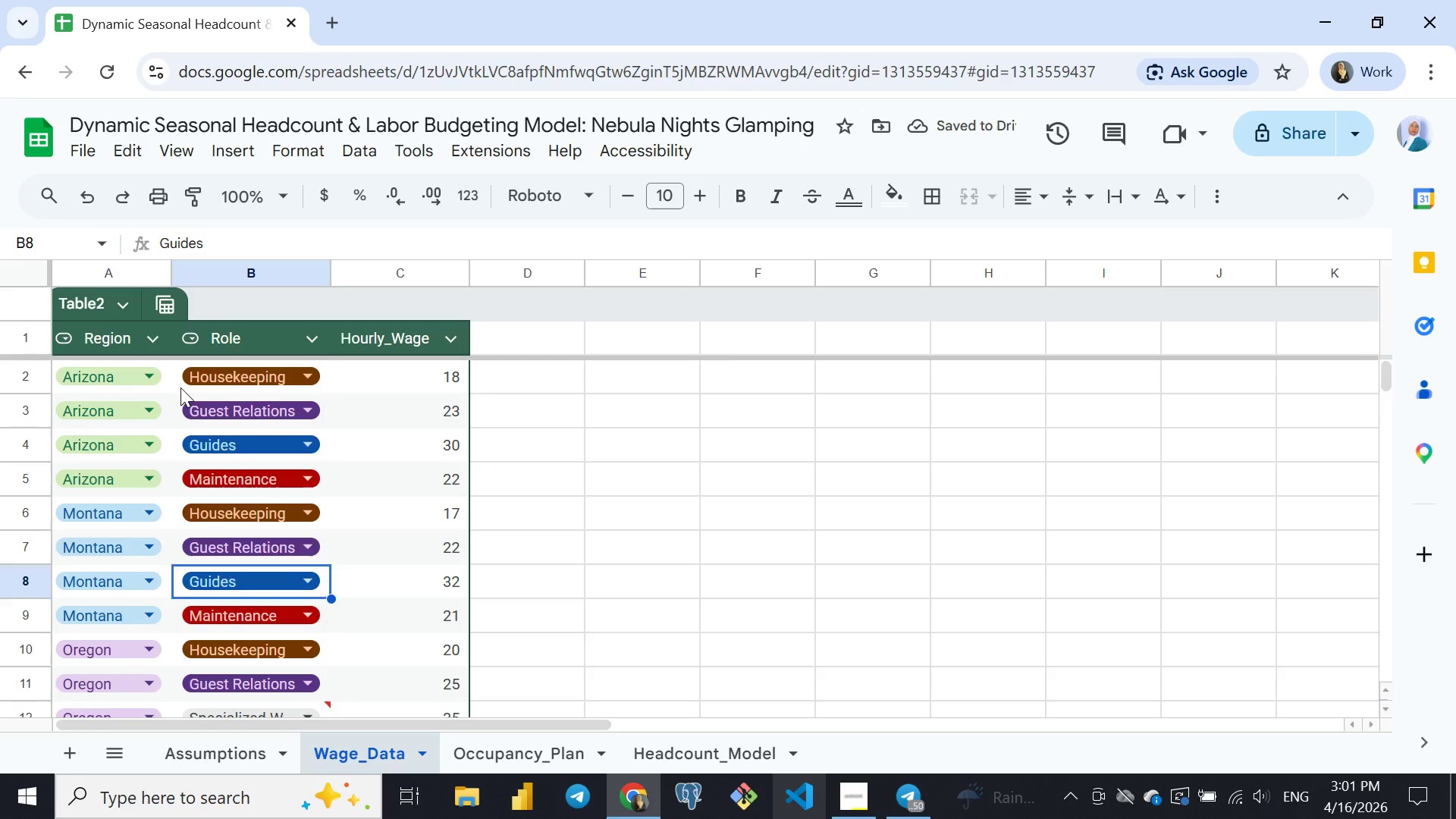 
left_click([180, 388])
 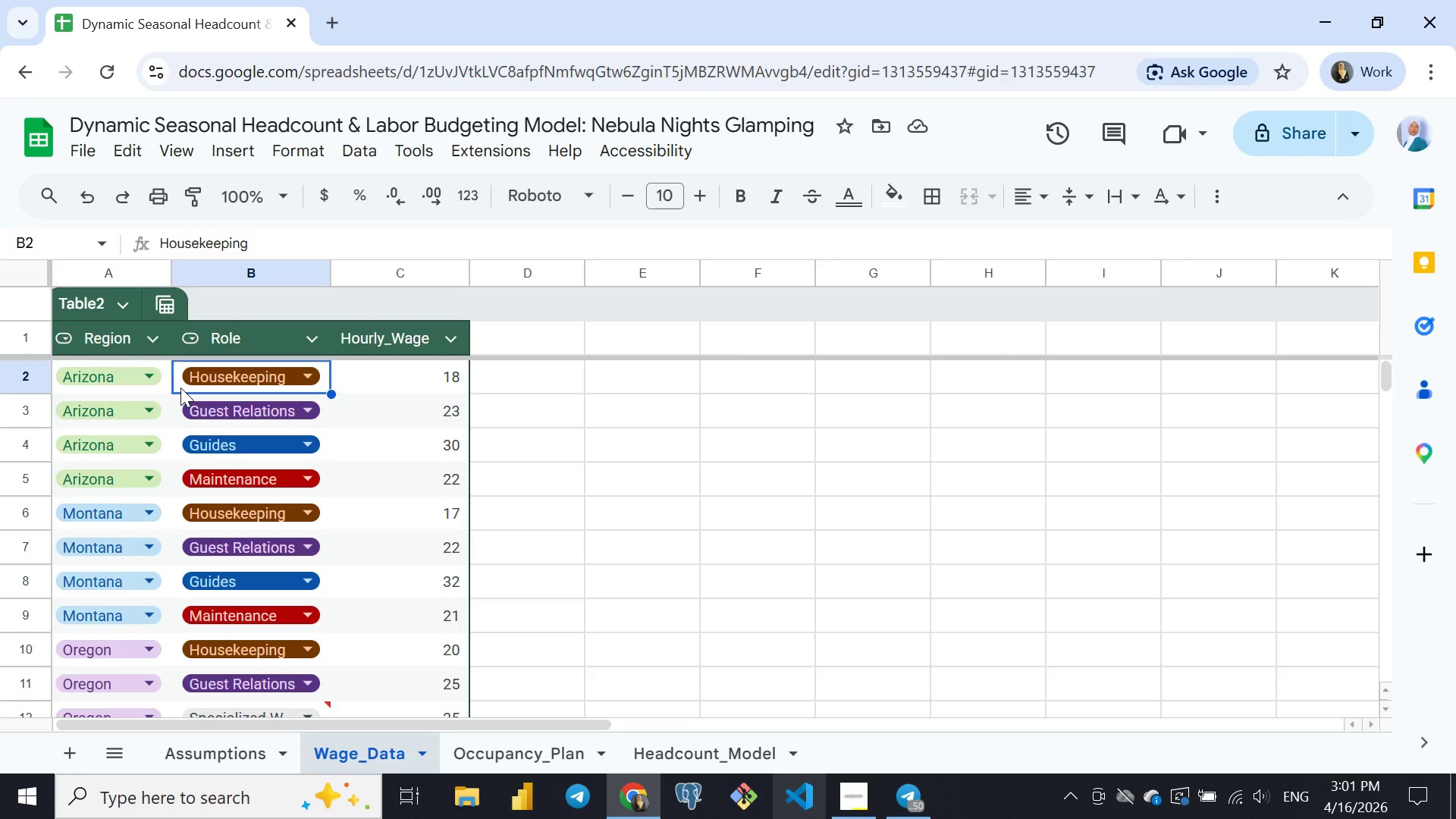 
mouse_move([389, 518])
 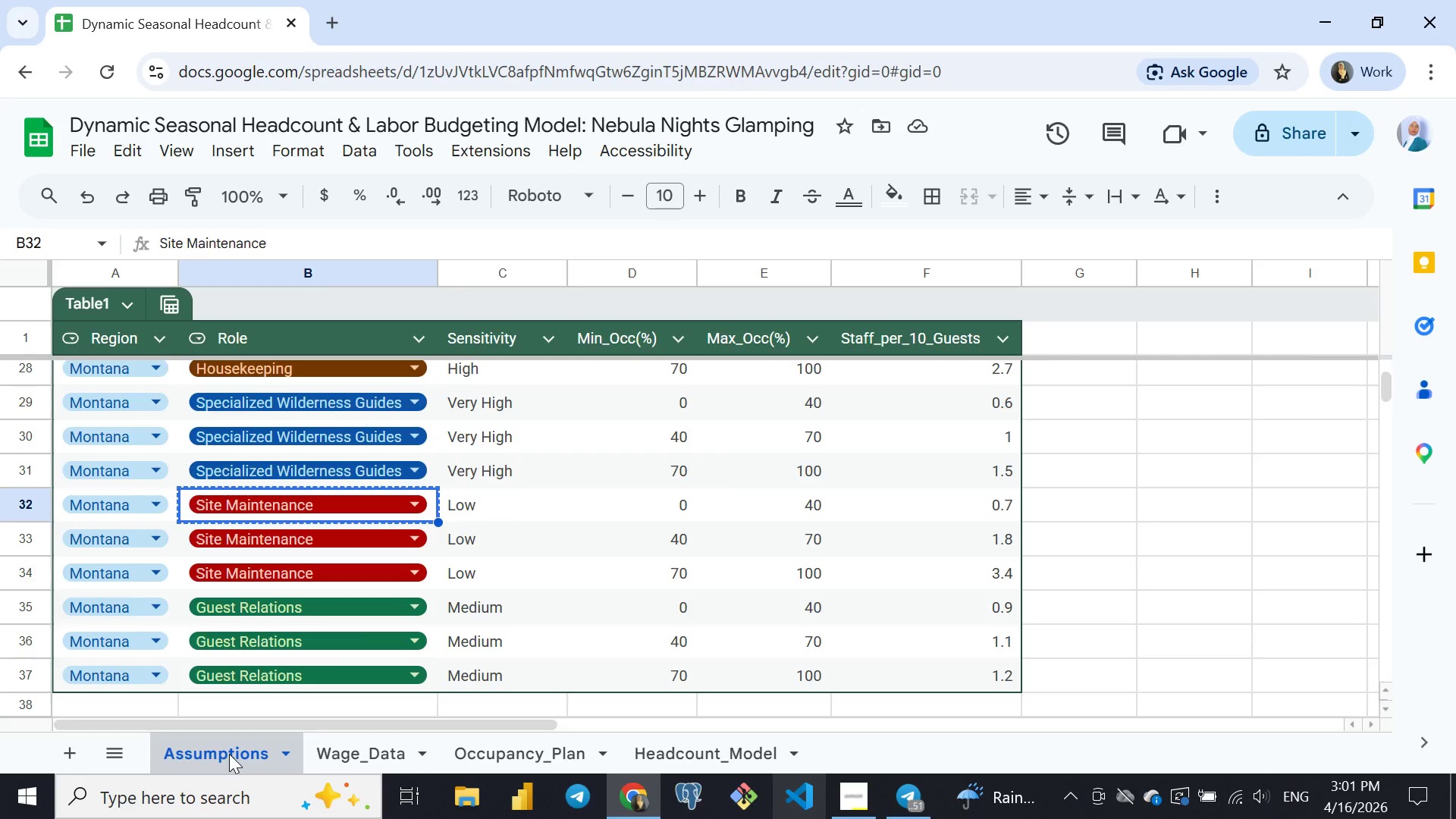 
left_click([229, 754])
 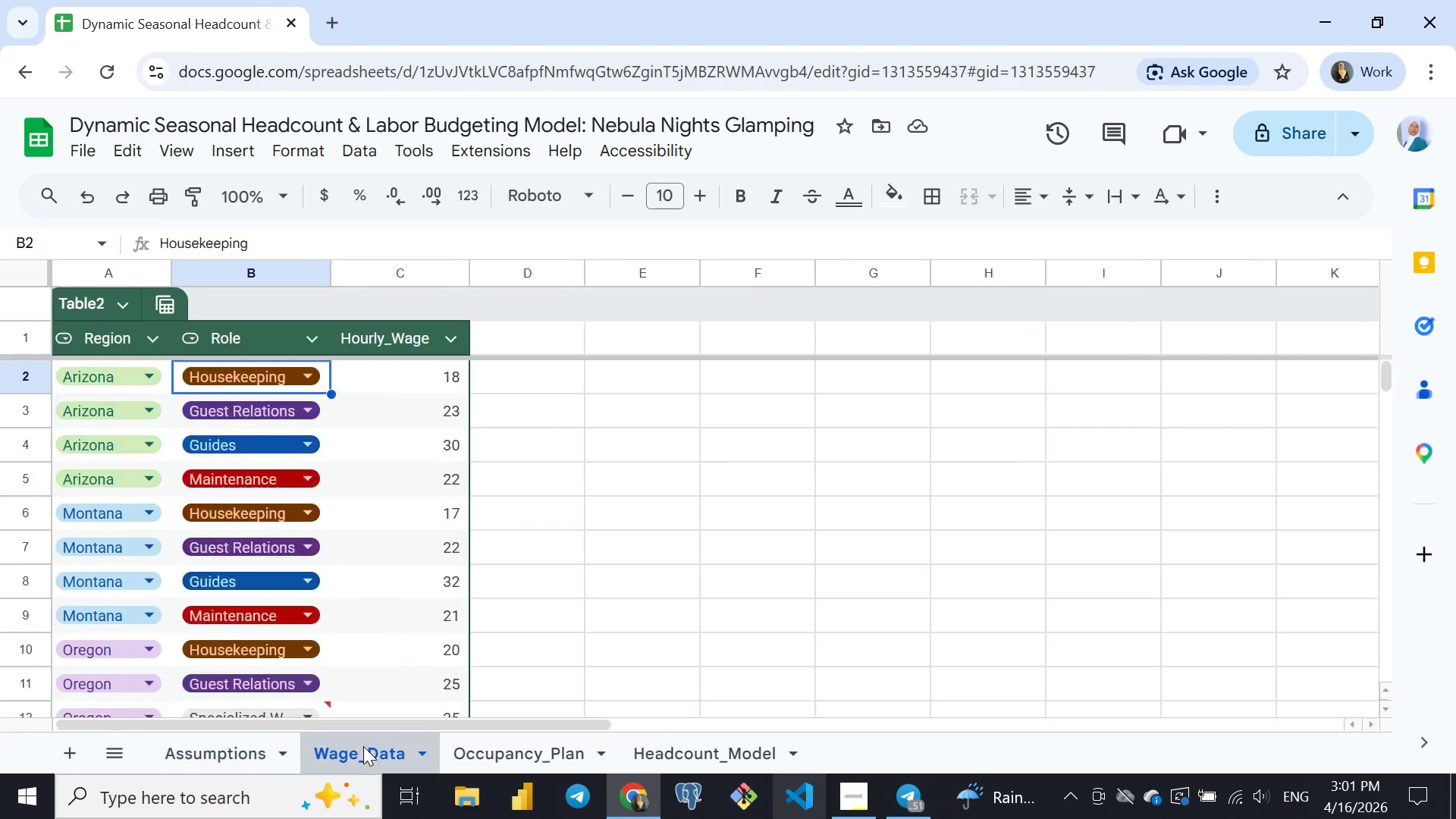 
left_click([363, 746])
 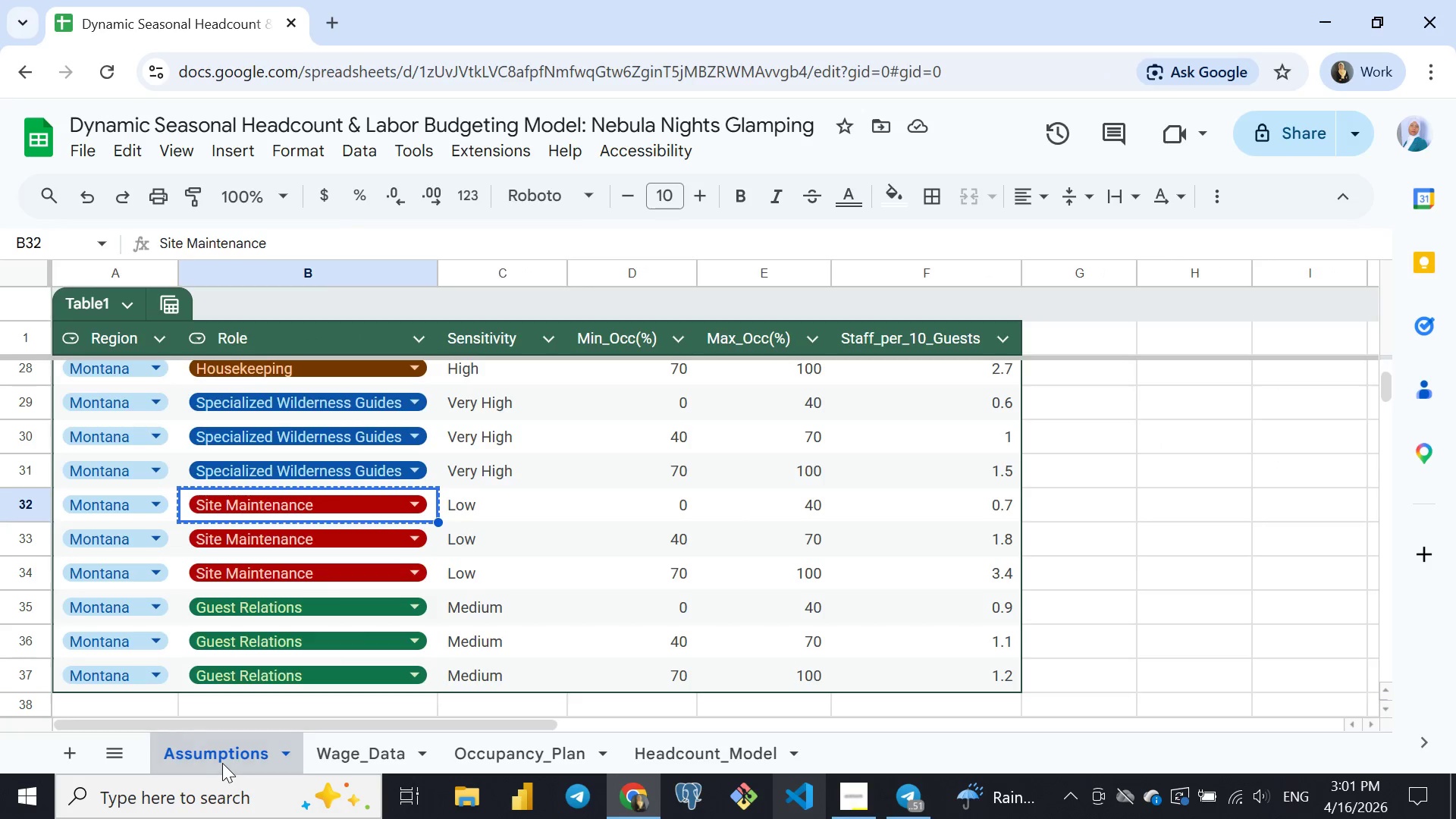 
left_click([222, 763])
 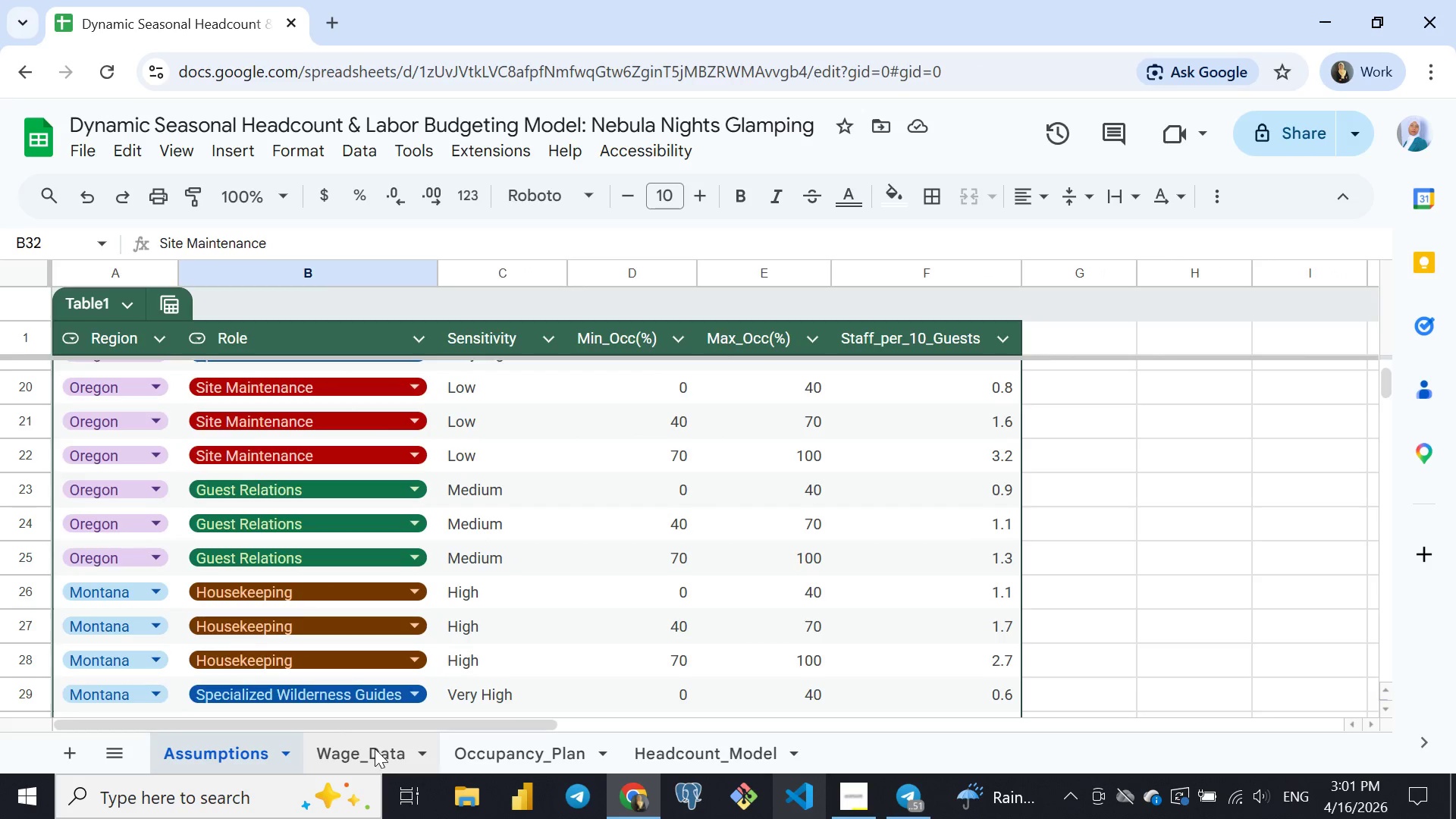 
left_click([375, 748])
 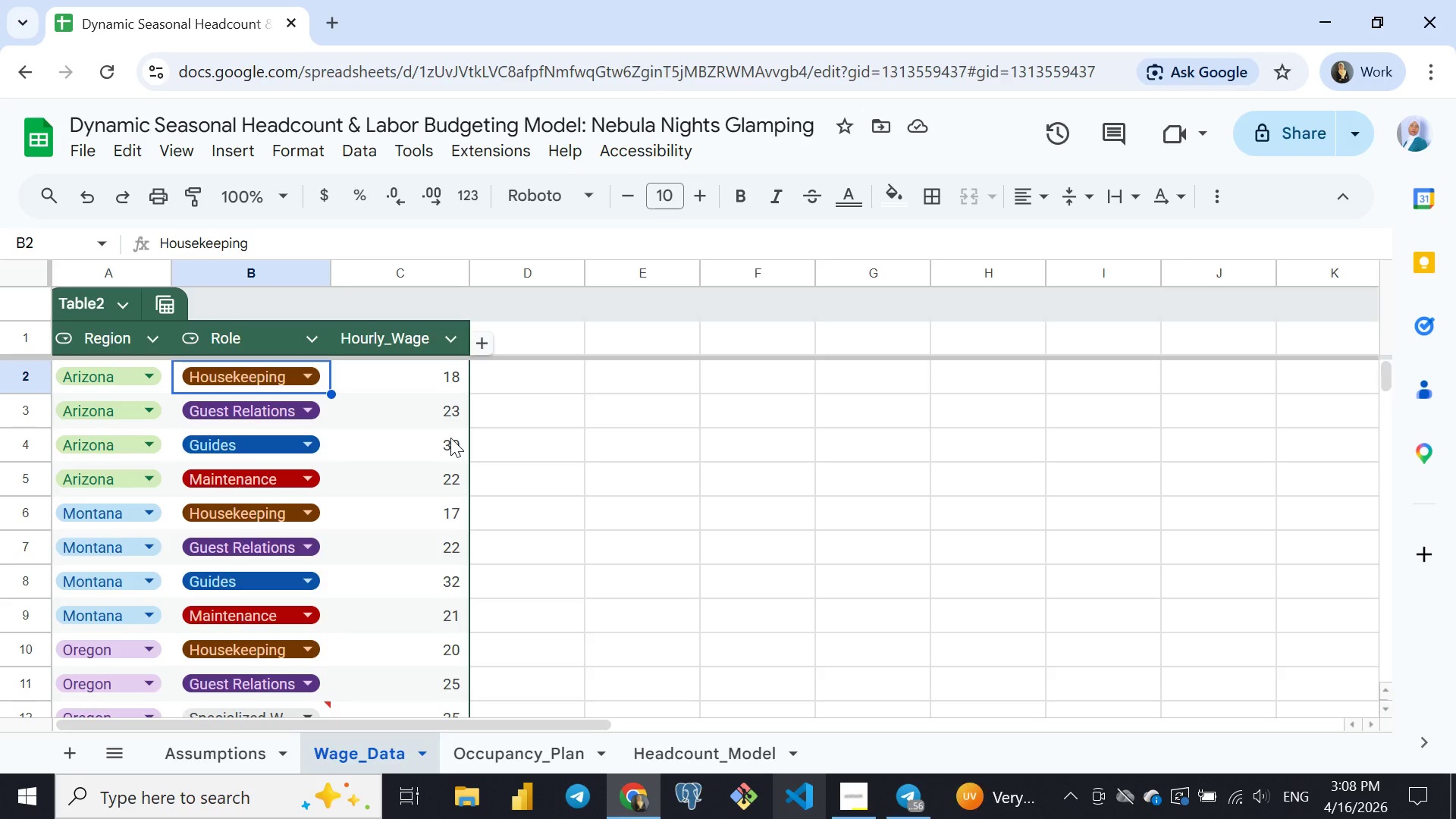 
wait(435.59)
 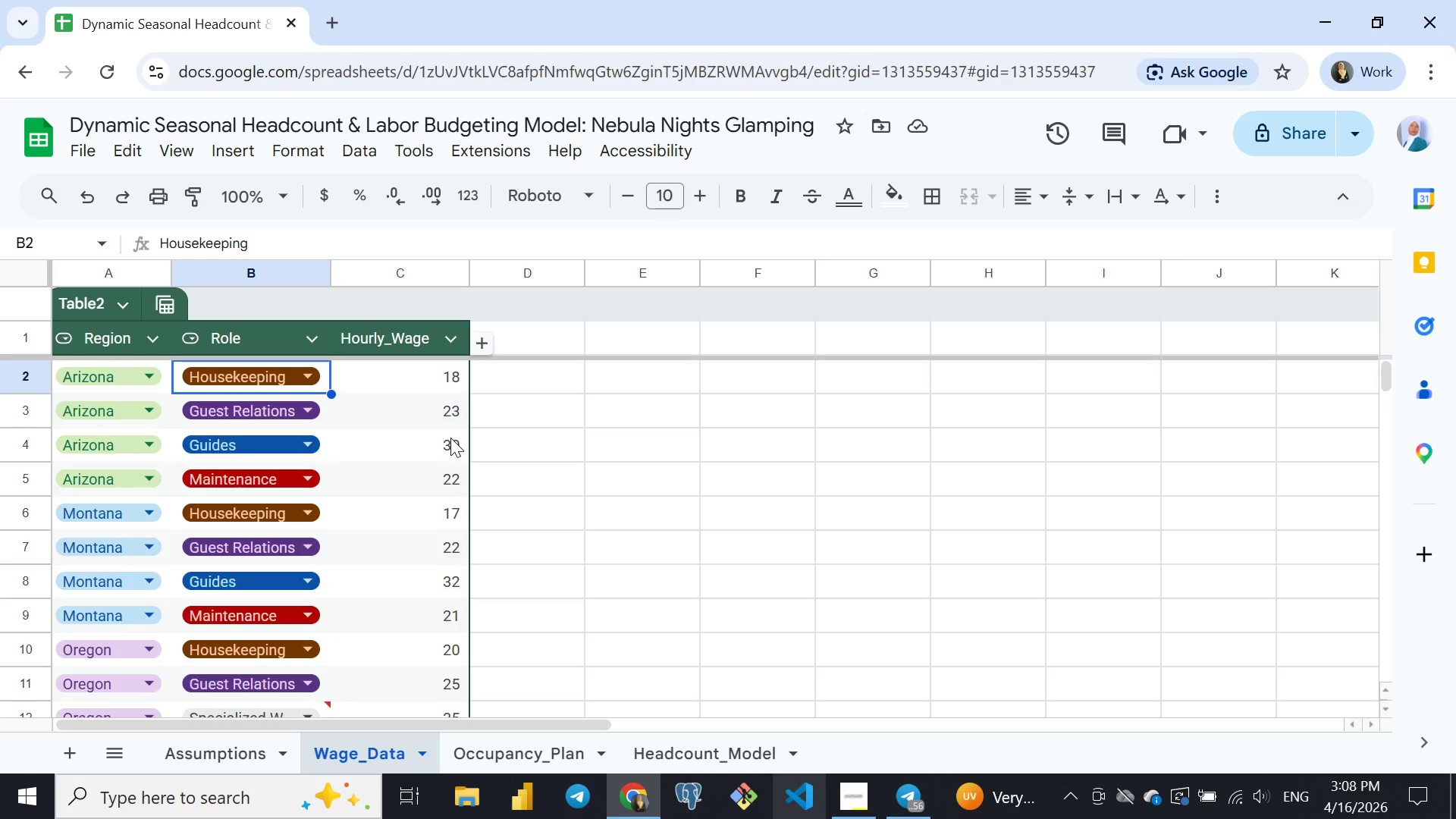 
left_click([553, 453])
 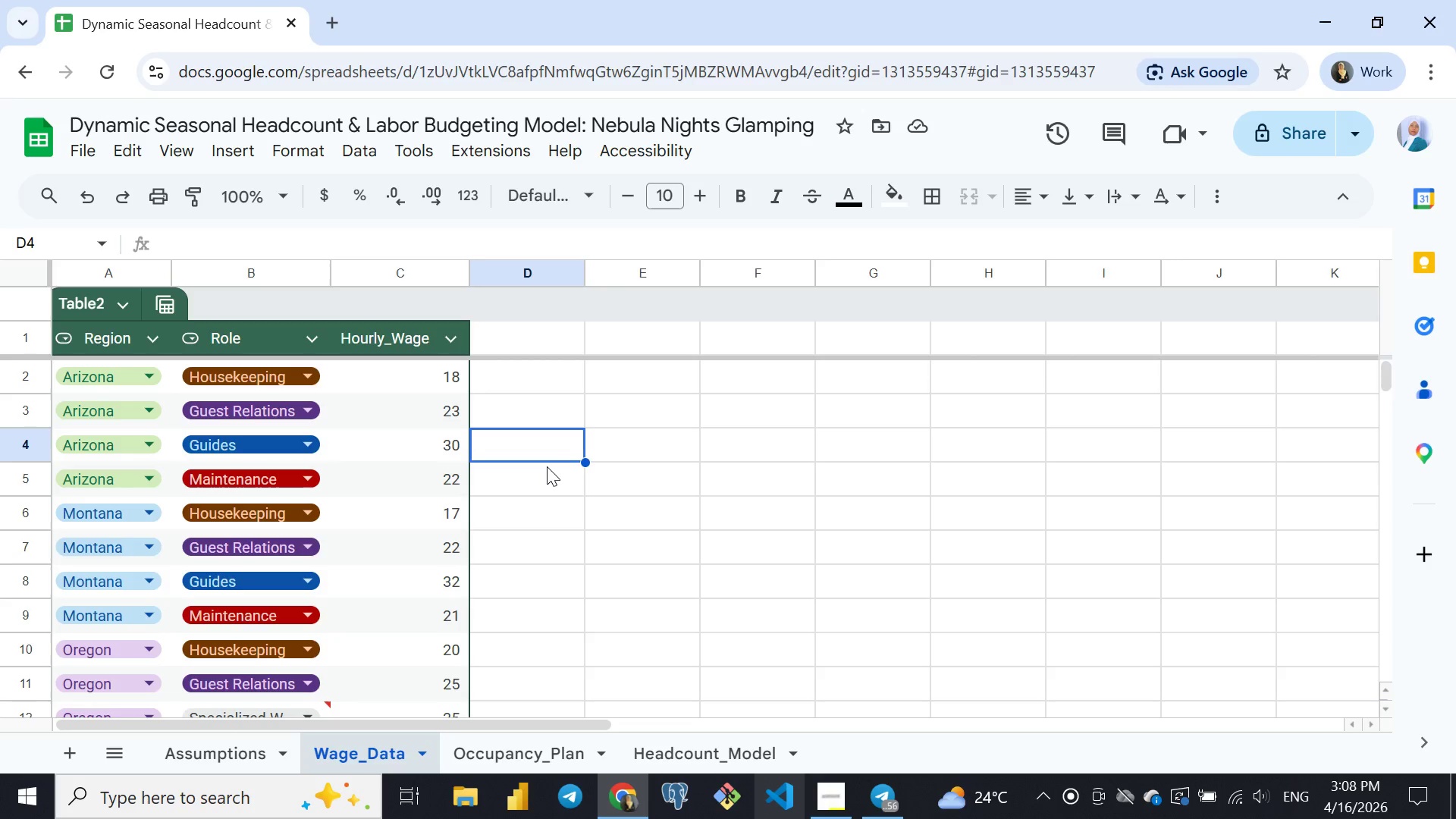 
wait(10.64)
 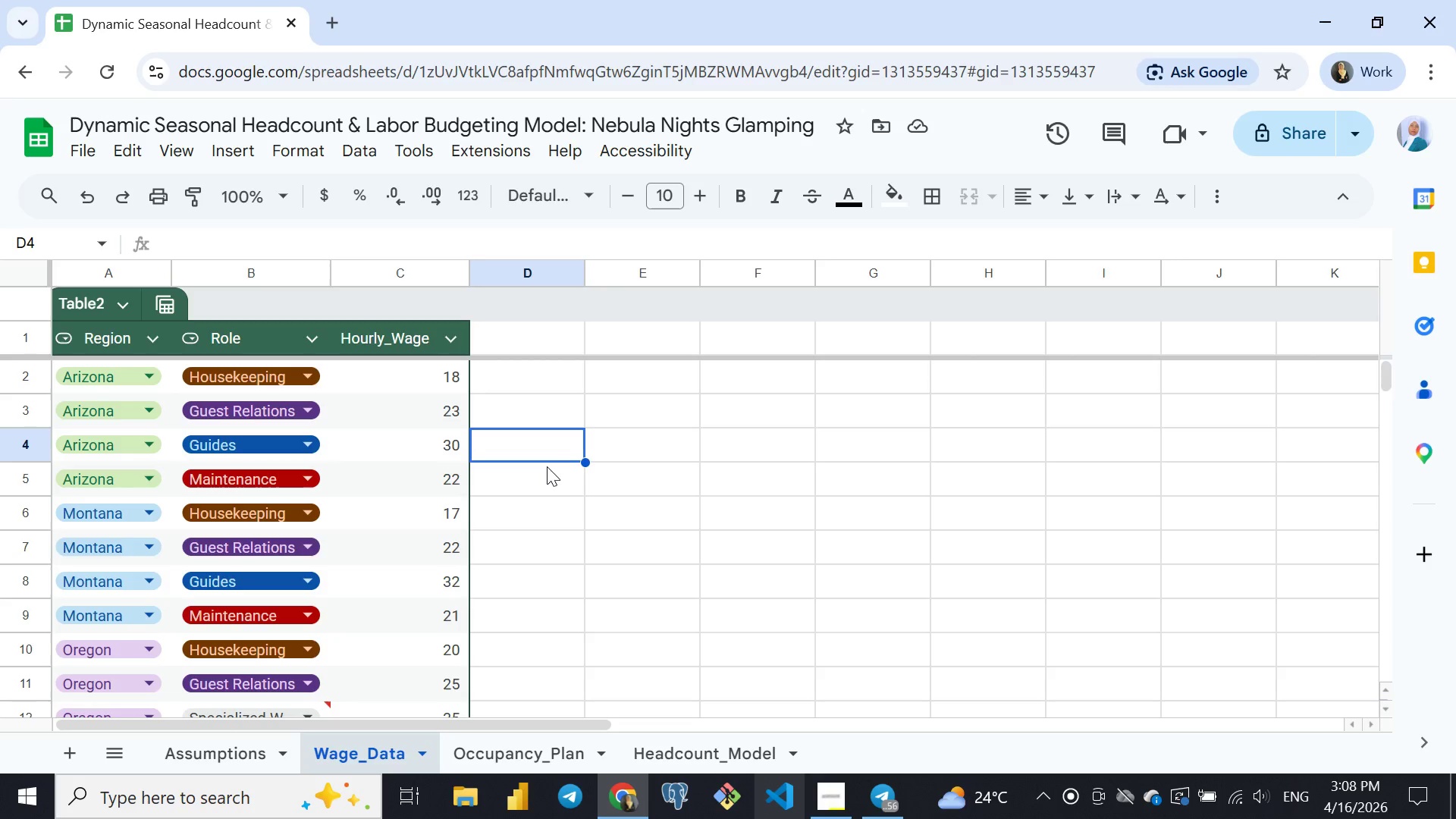 
left_click([726, 748])
 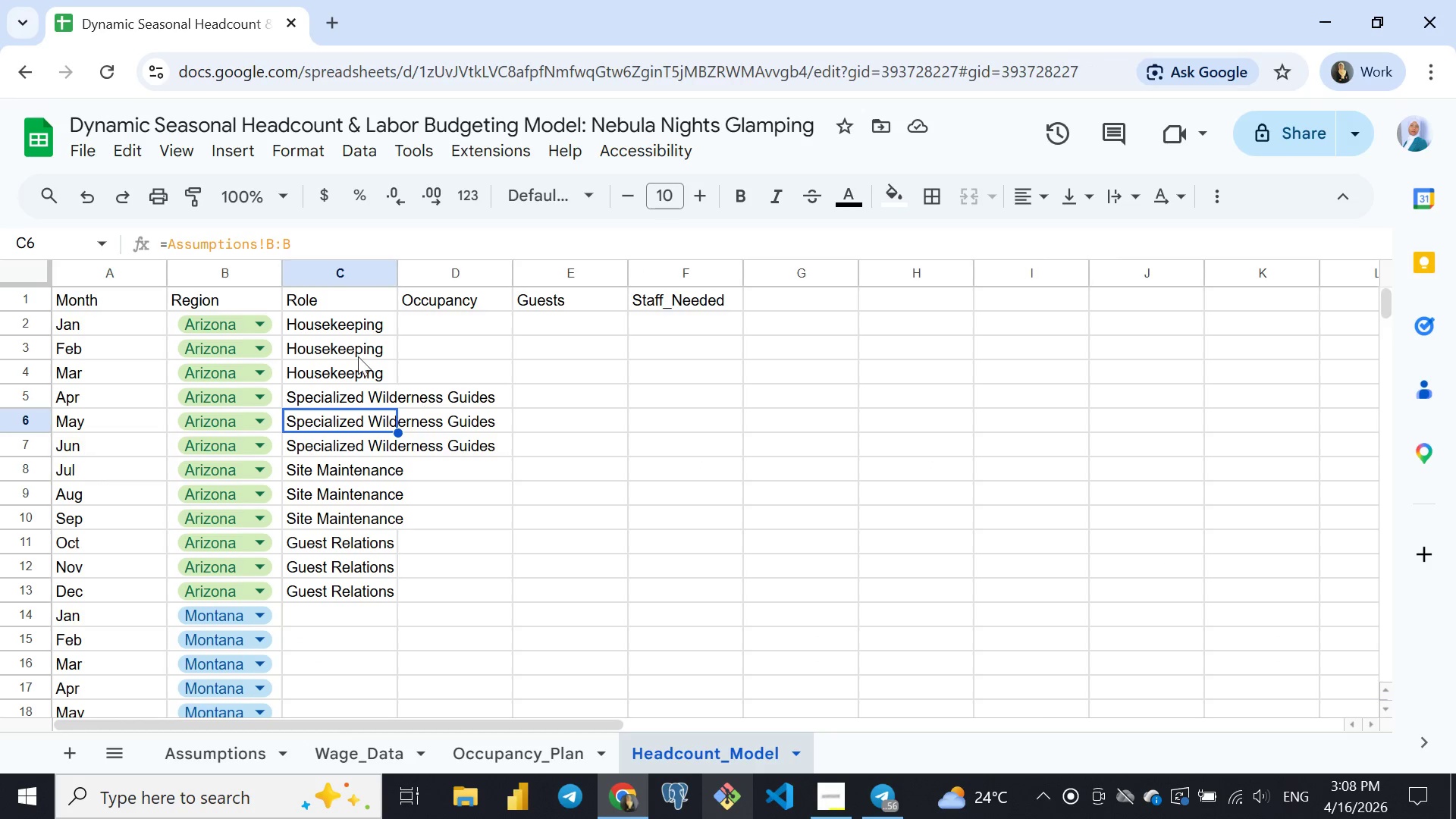 
wait(7.67)
 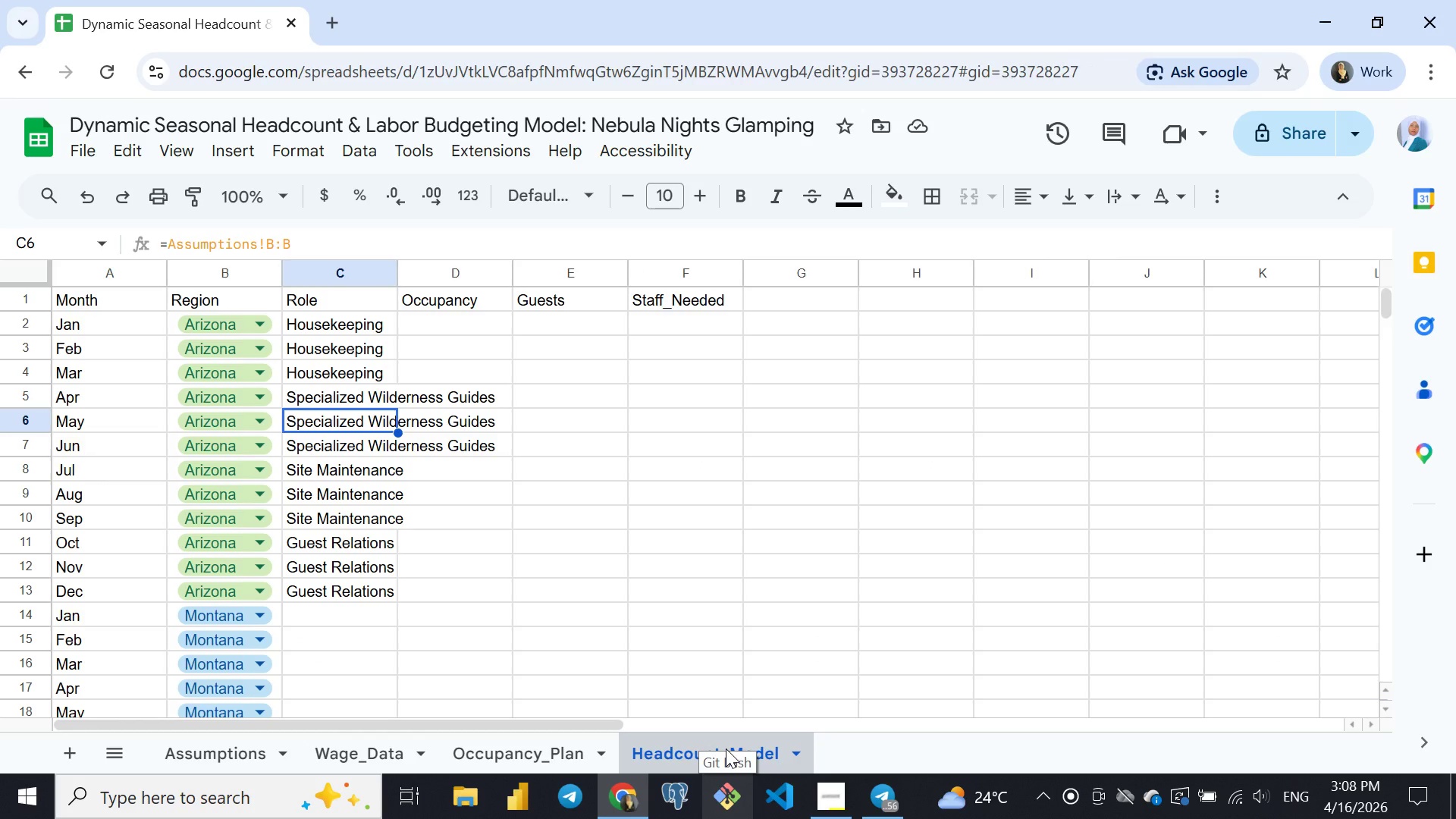 
left_click([303, 298])
 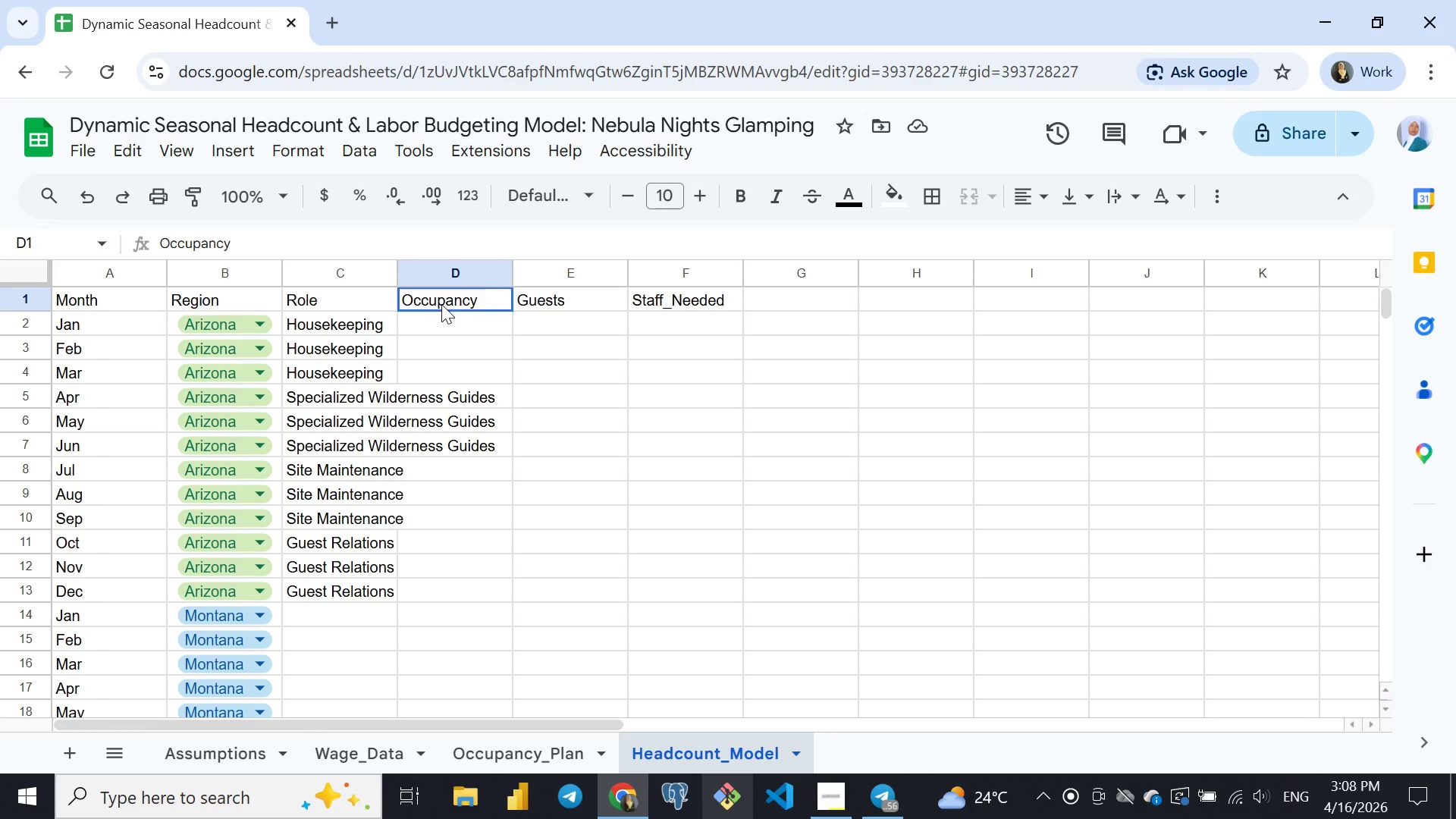 
left_click([441, 304])
 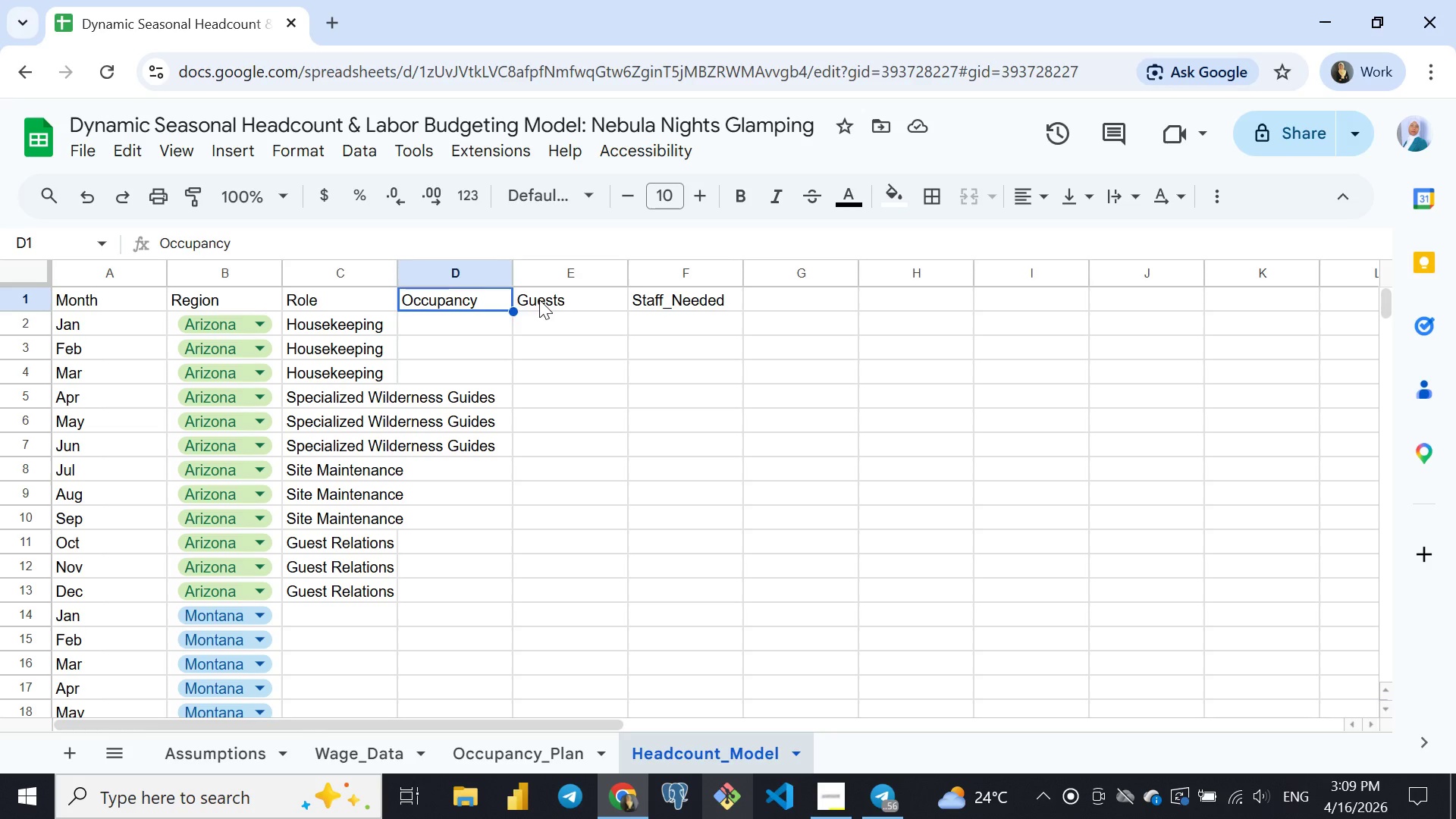 
left_click([539, 300])
 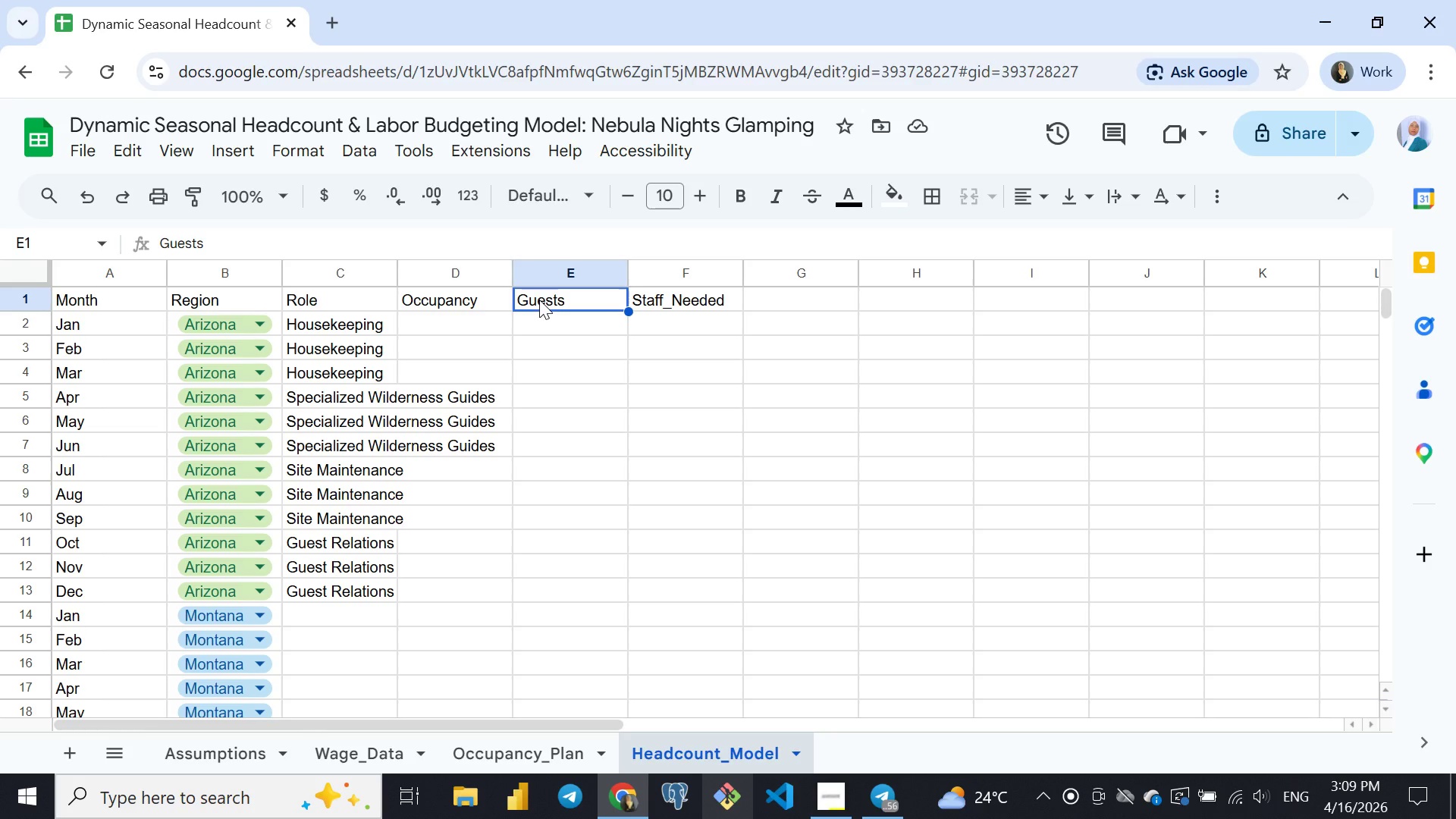 
wait(12.59)
 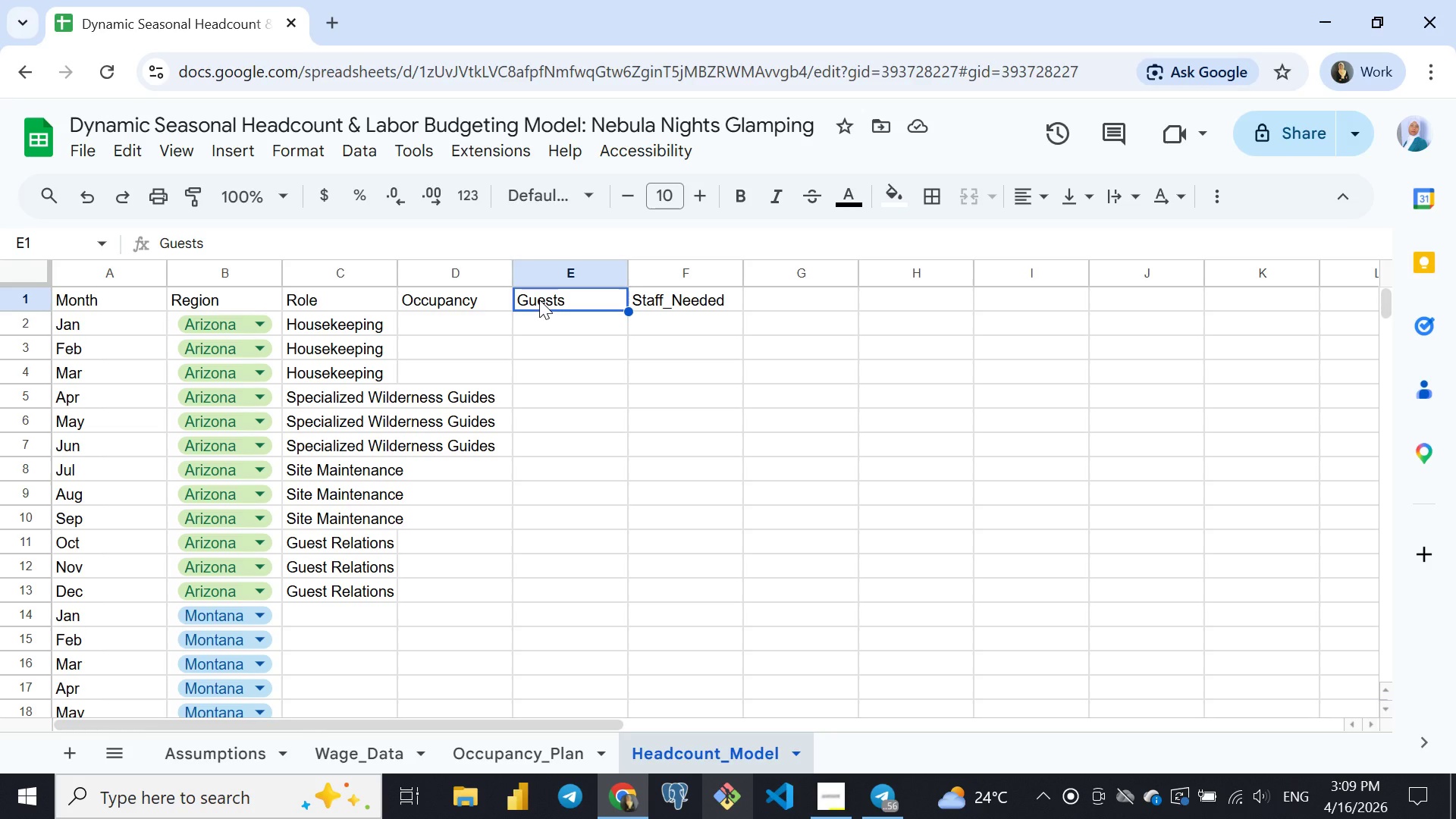 
left_click([306, 342])
 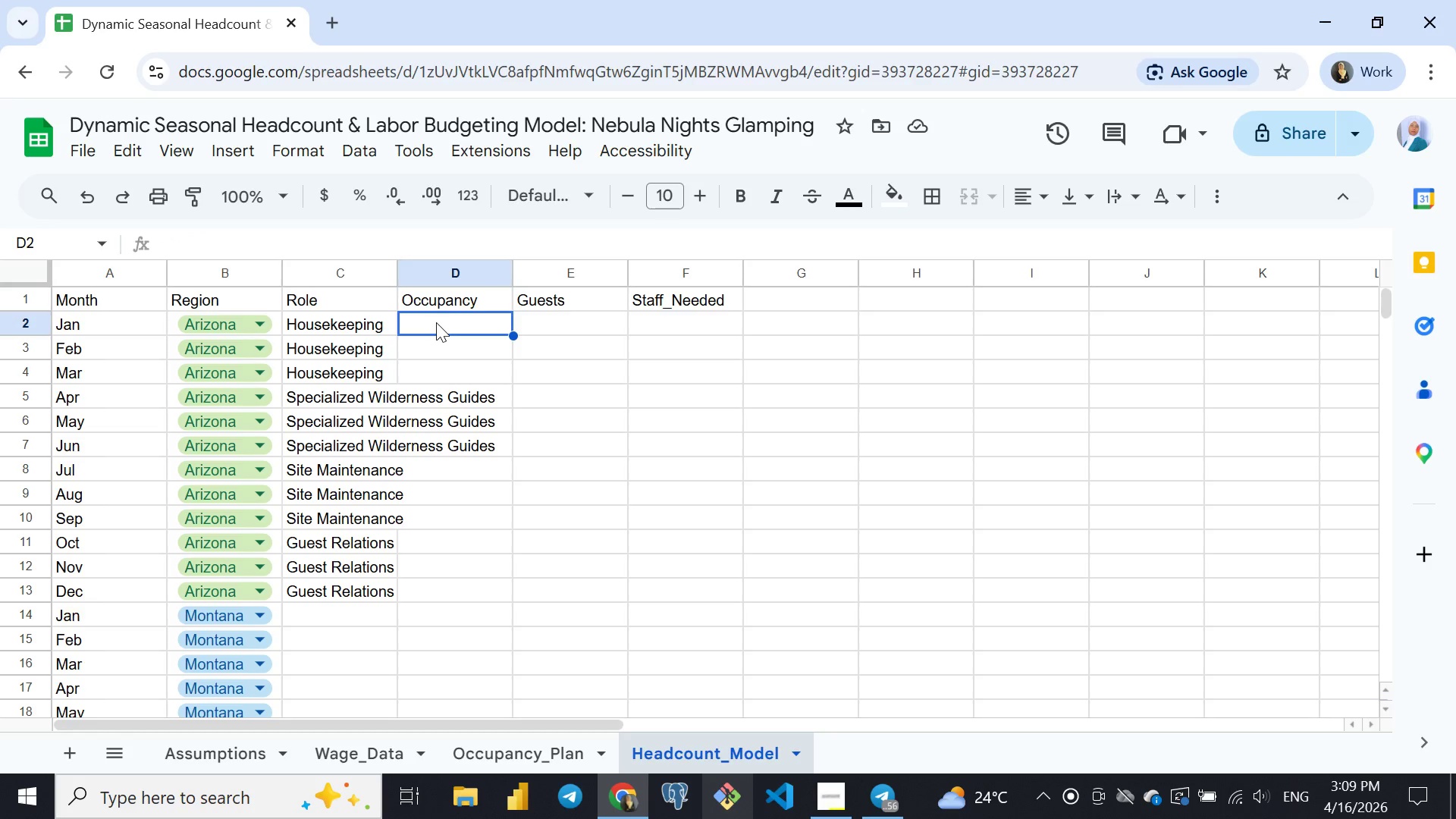 
left_click([436, 322])
 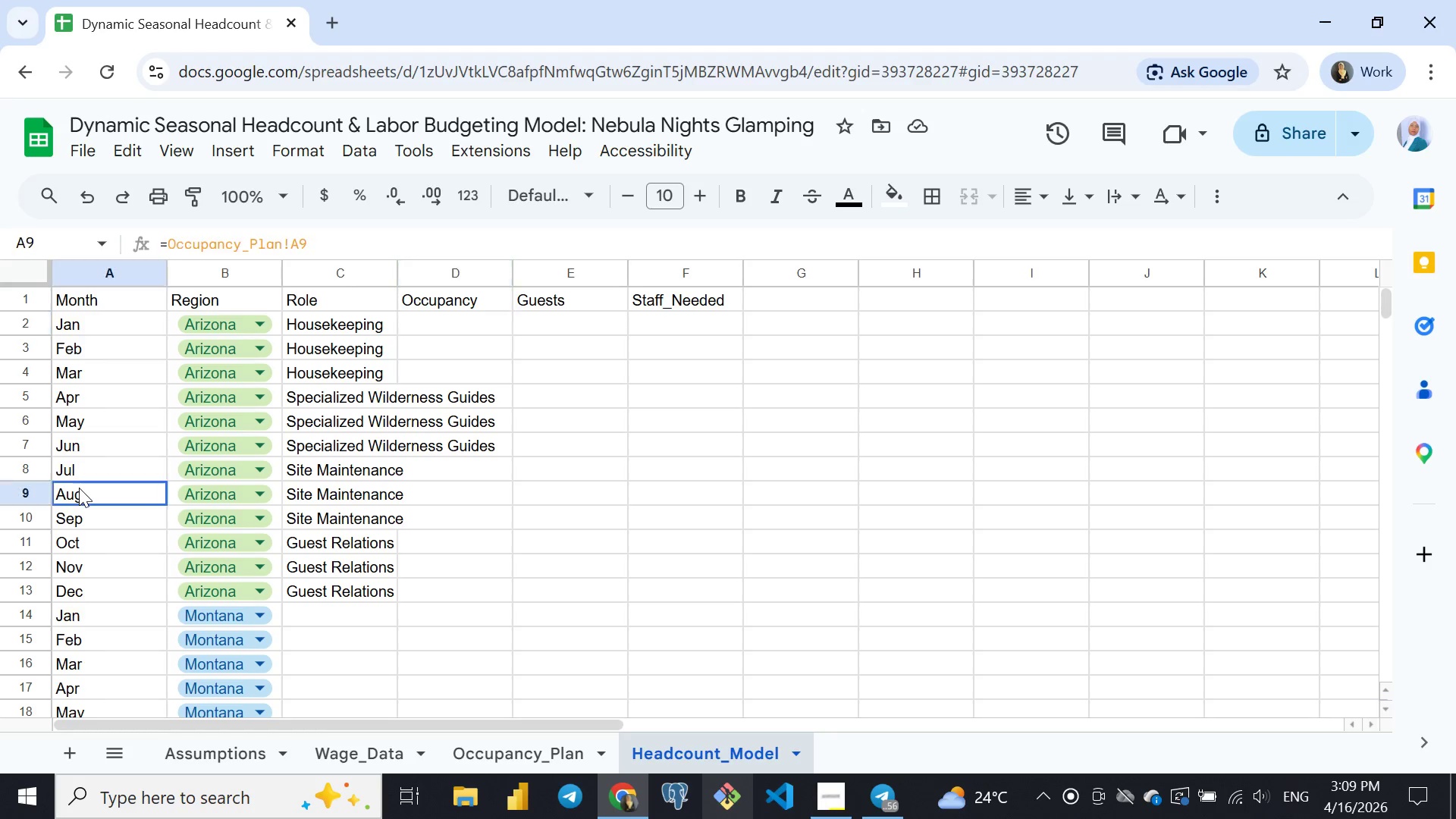 
left_click([79, 488])
 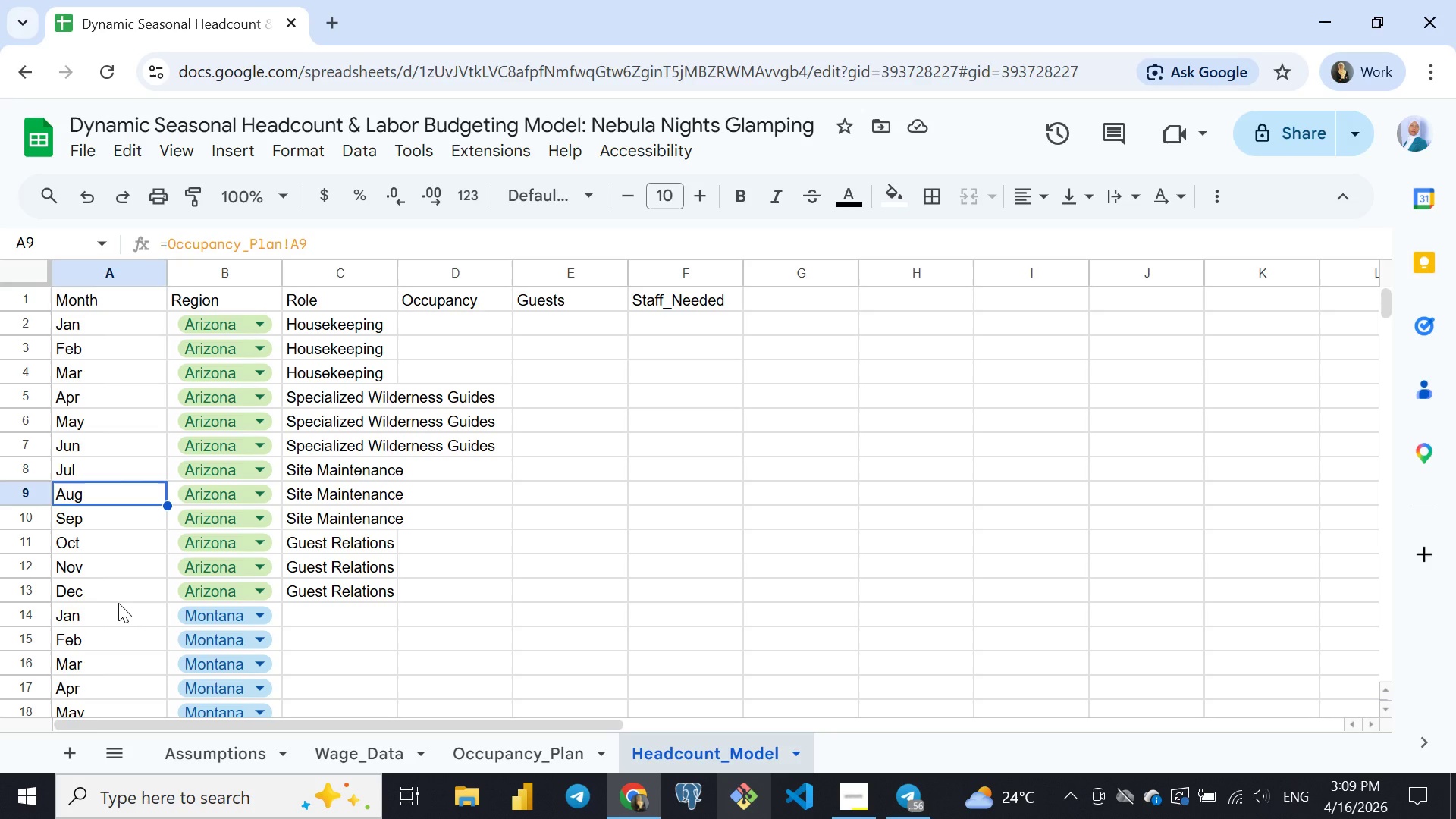 
wait(11.88)
 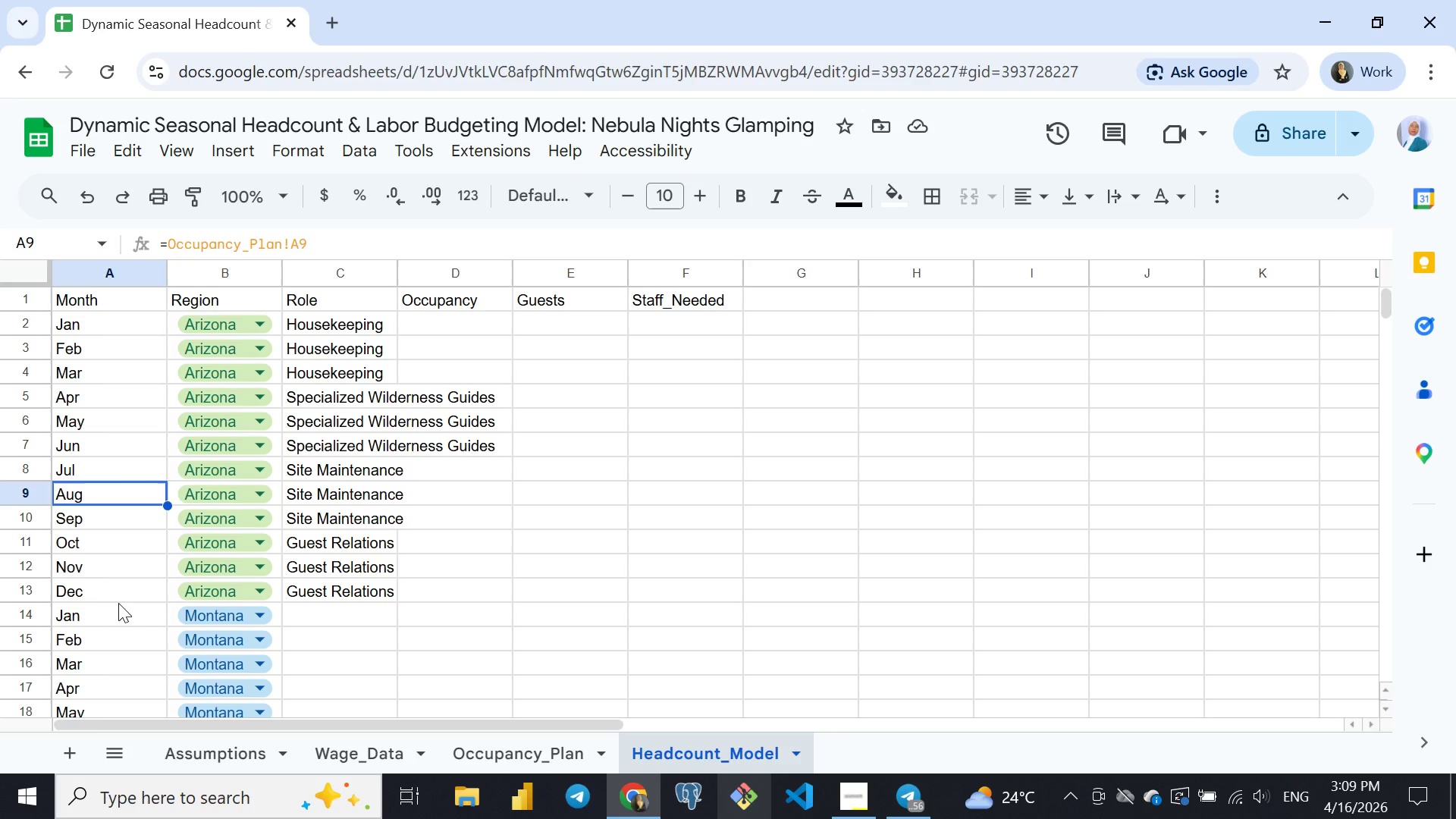 
left_click([104, 318])
 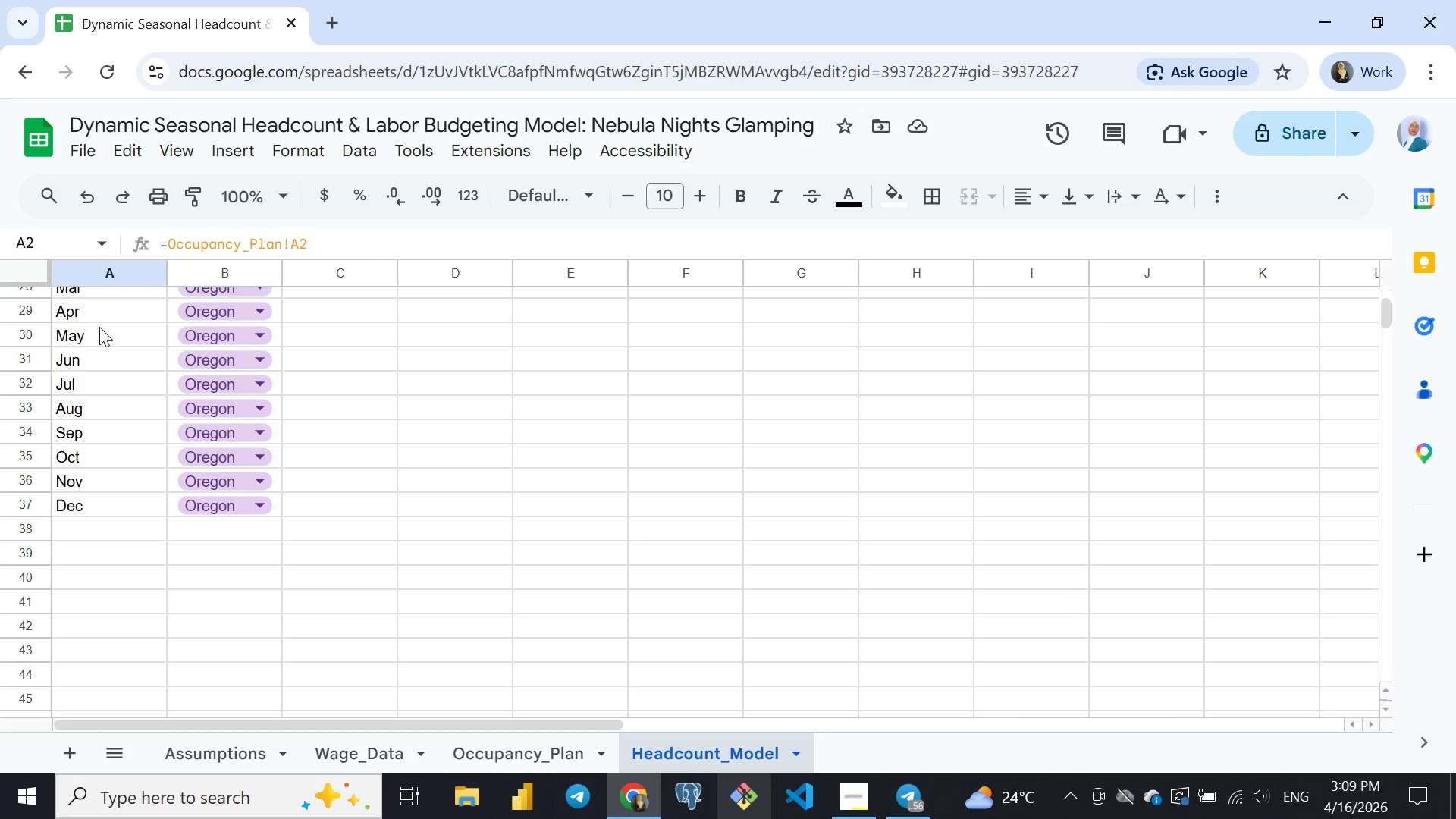 
wait(10.39)
 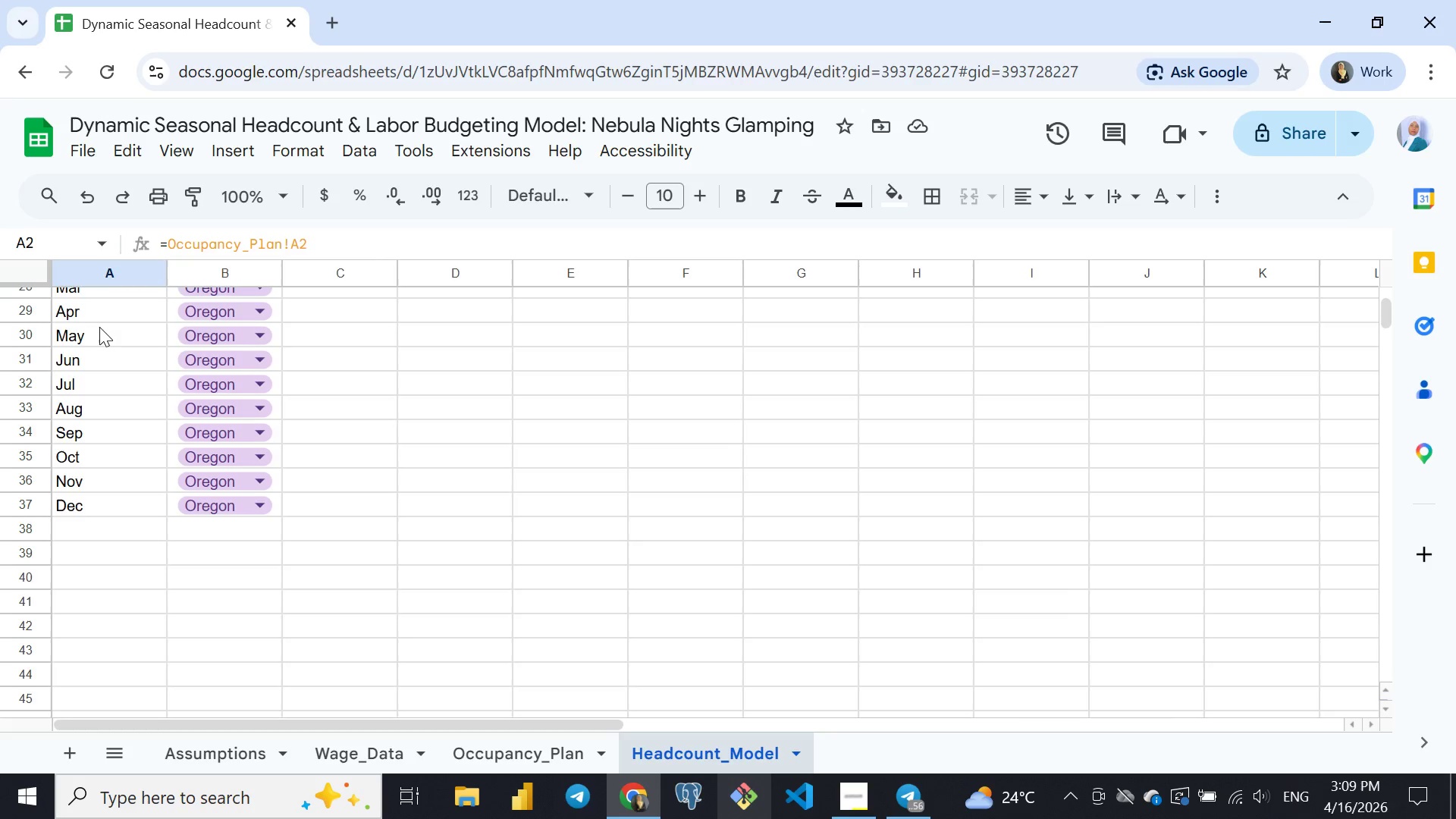 
left_click([313, 356])
 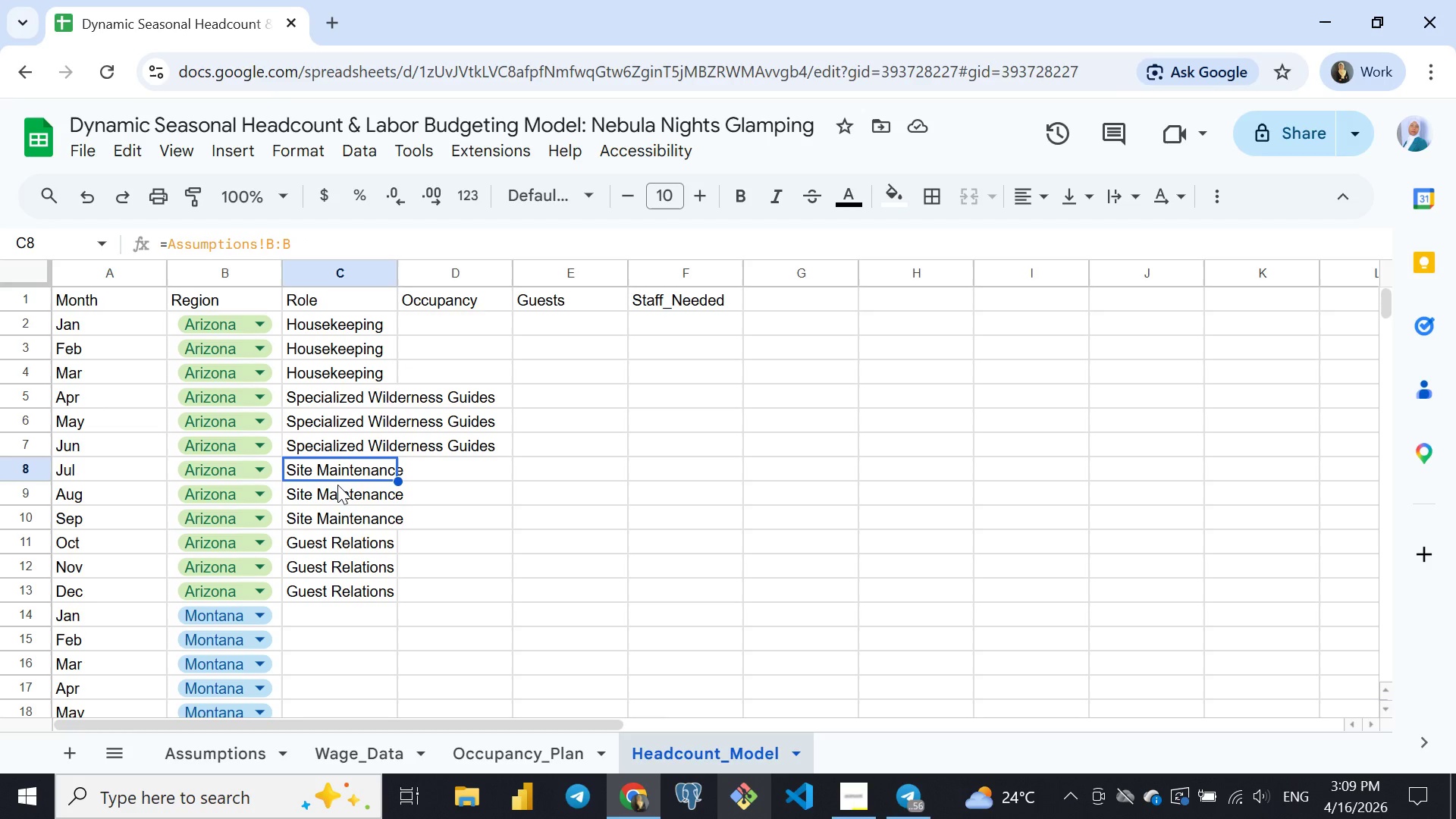 
left_click([337, 472])
 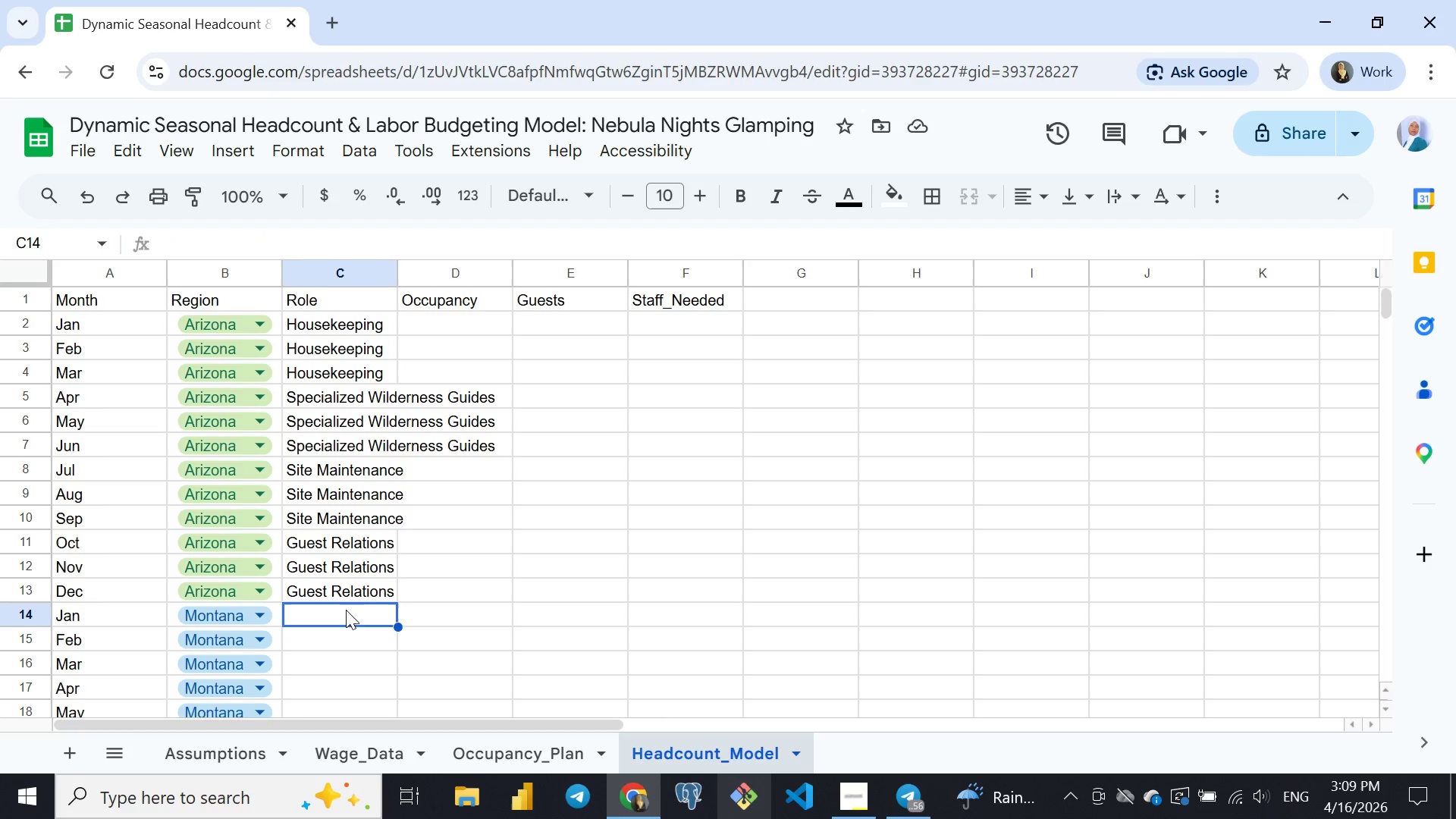 
left_click([346, 610])
 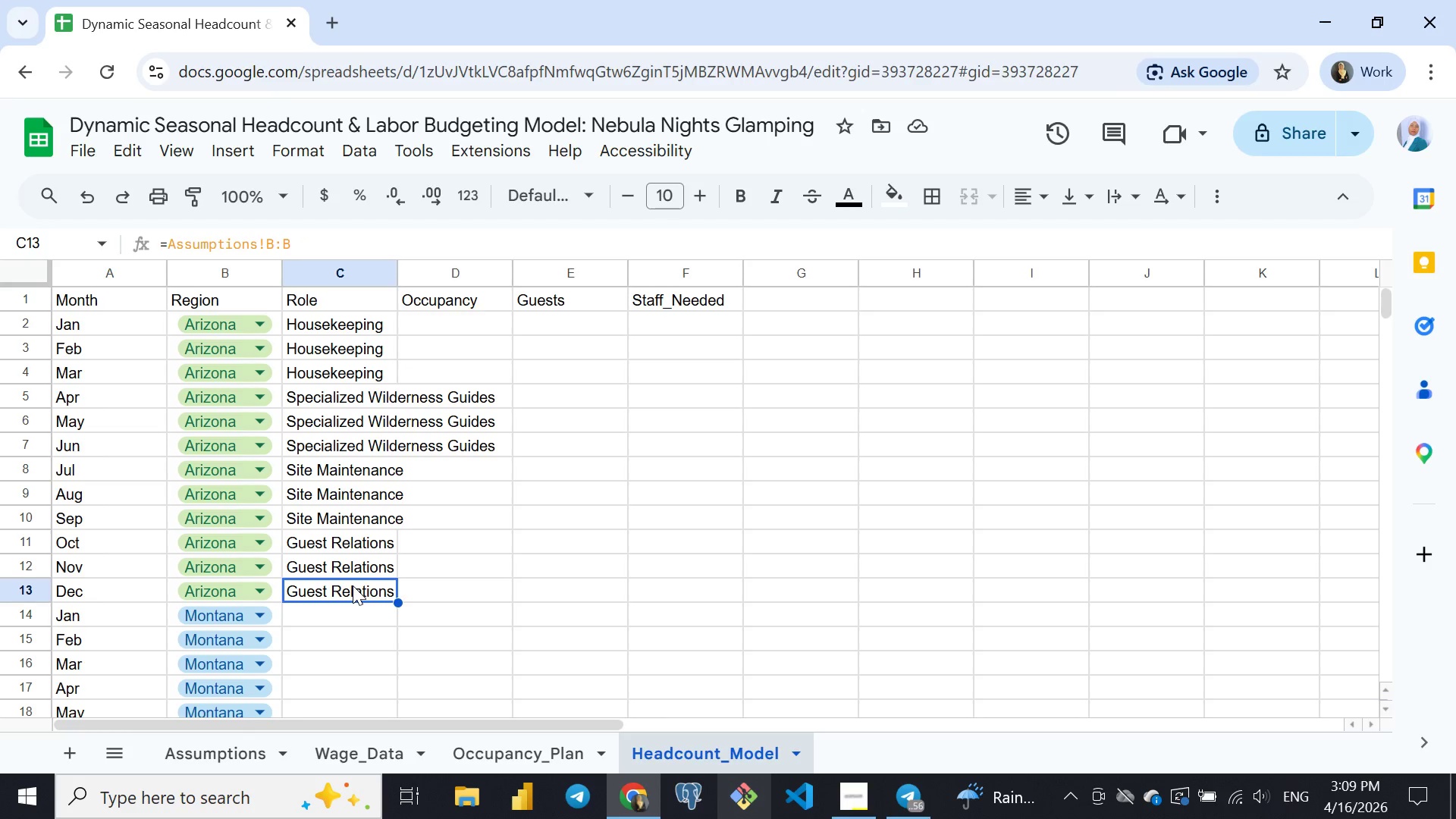 
left_click([353, 585])
 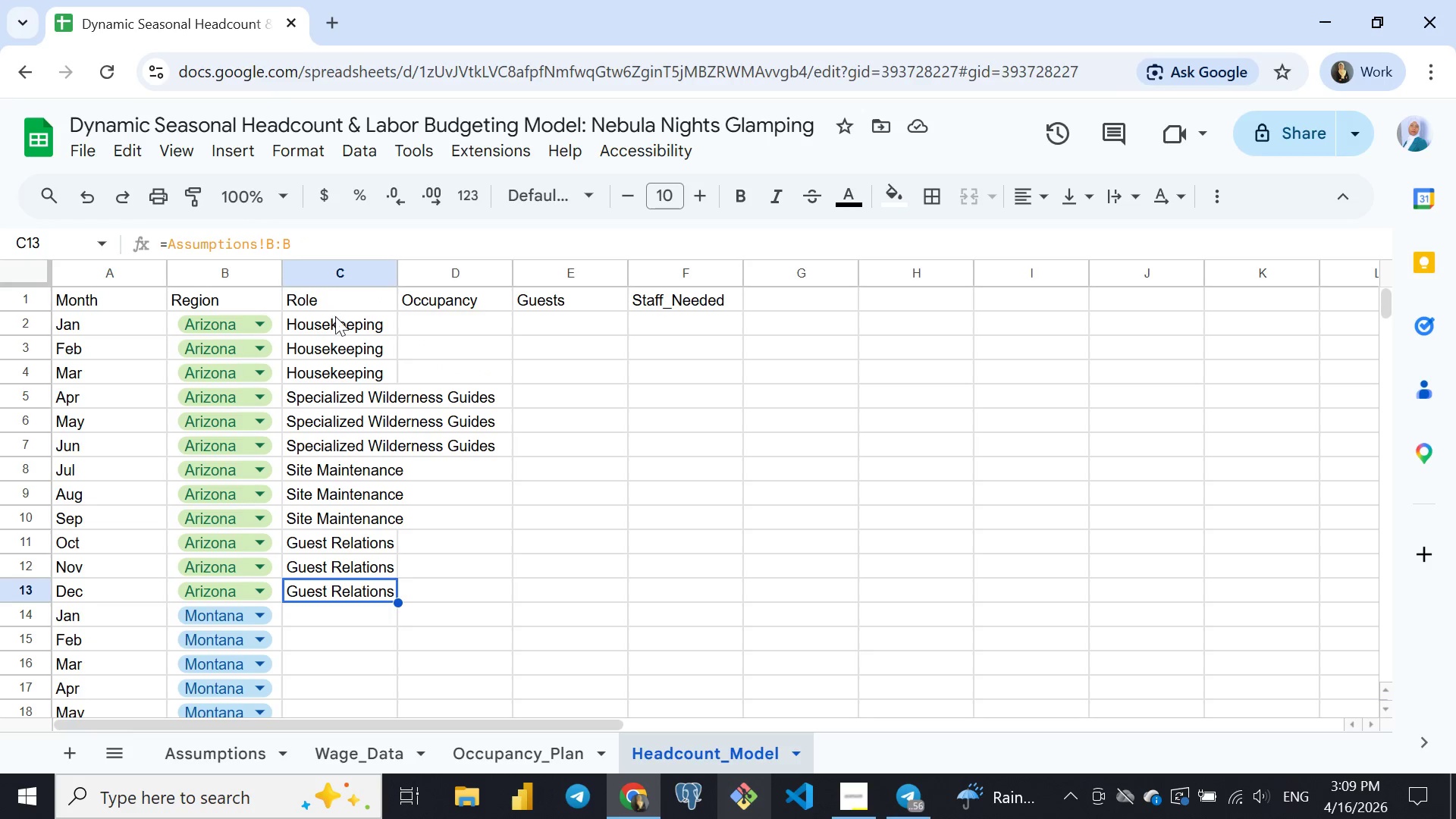 
left_click([337, 319])
 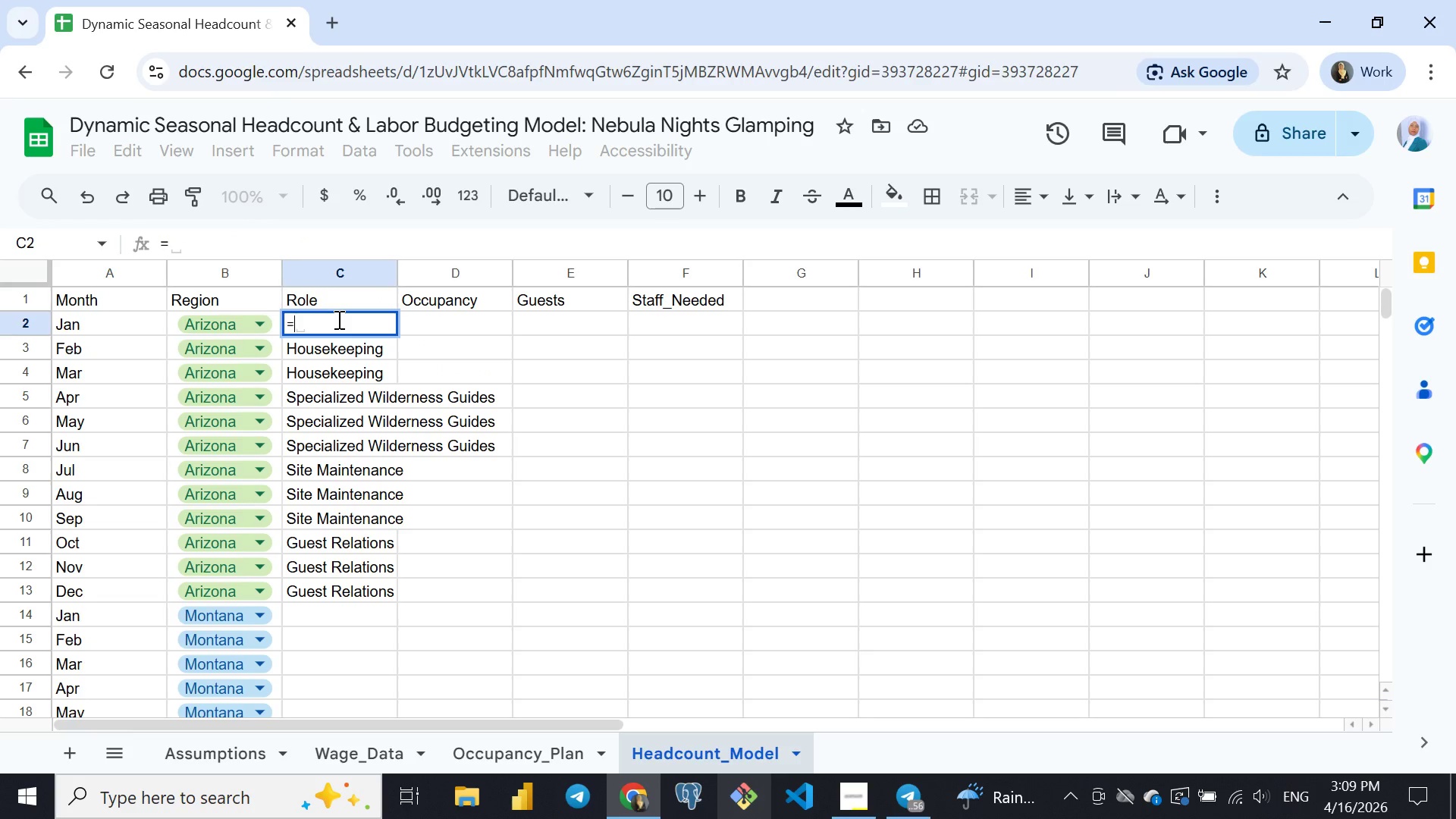 
type(=Arr)
 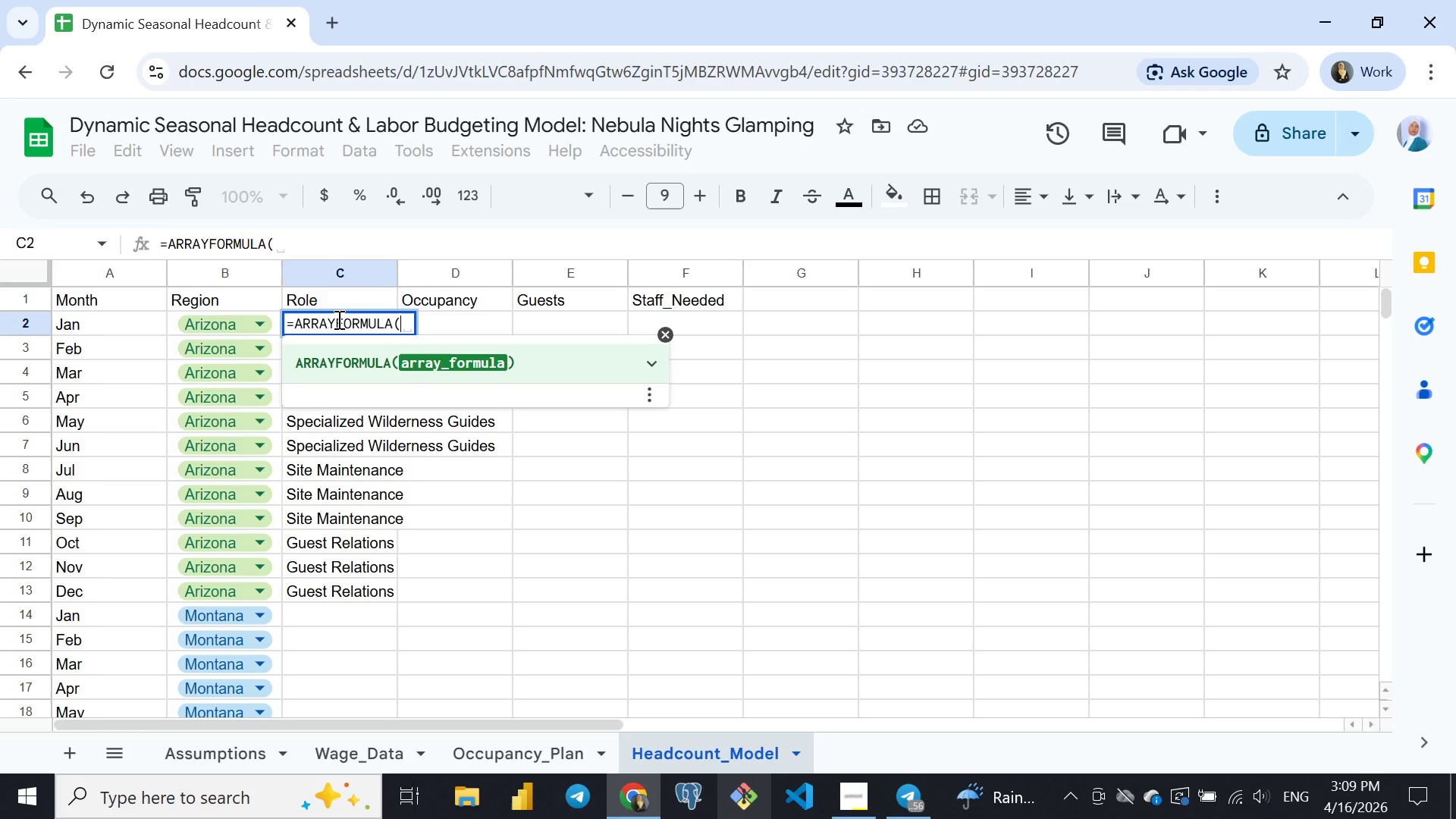 
key(Enter)
 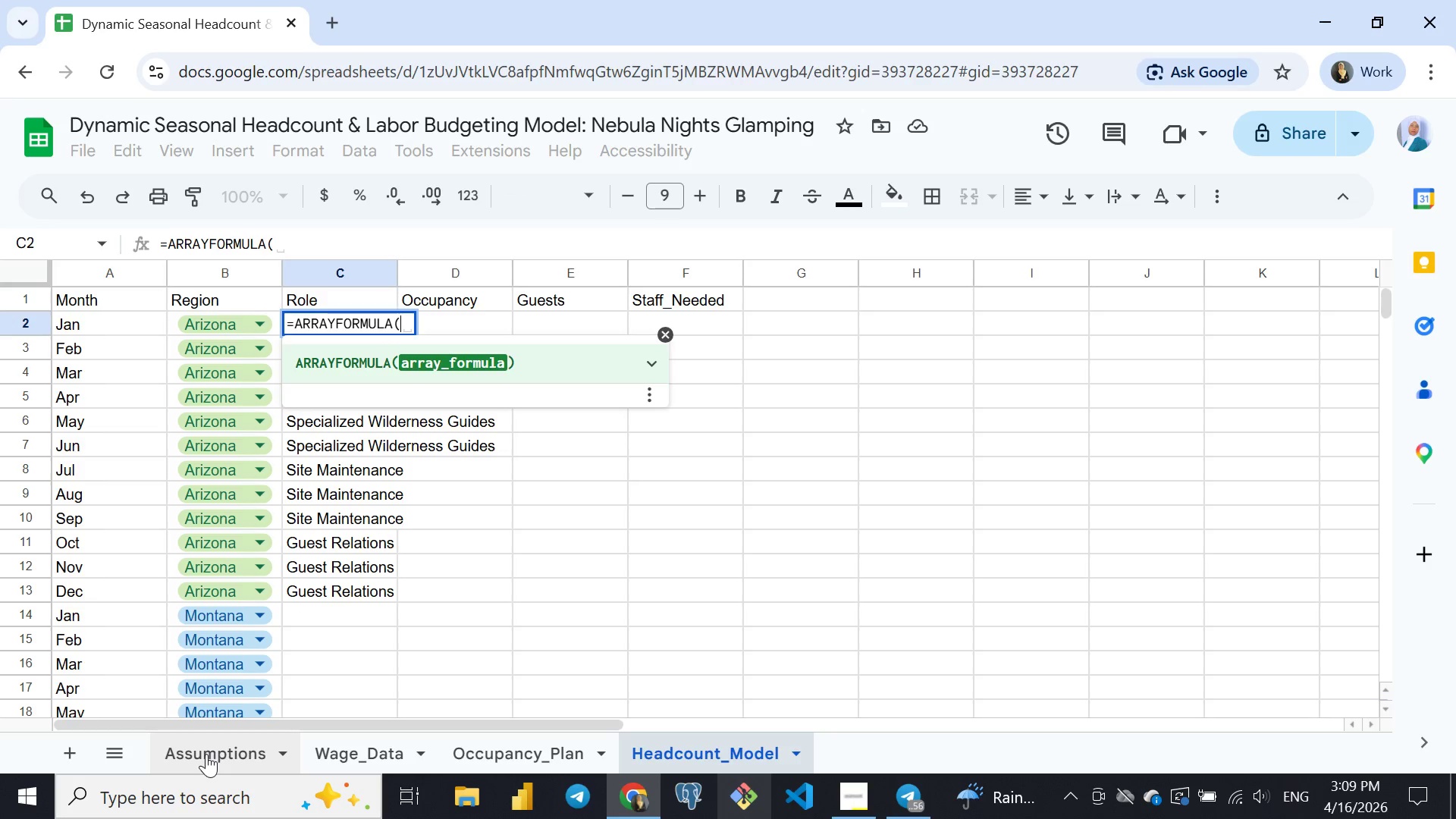 
left_click([206, 754])
 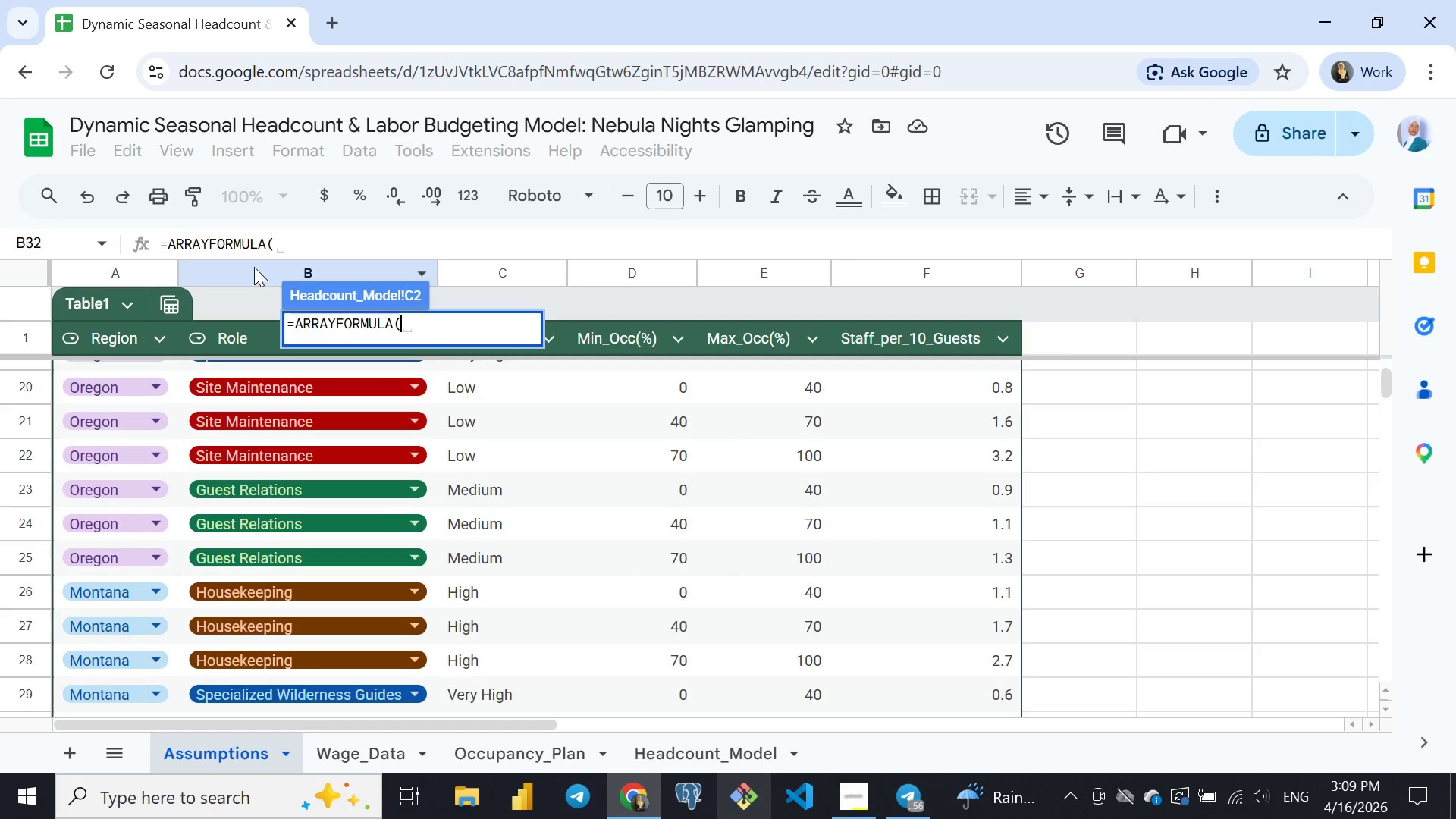 
left_click([254, 267])
 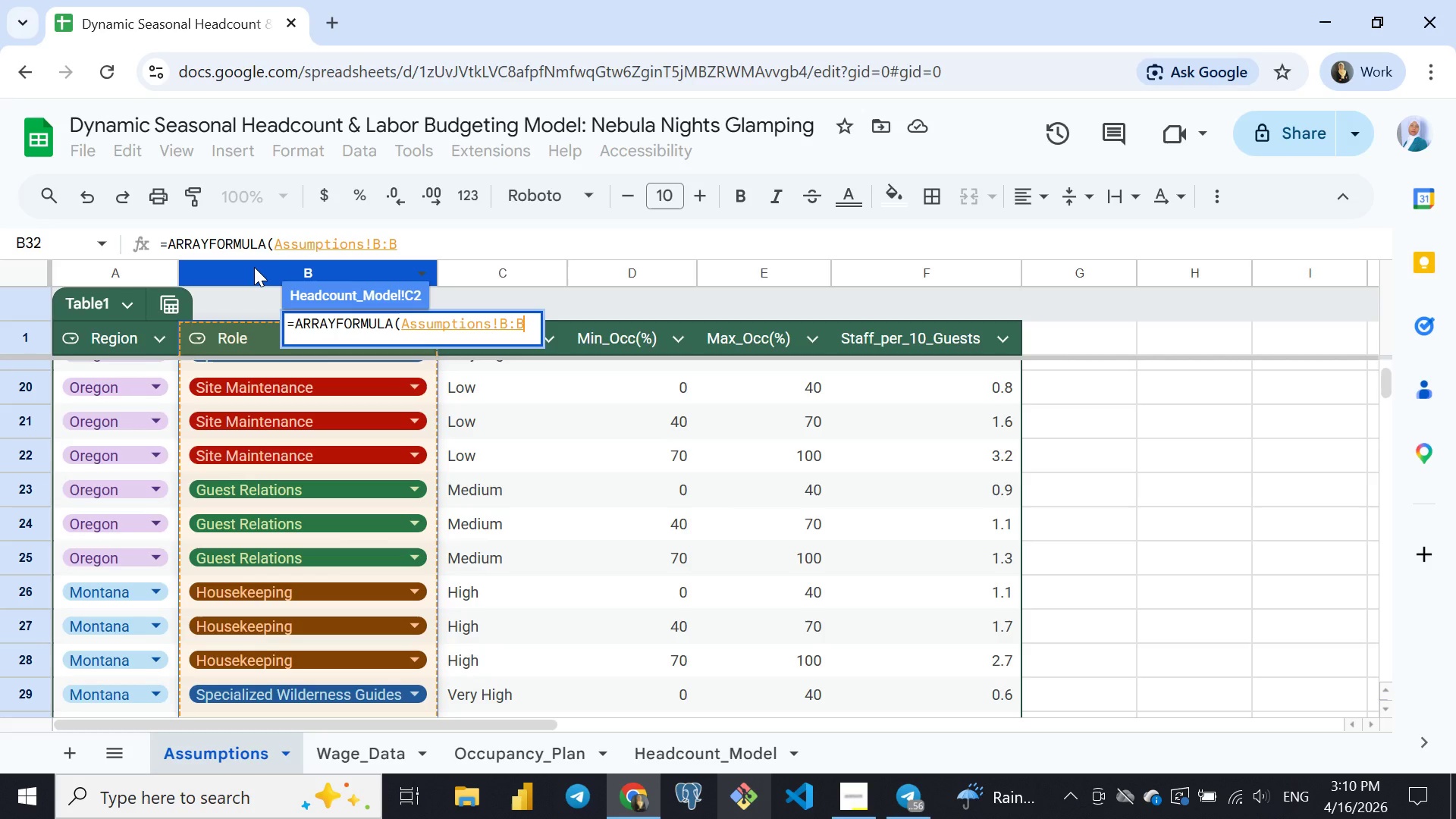 
key(Enter)
 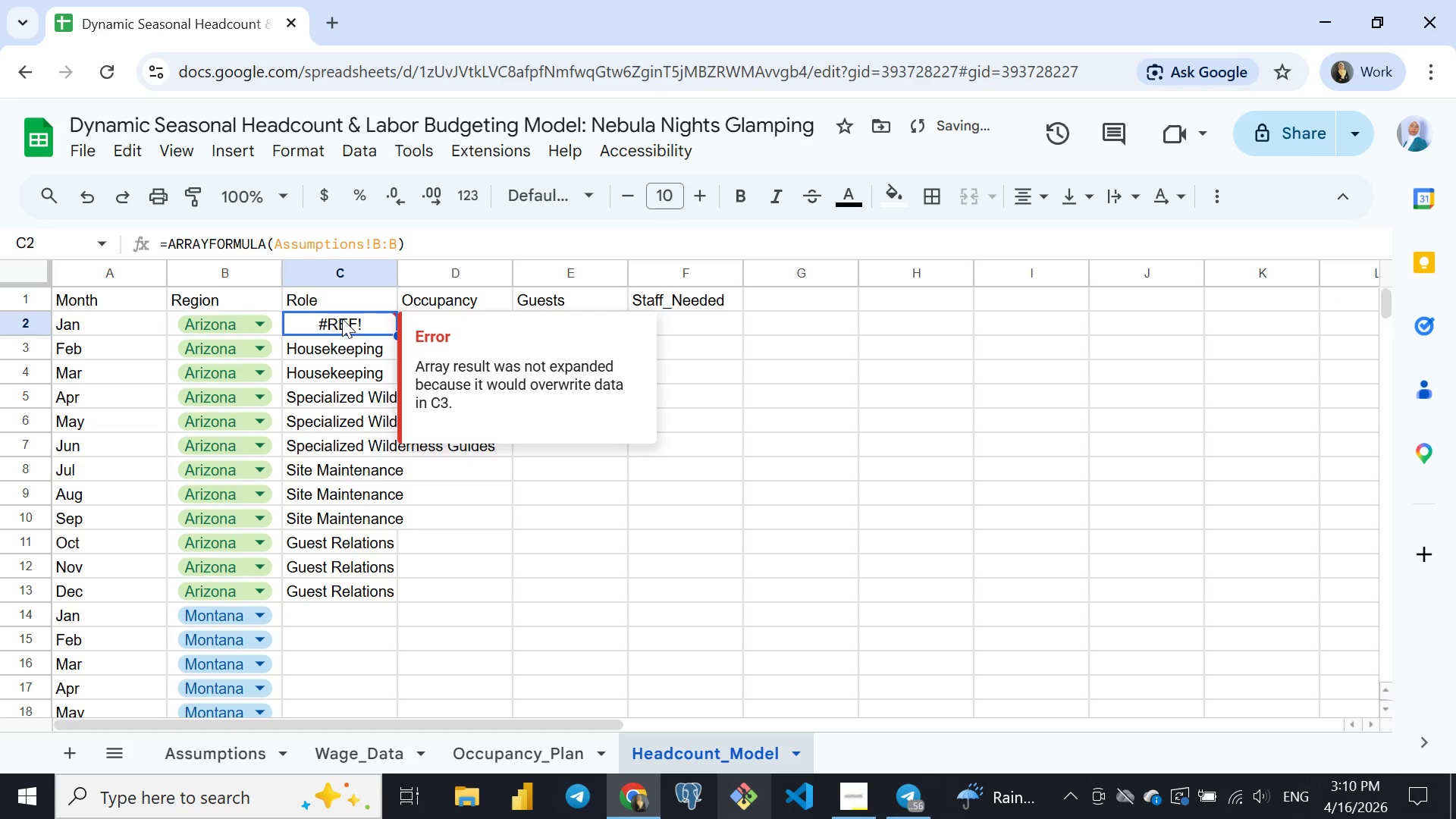 
mouse_move([334, 334])
 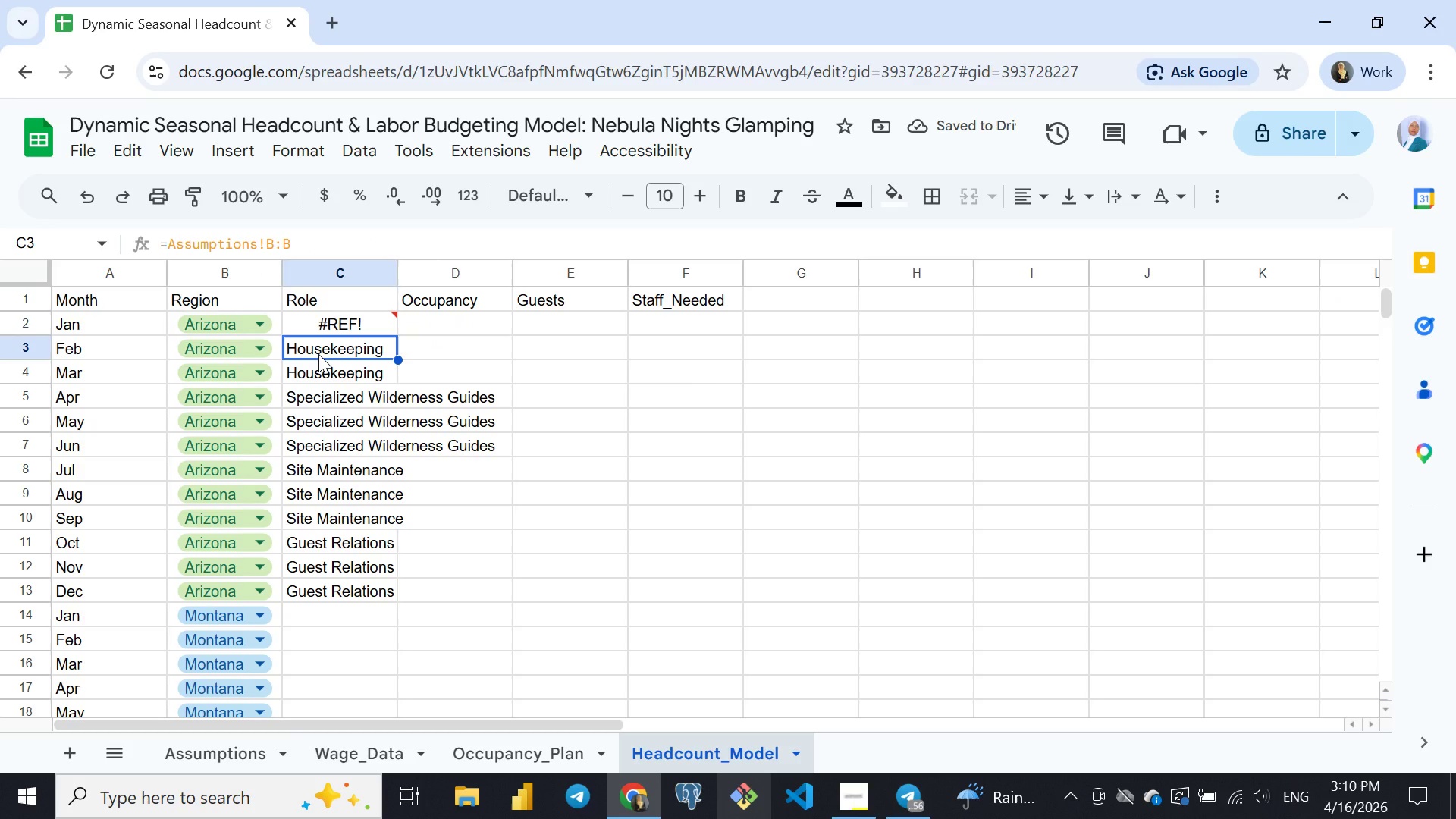 
left_click([318, 354])
 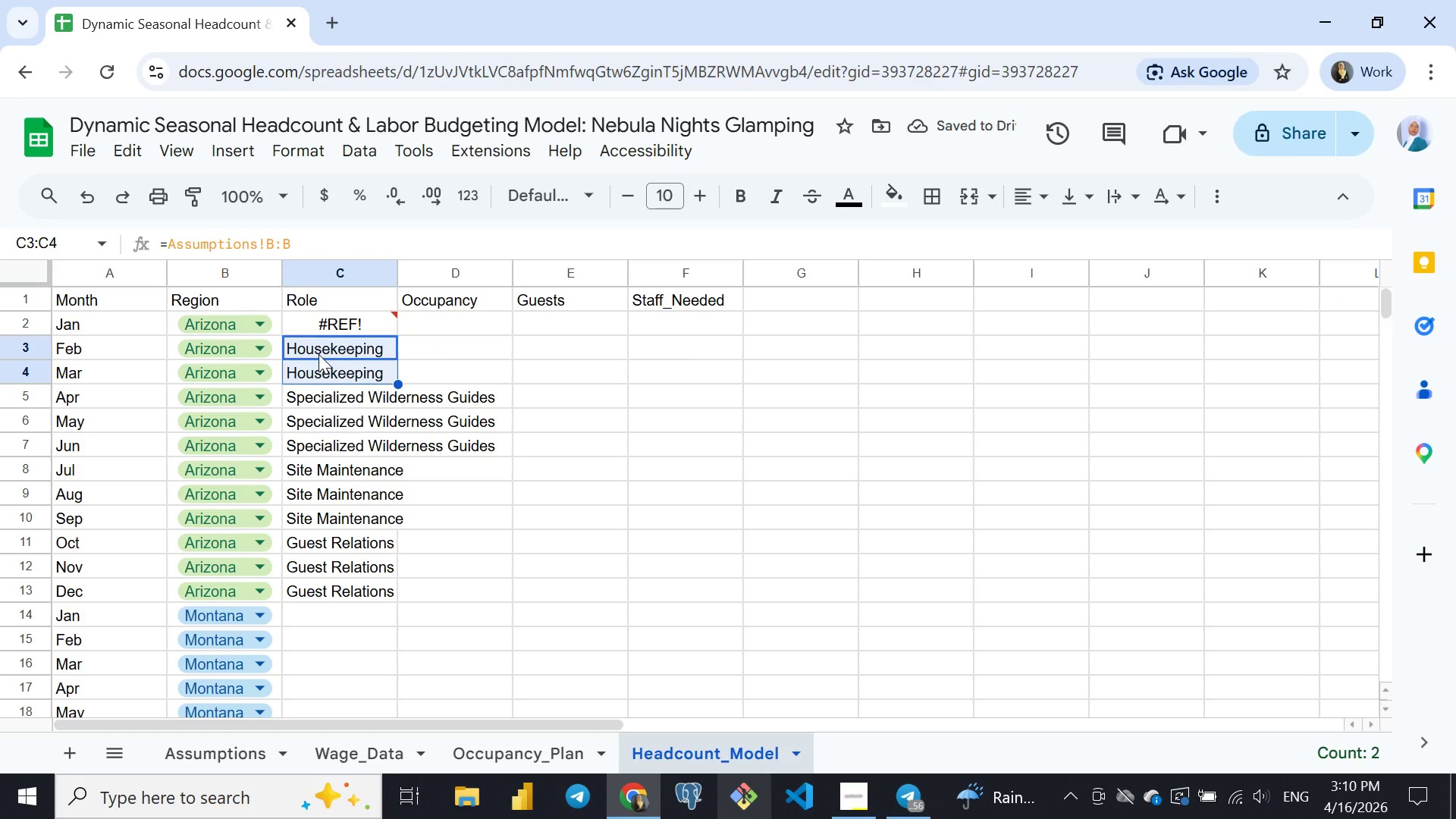 
hold_key(key=ShiftRight, duration=1.5)
 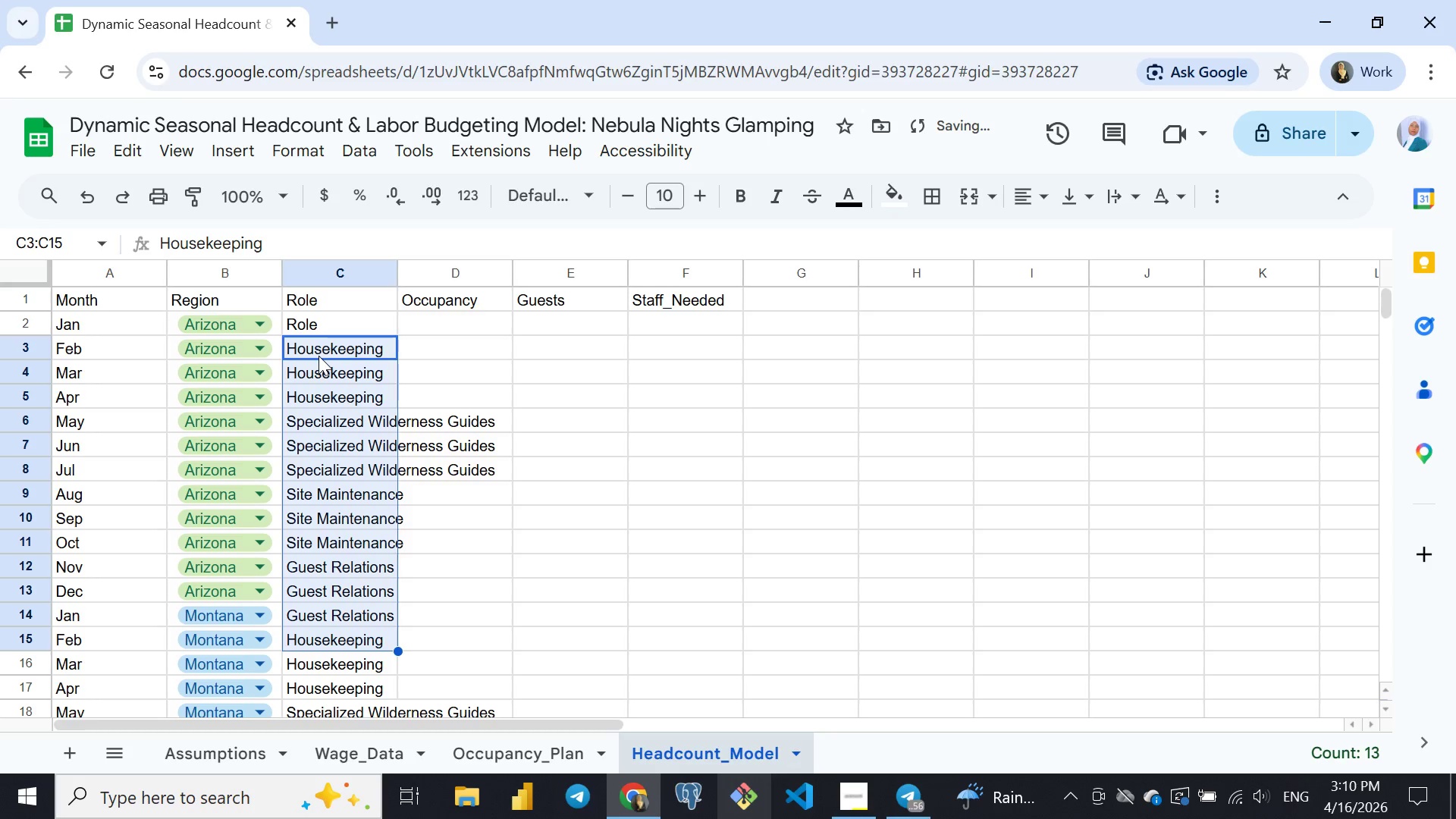 
hold_key(key=ArrowDown, duration=0.81)
 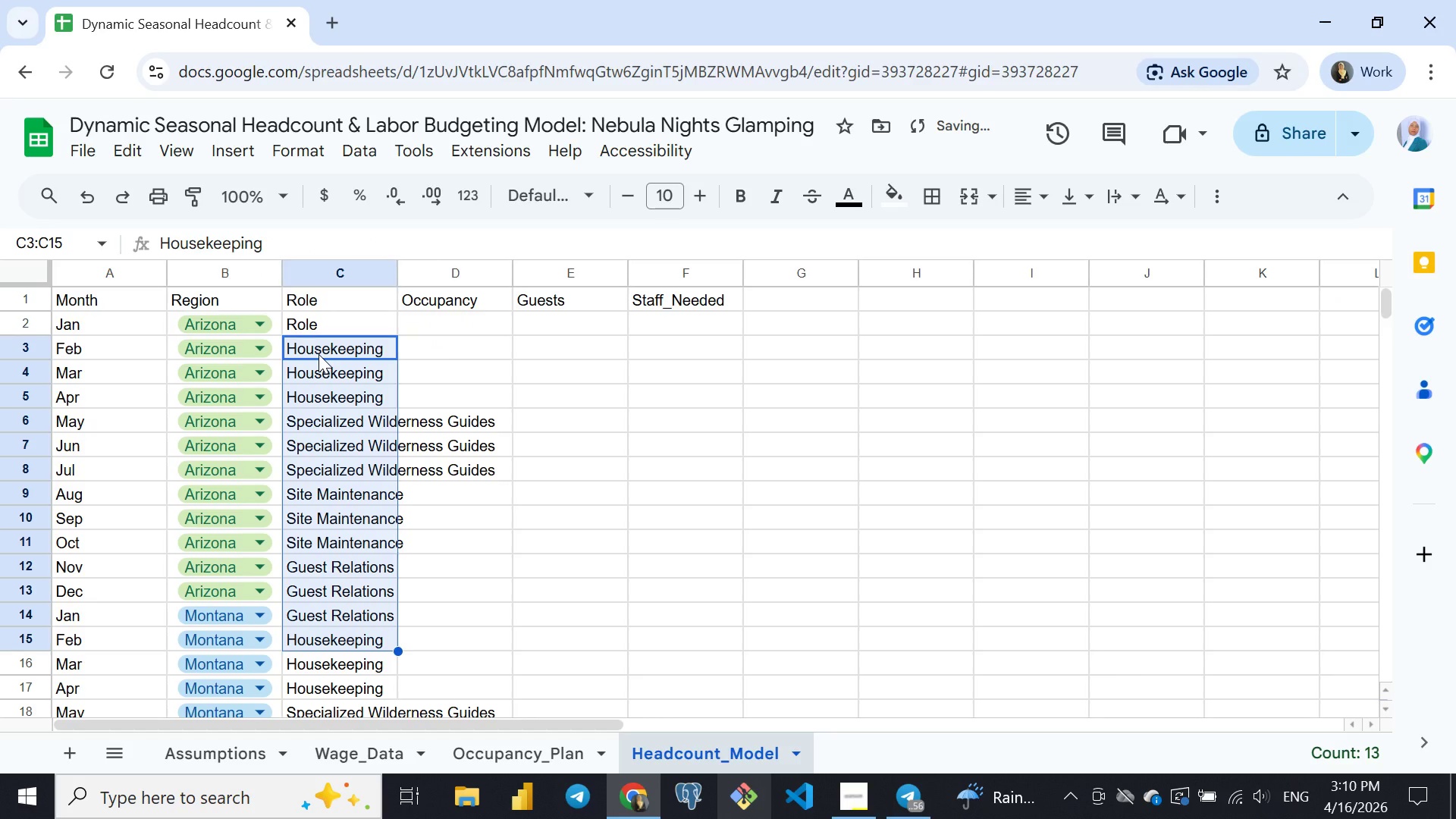 
key(Delete)
 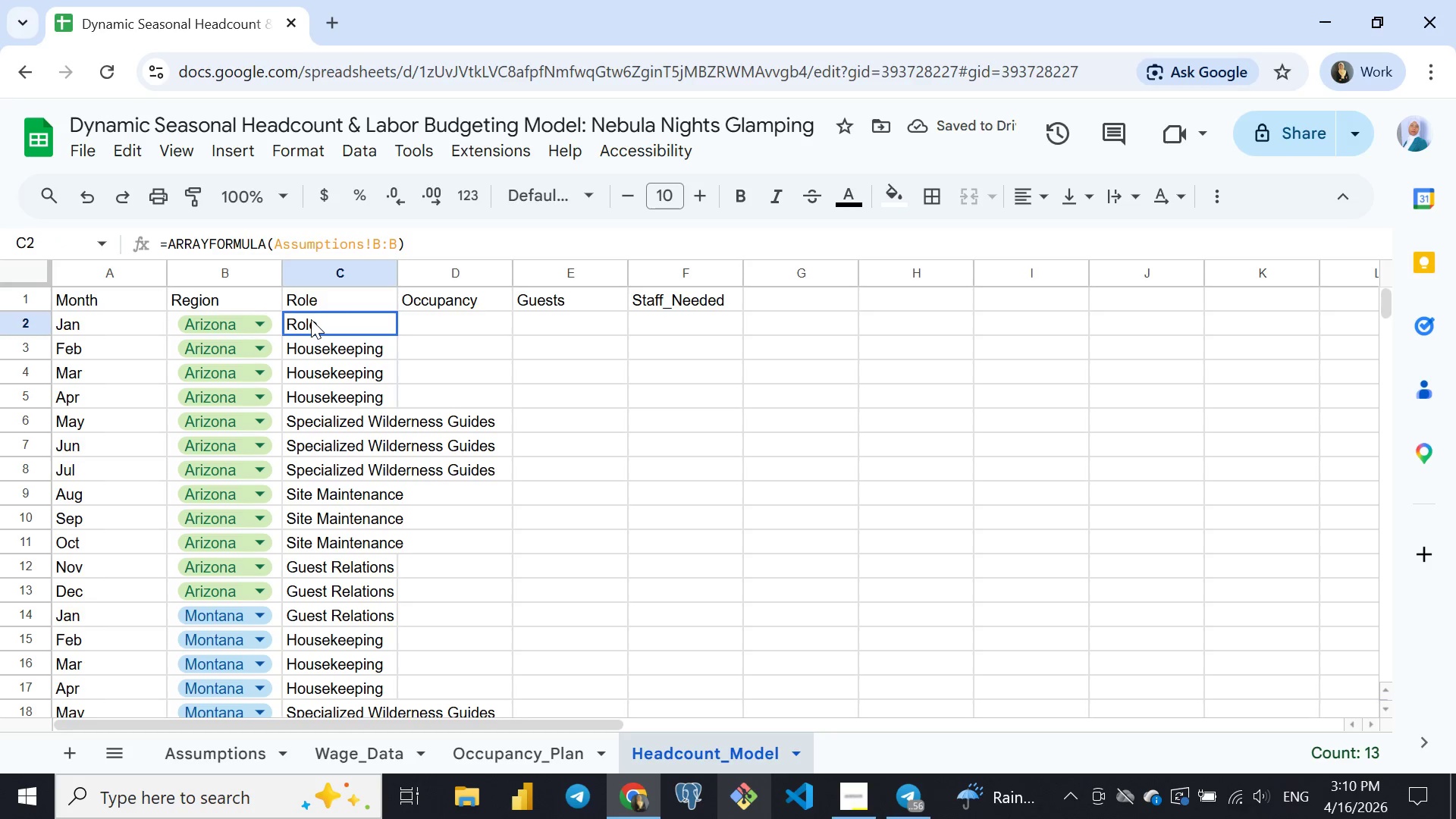 
double_click([311, 319])
 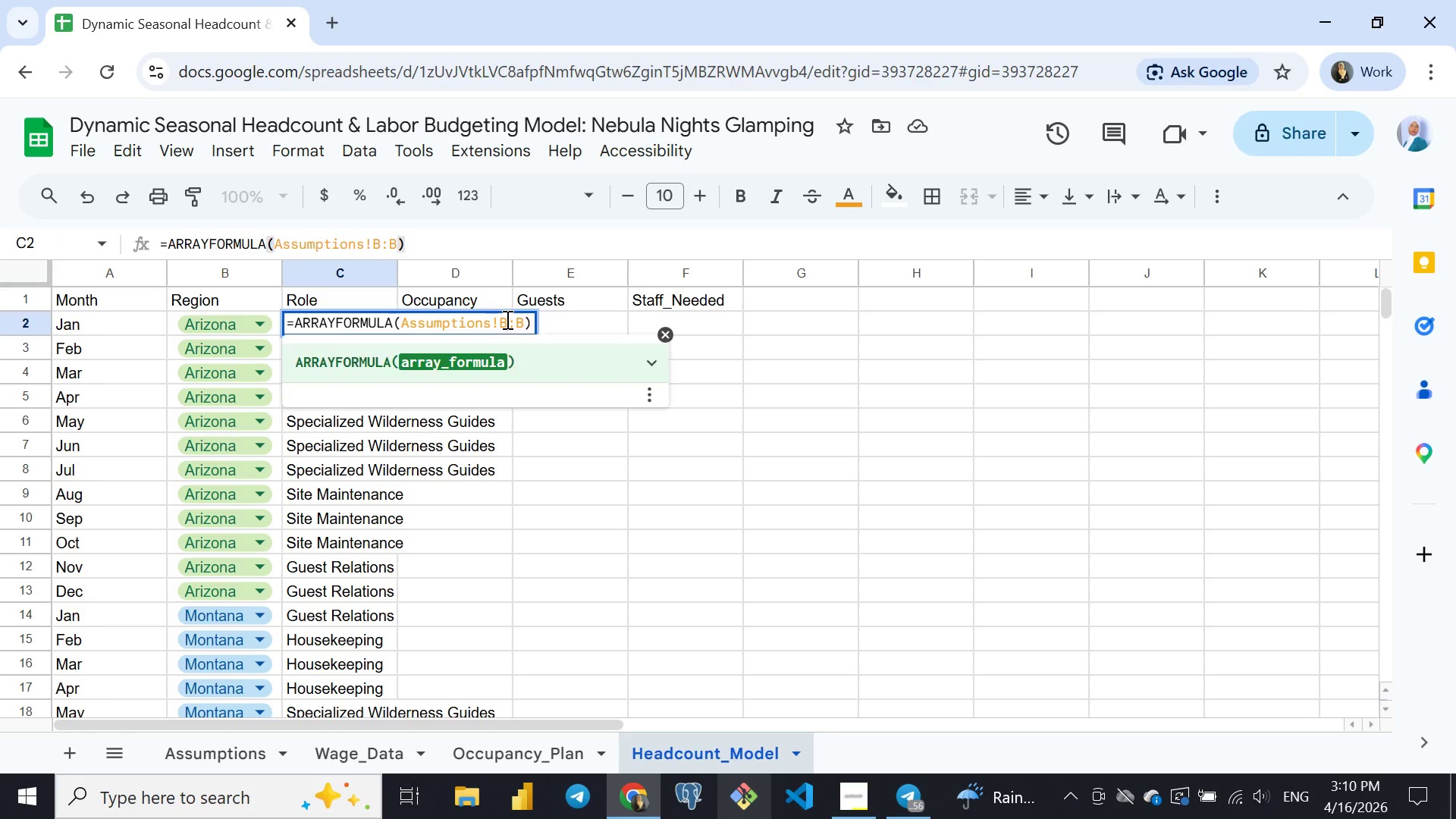 
left_click([506, 319])
 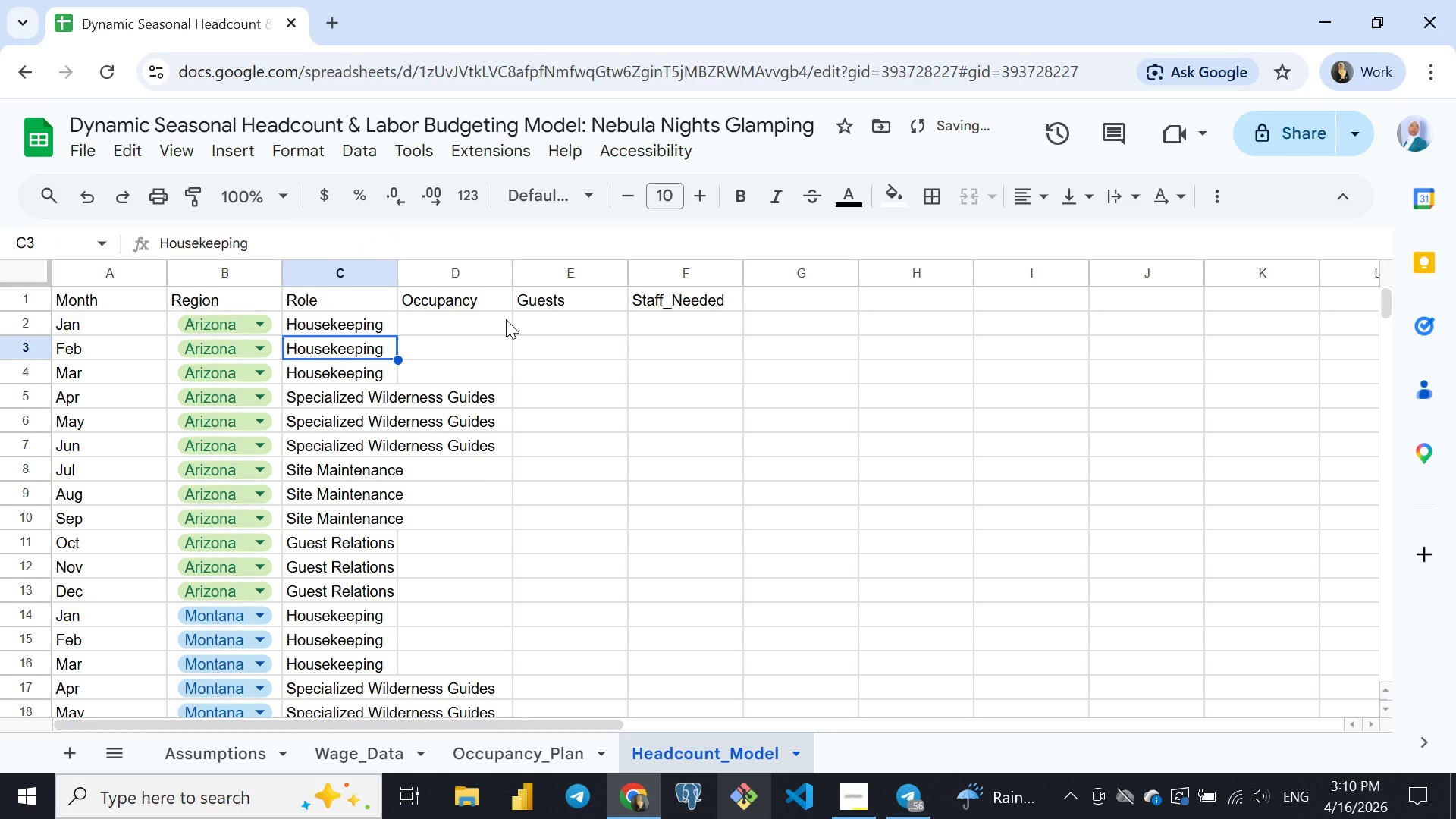 
key(2)
 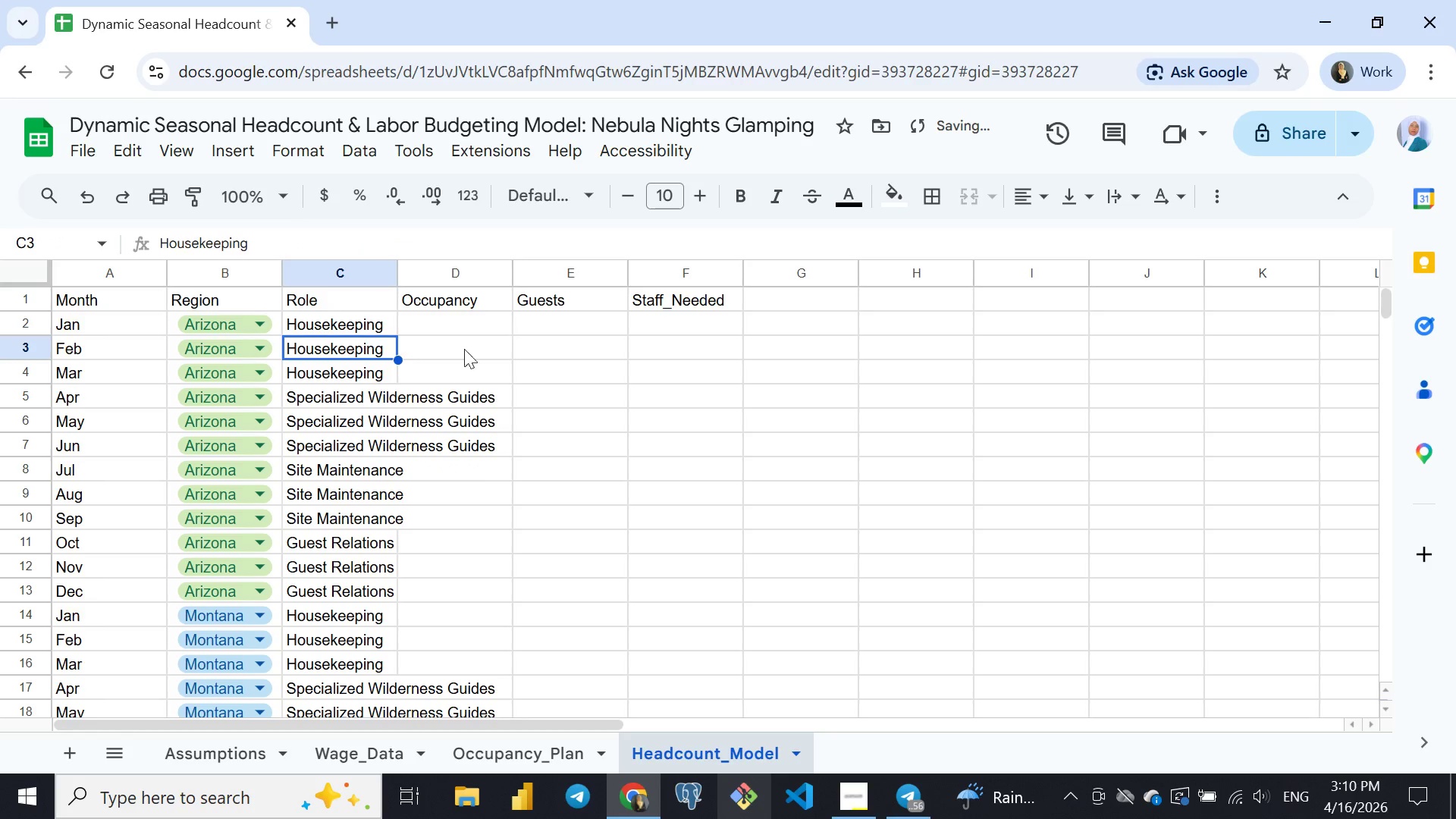 
key(Enter)
 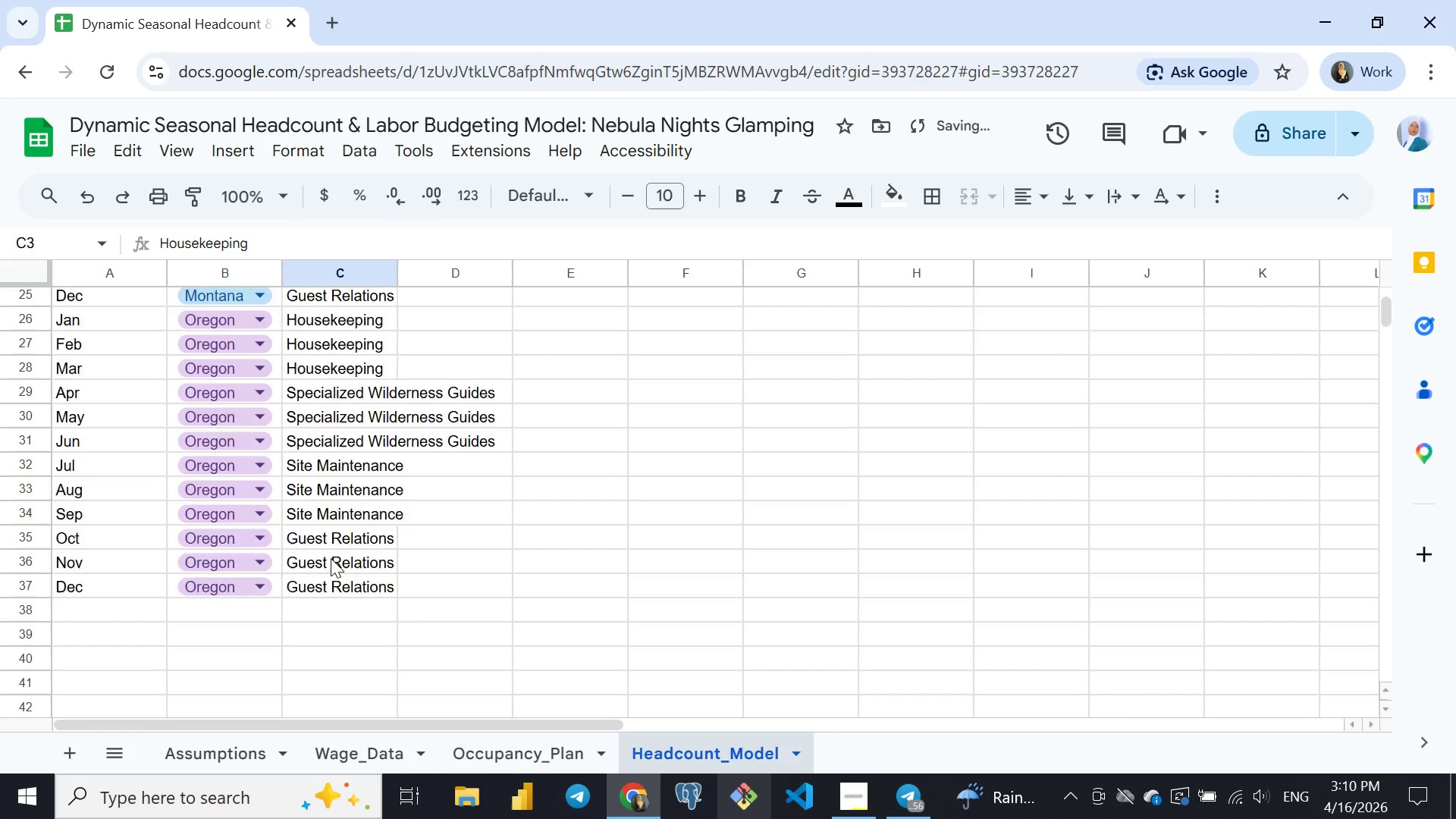 
mouse_move([329, 540])
 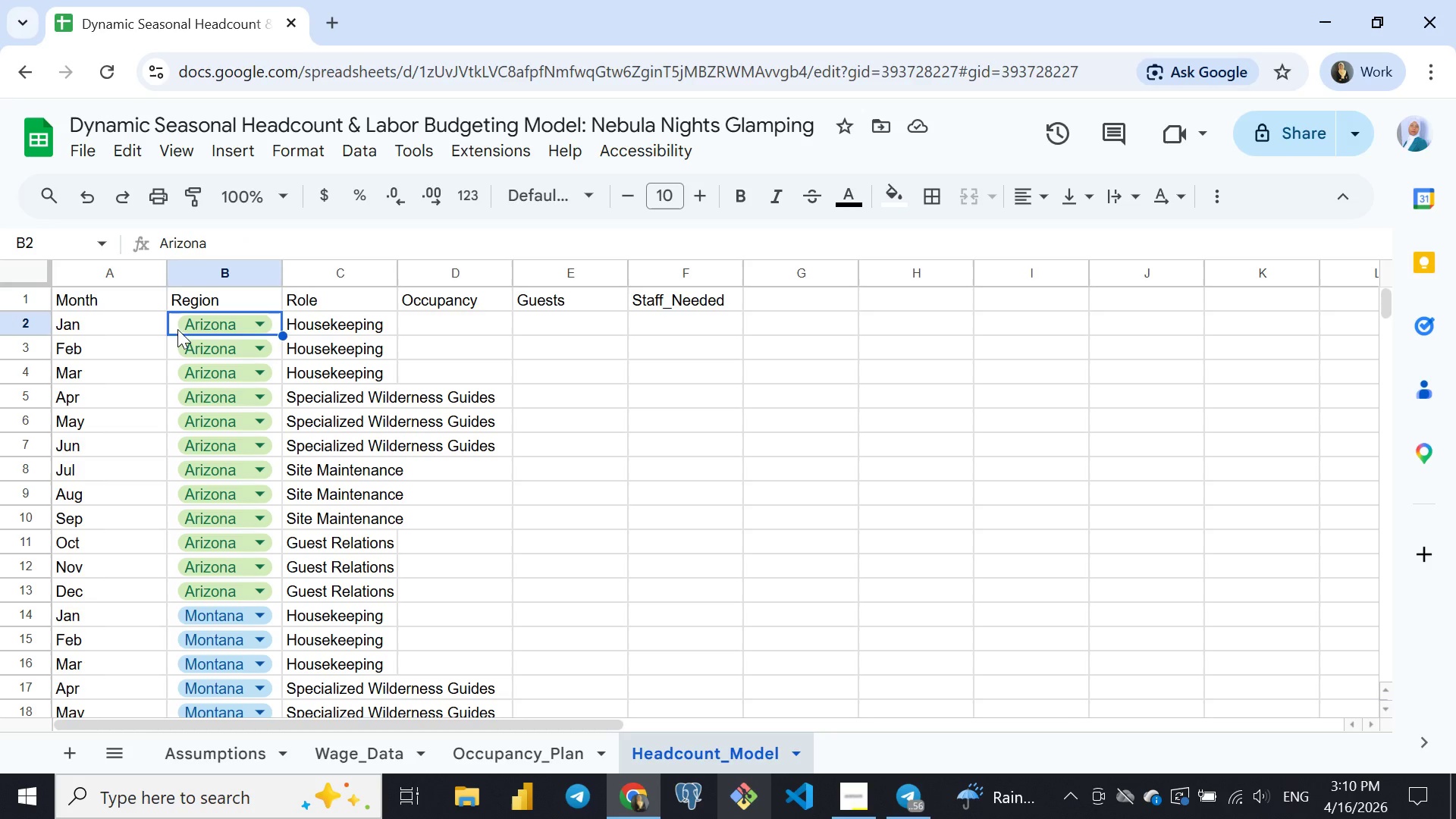 
left_click([177, 329])
 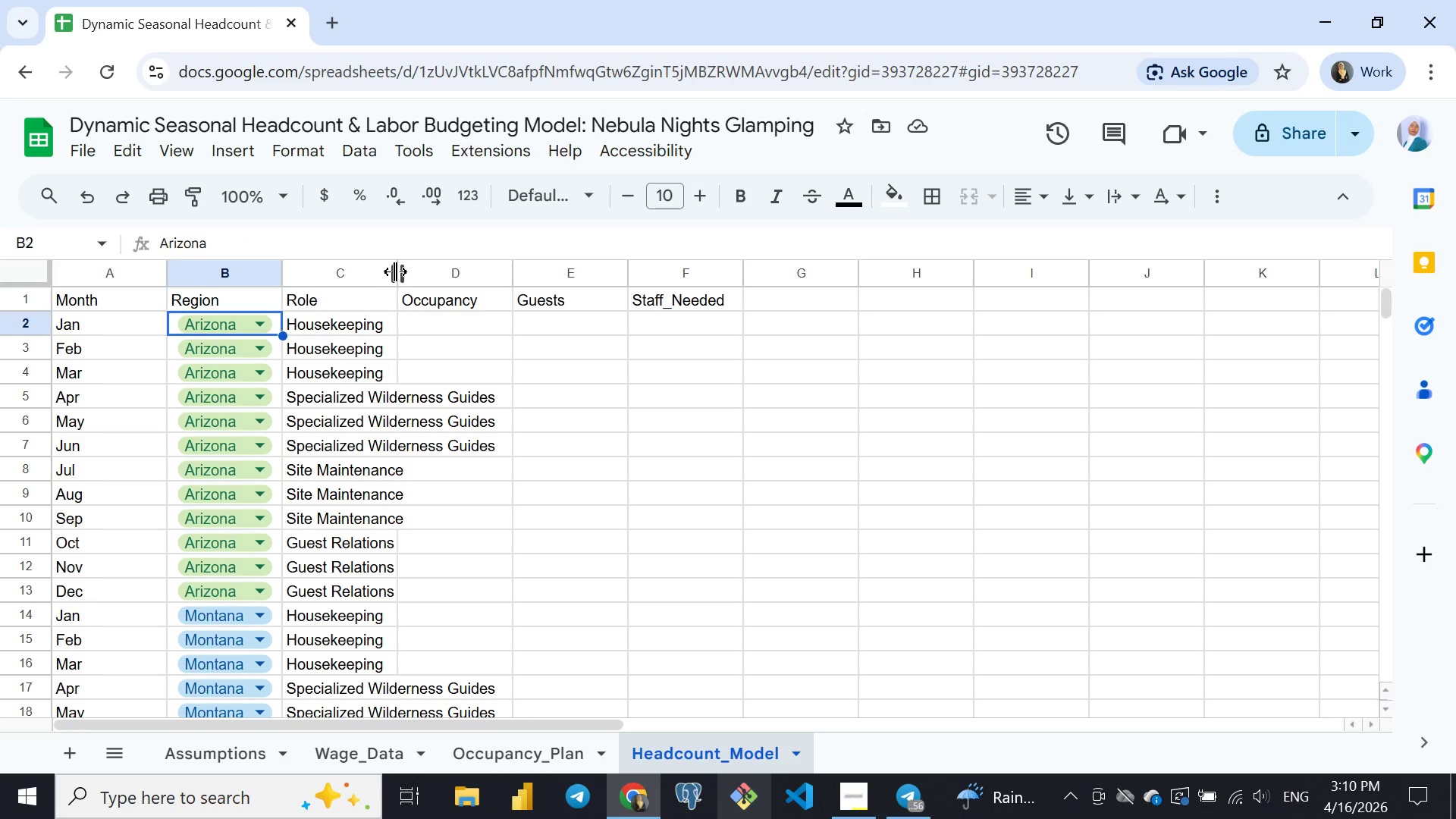 
wait(5.49)
 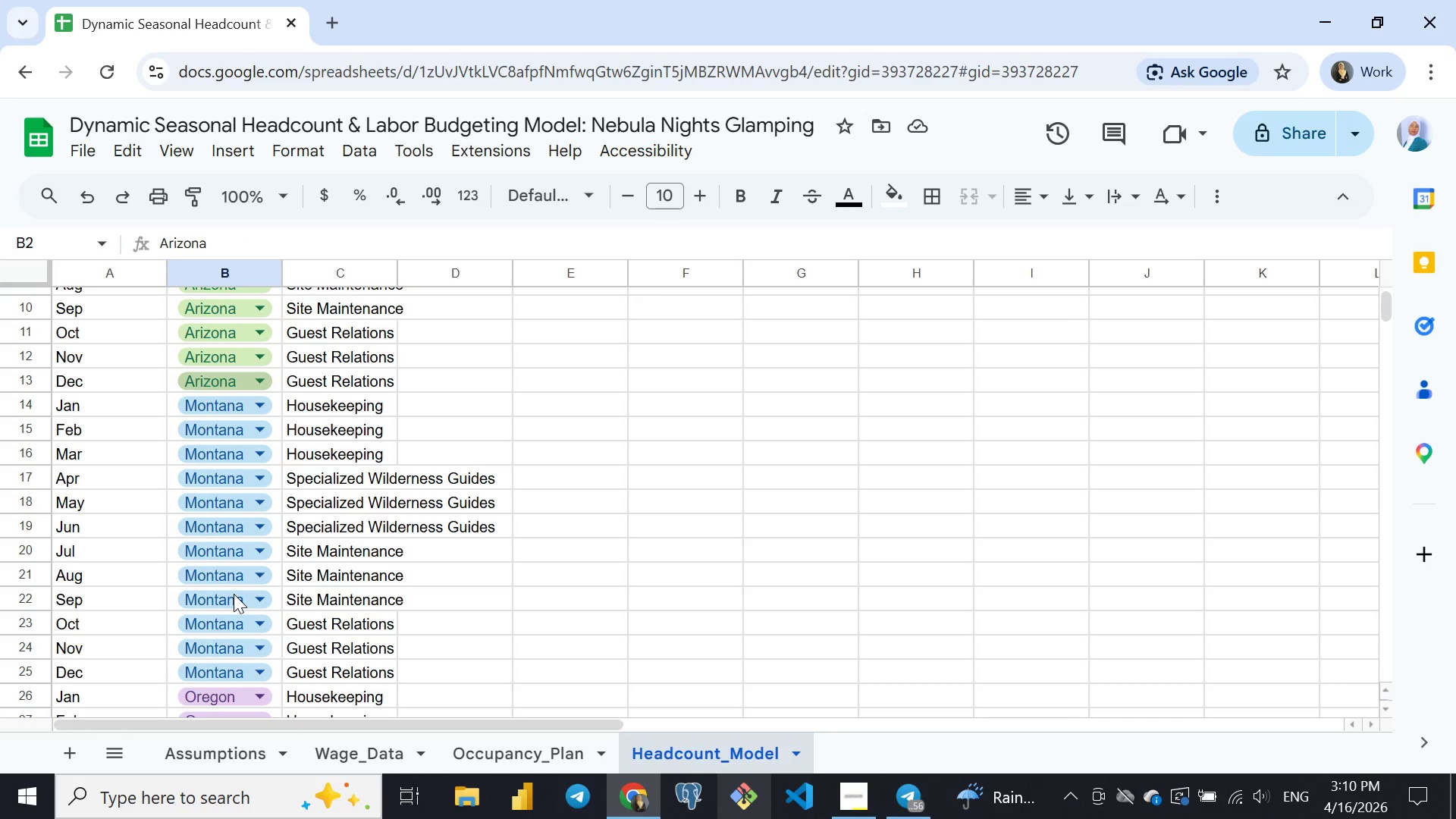 
double_click([395, 272])
 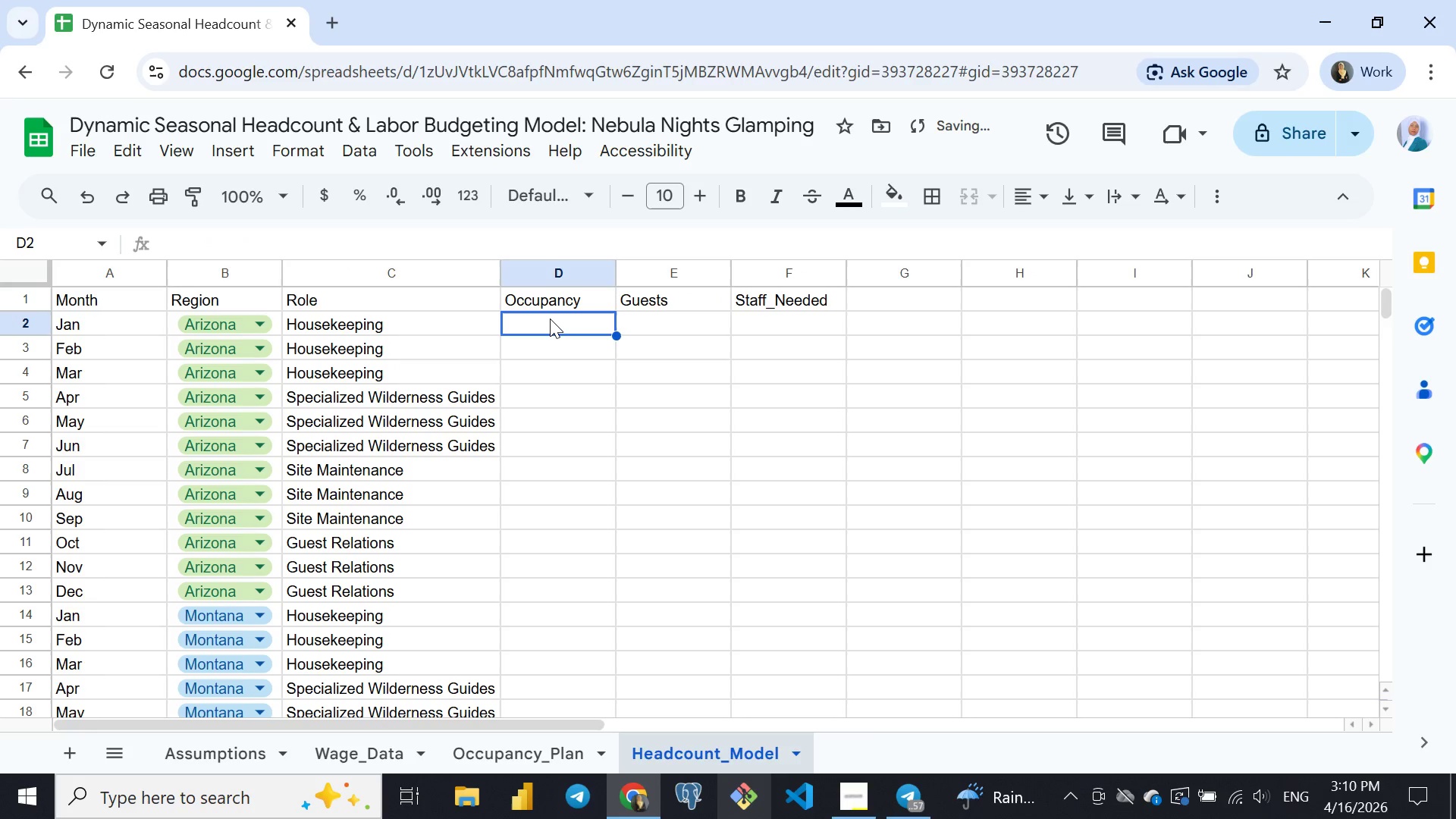 
left_click([550, 318])
 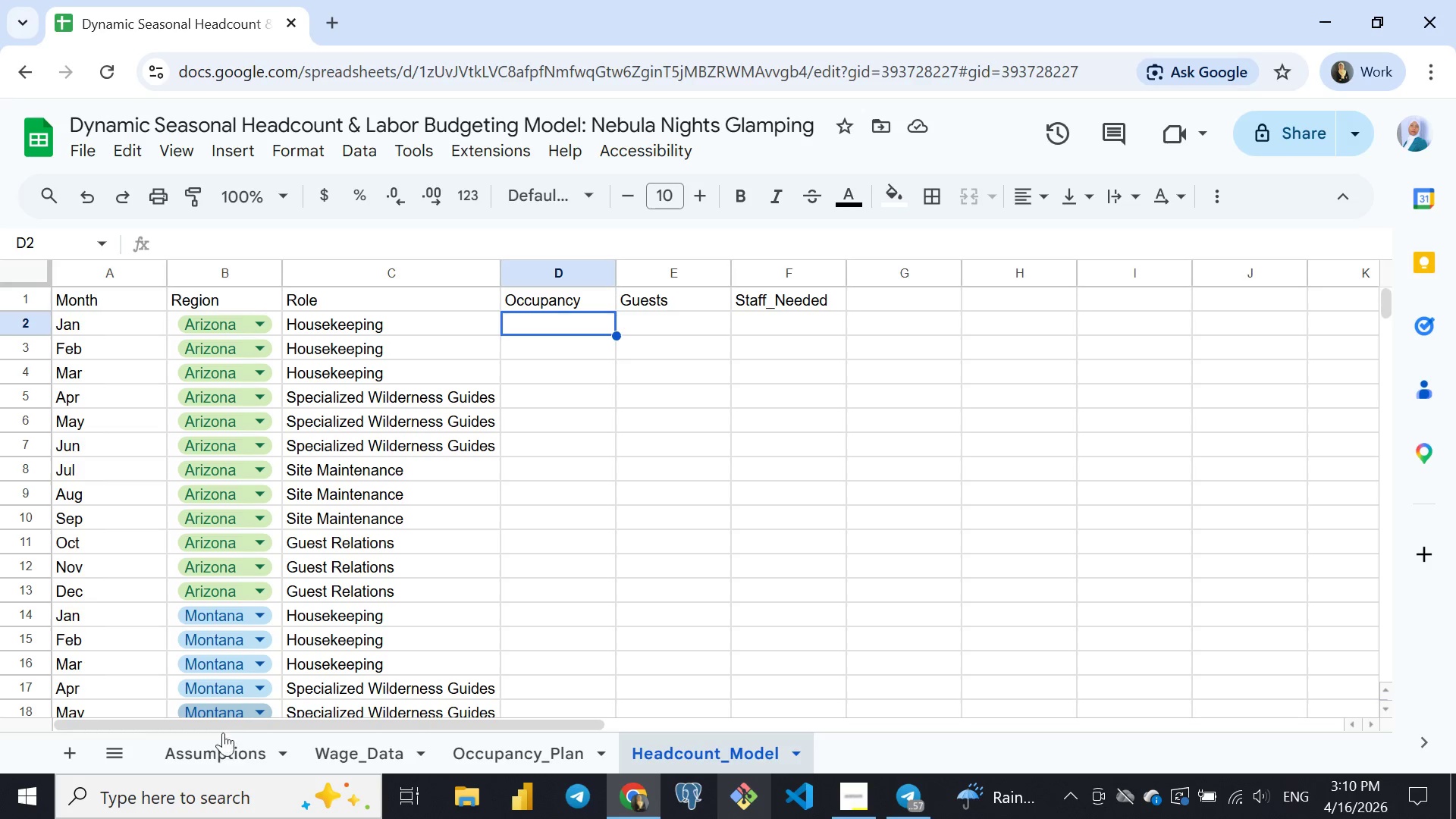 
wait(5.16)
 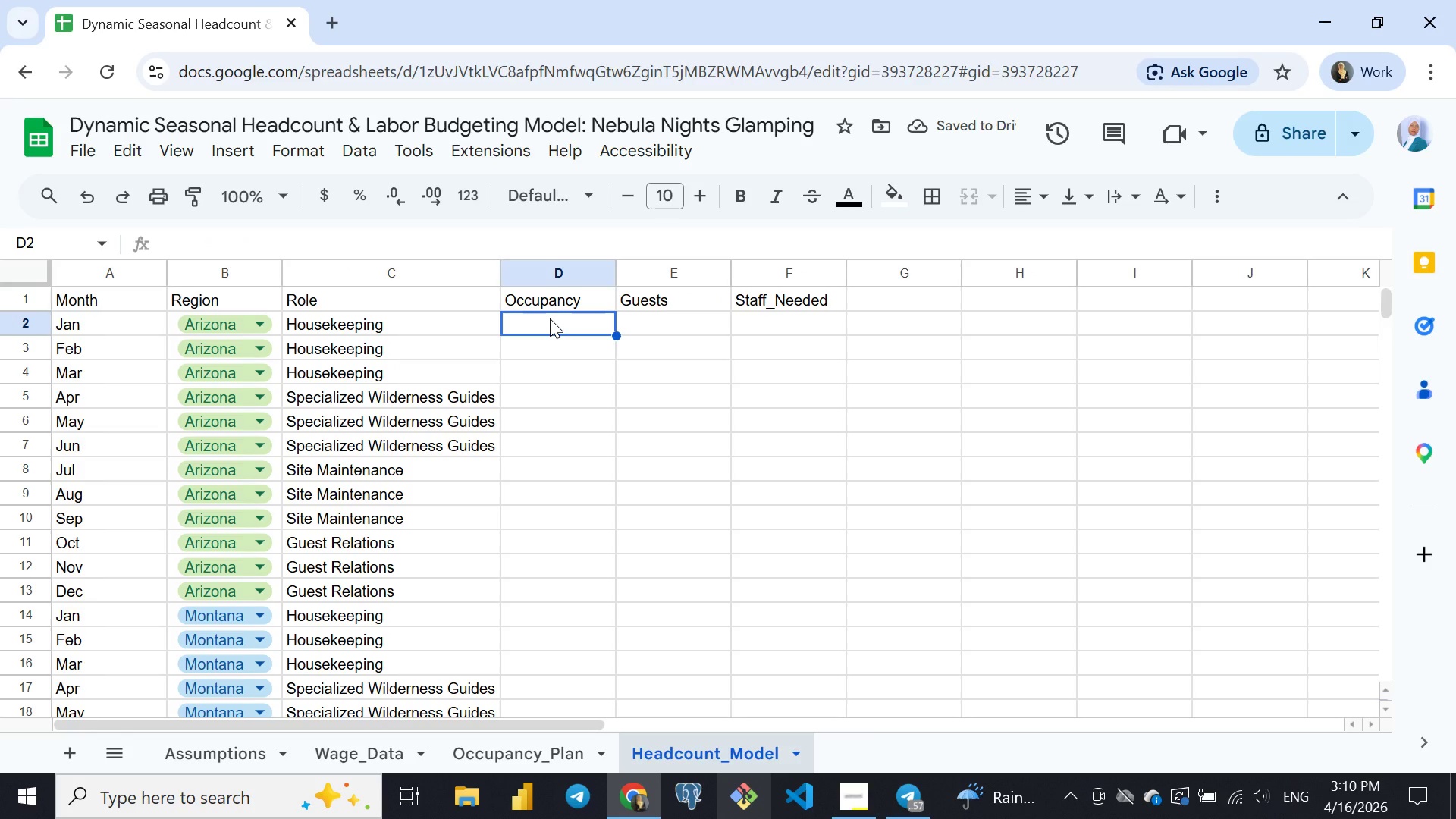 
left_click([224, 760])
 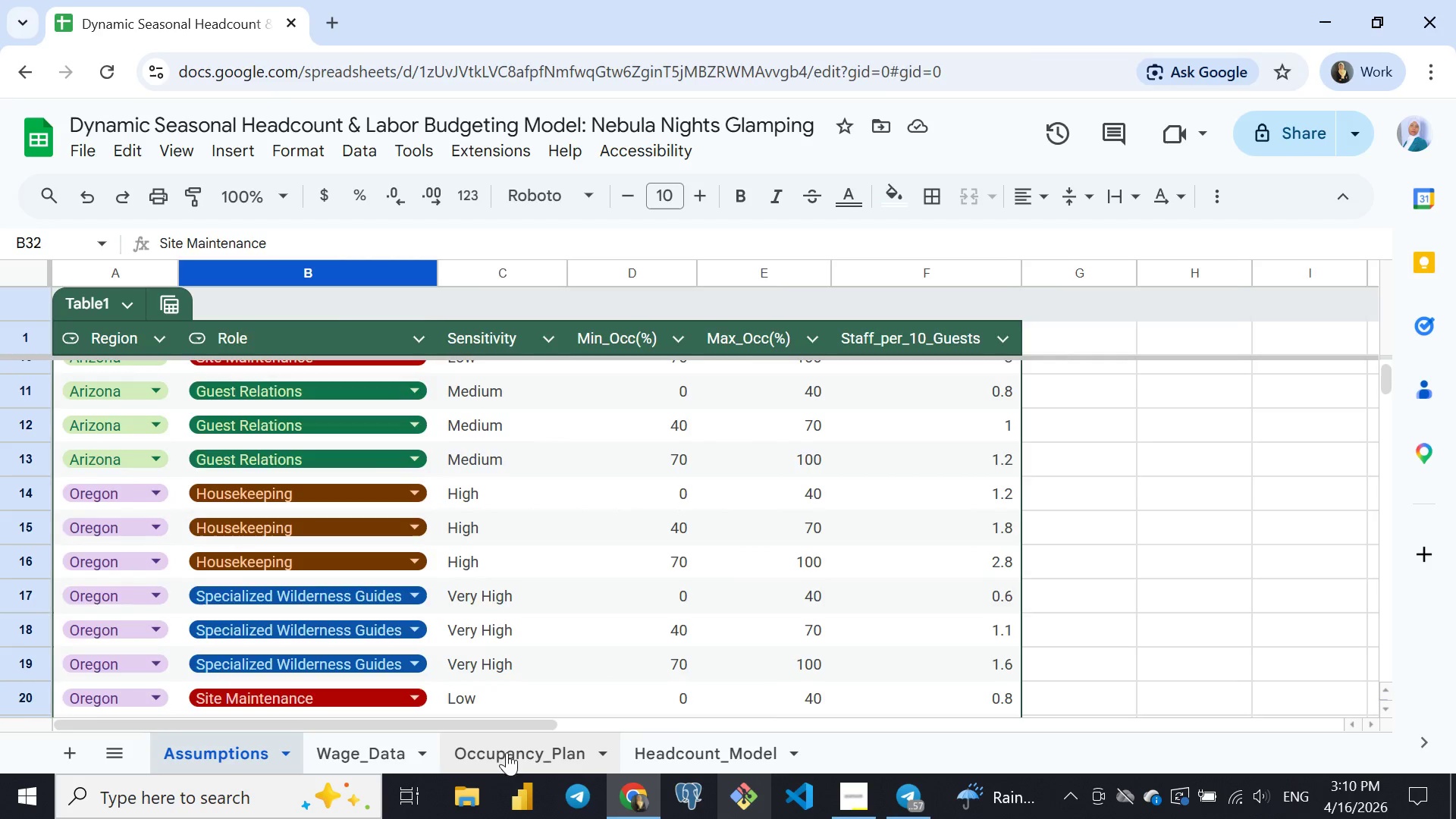 
left_click([507, 752])
 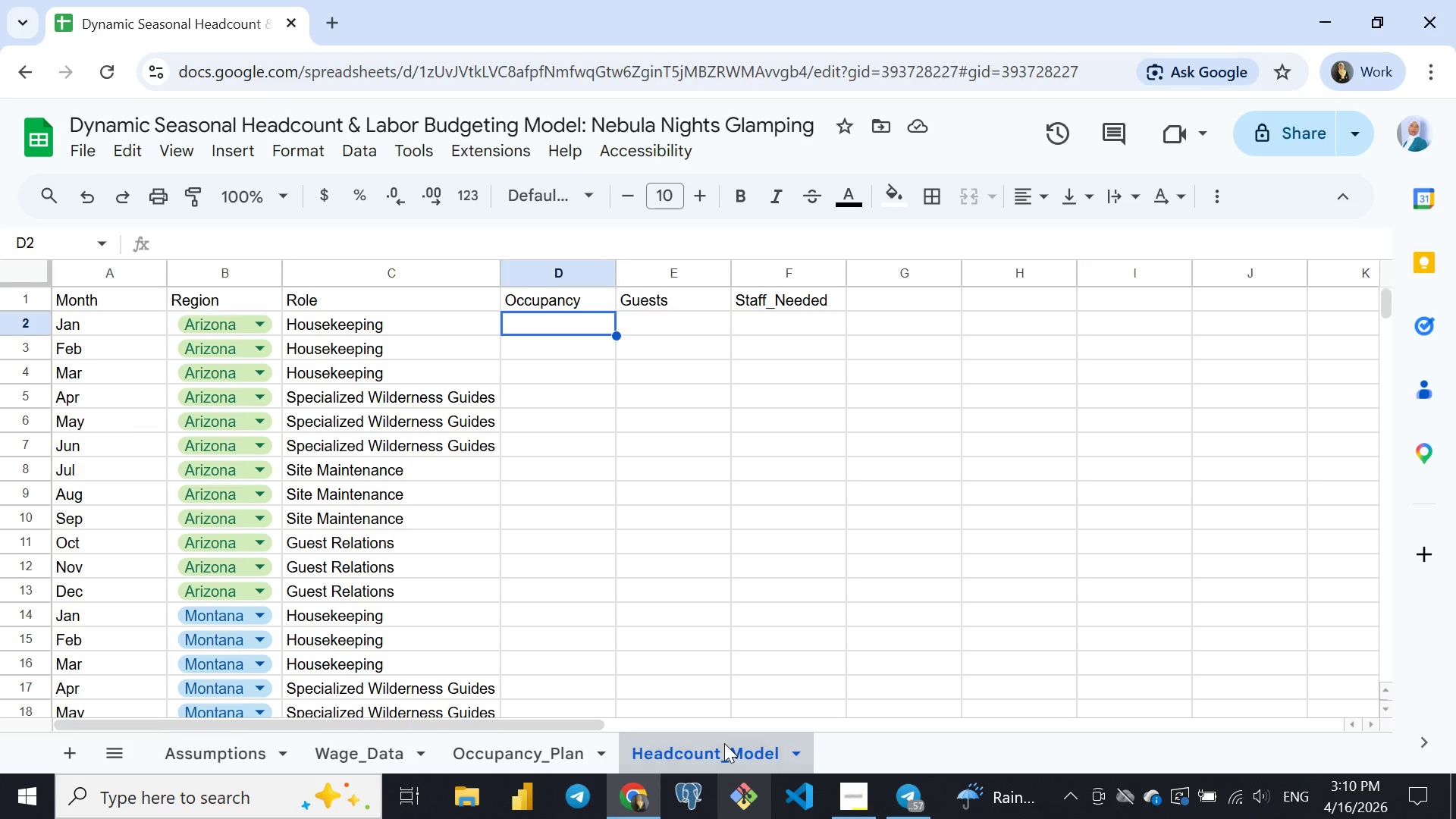 
left_click([724, 743])
 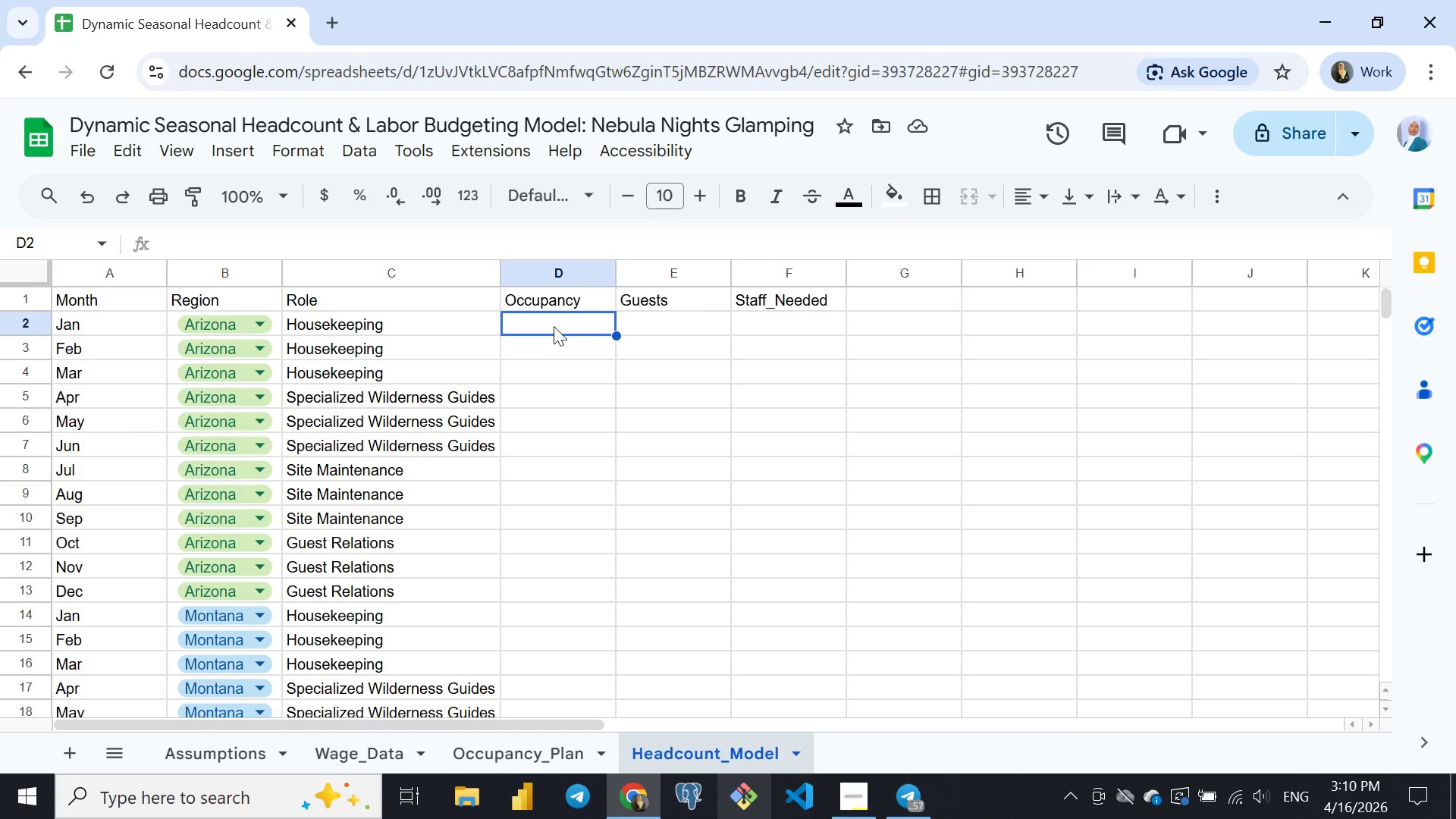 
type(=let)
 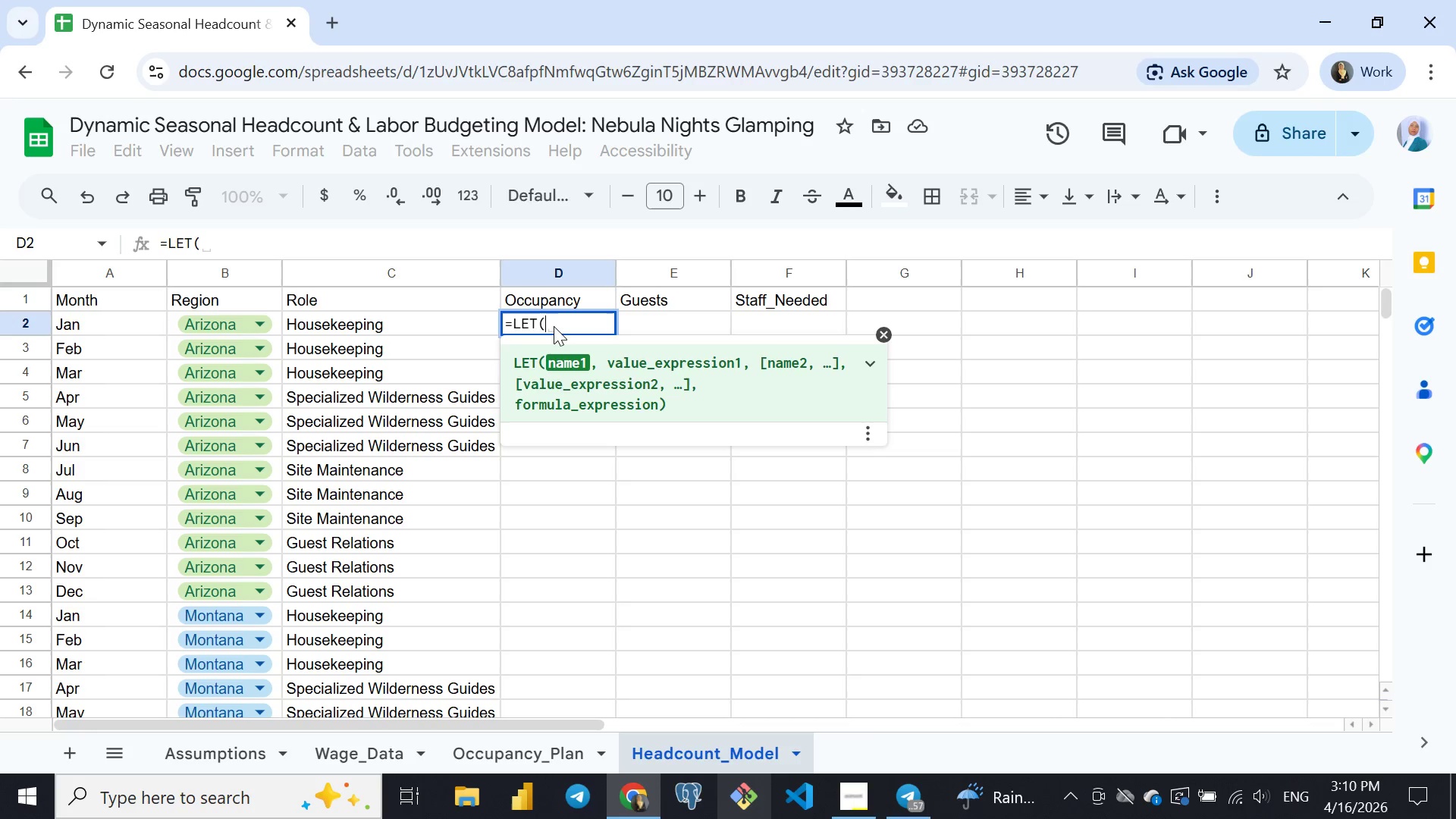 
key(Enter)
 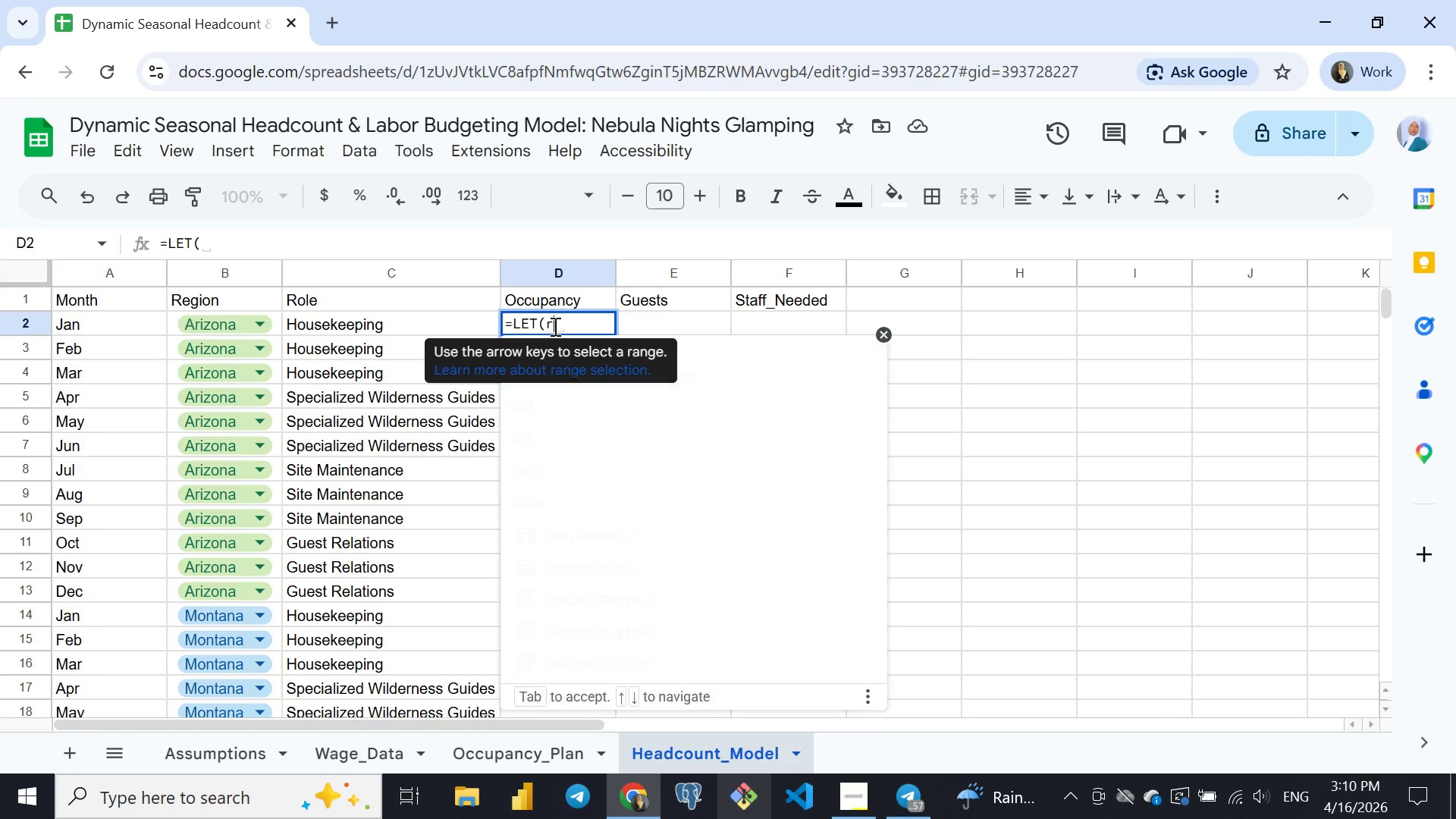 
type(region,)
 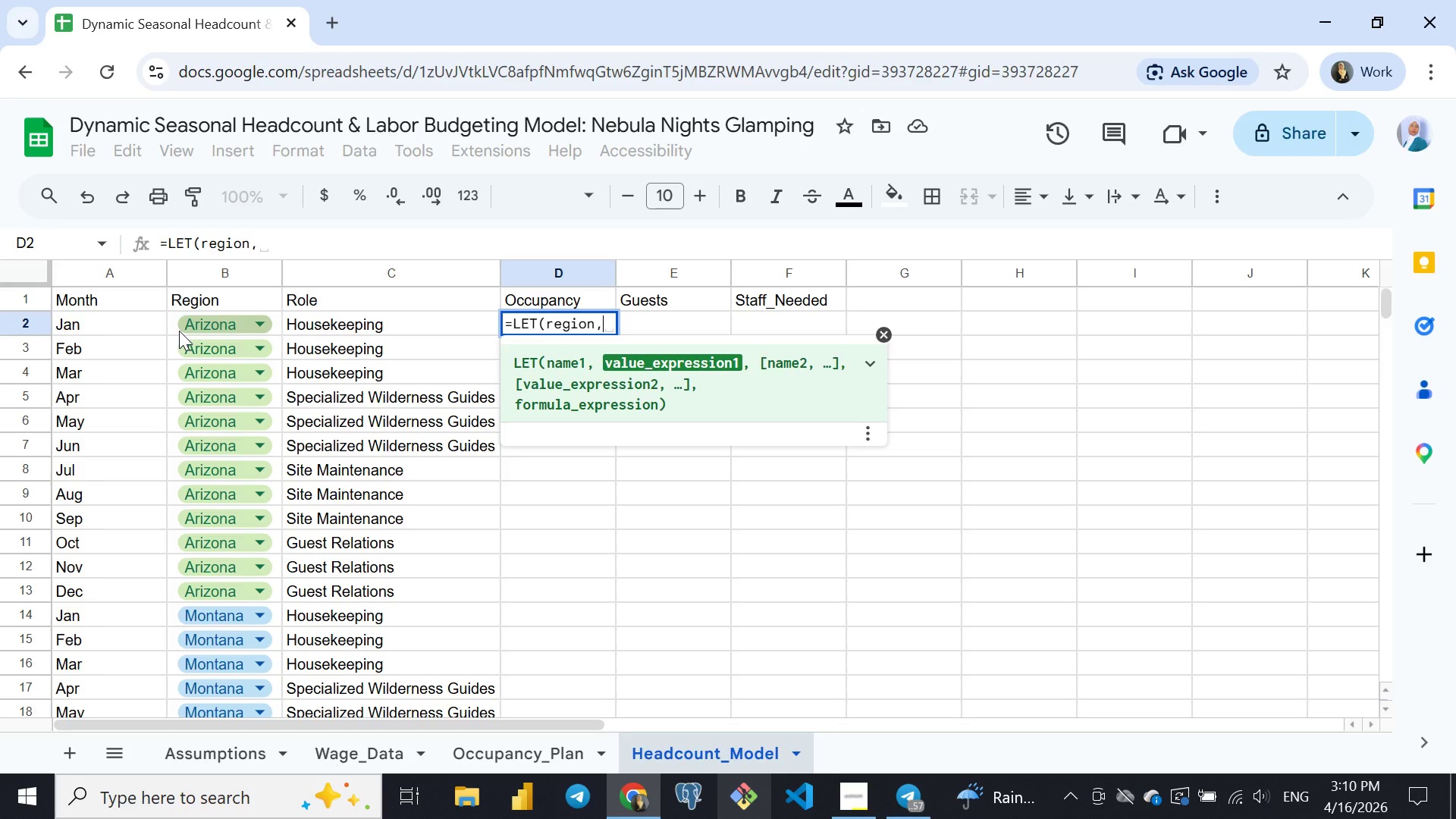 
left_click([179, 331])
 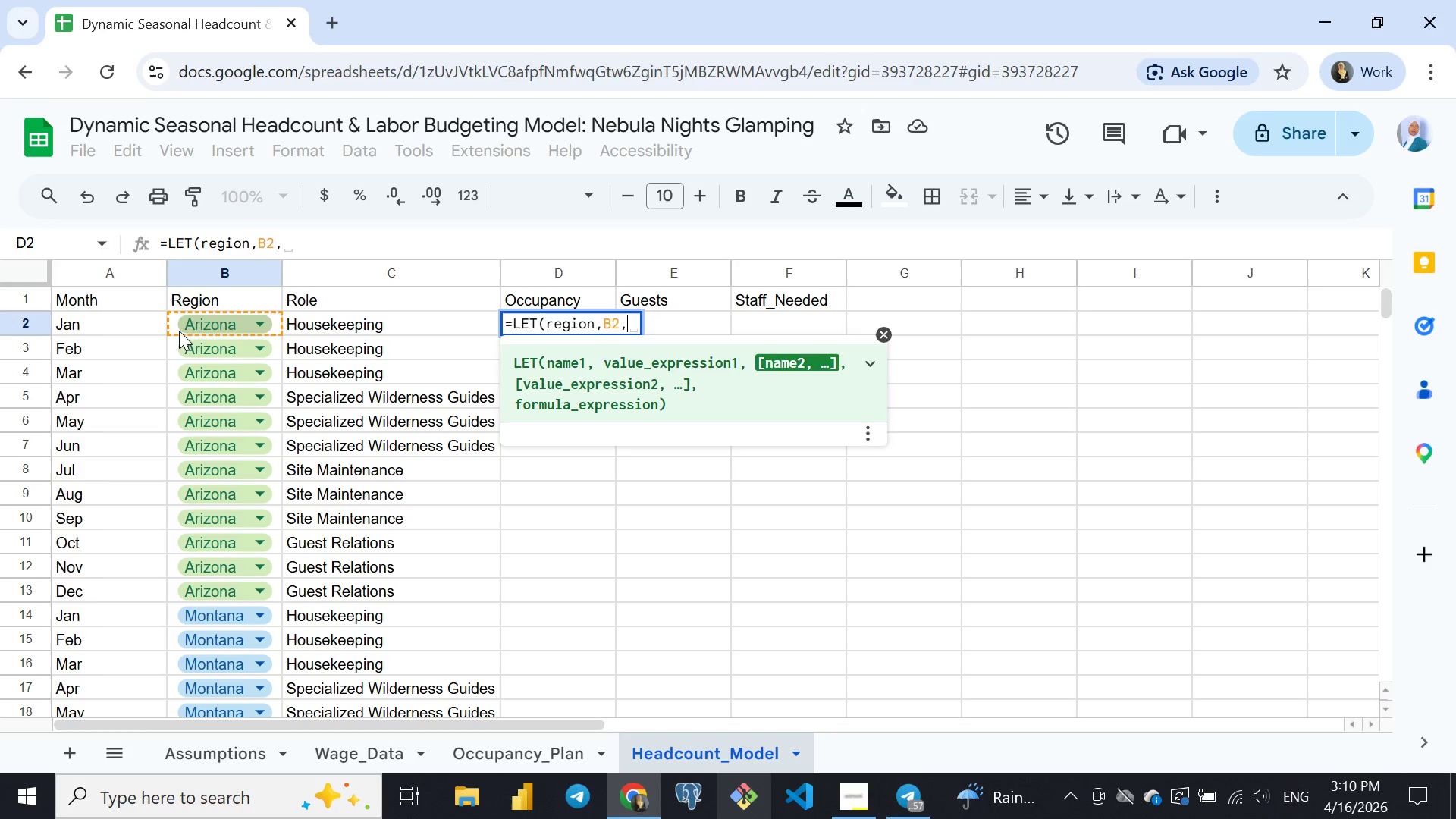 
type(, role,)
 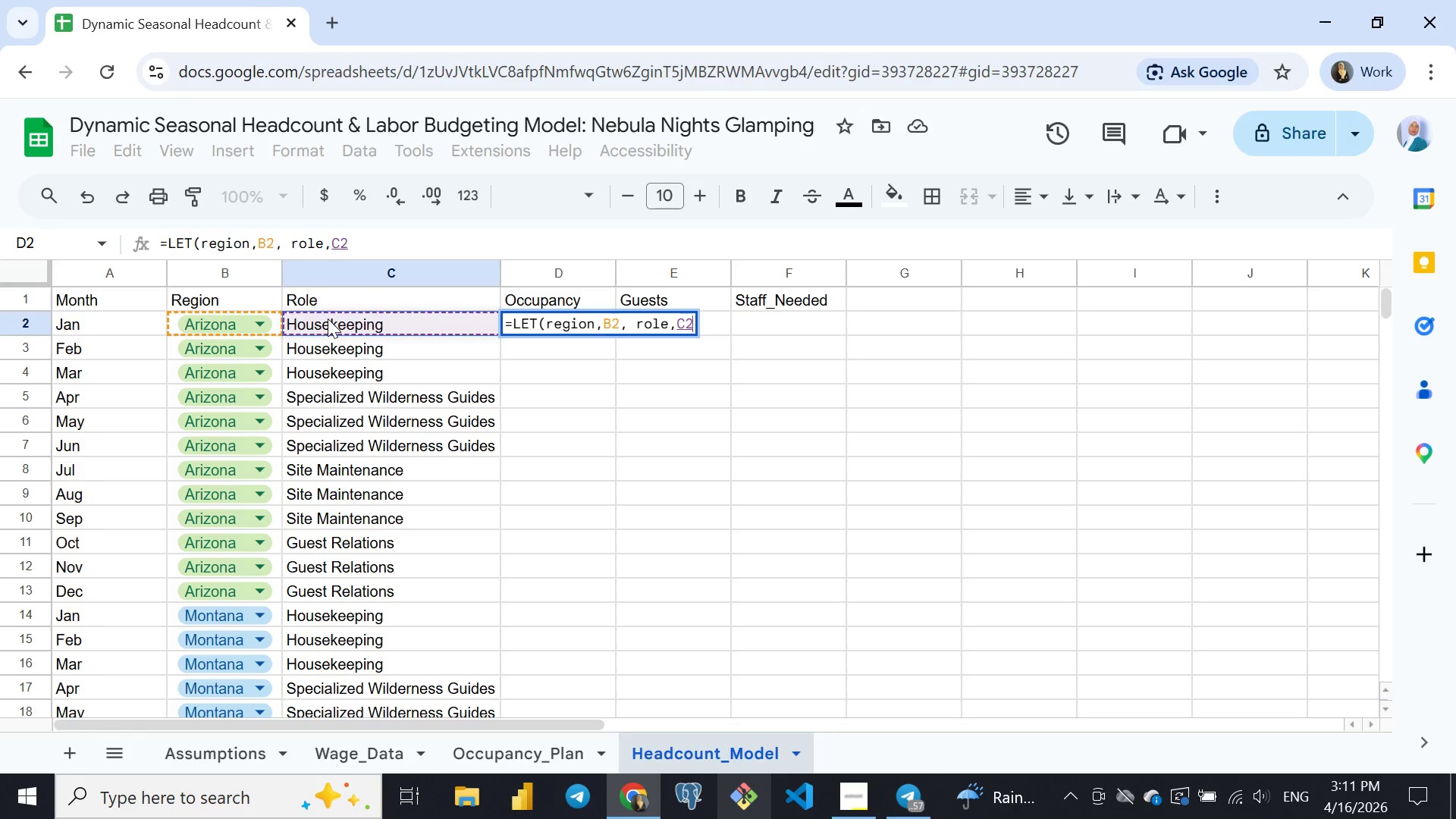 
left_click([328, 318])
 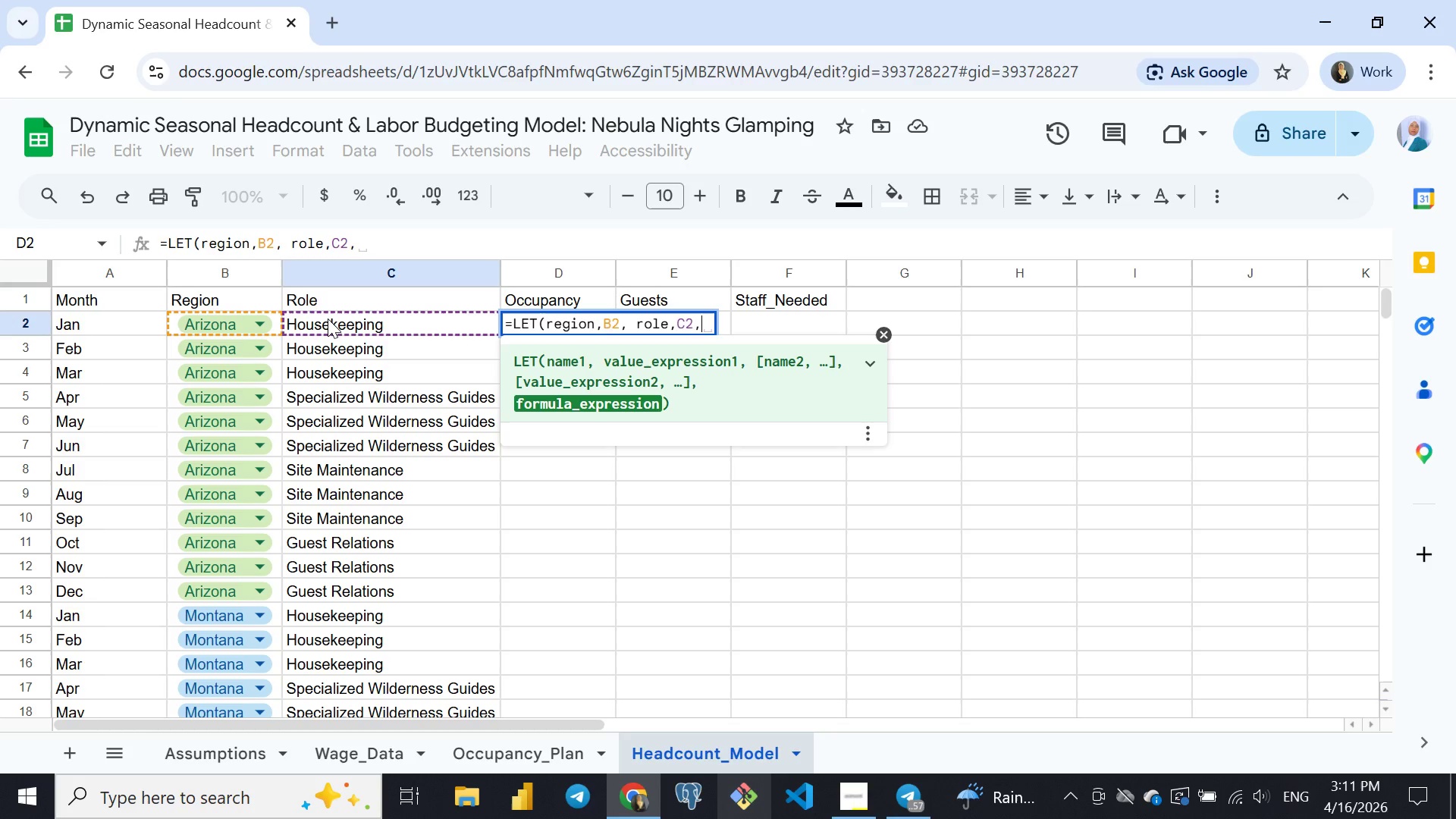 
type(,occ,)
 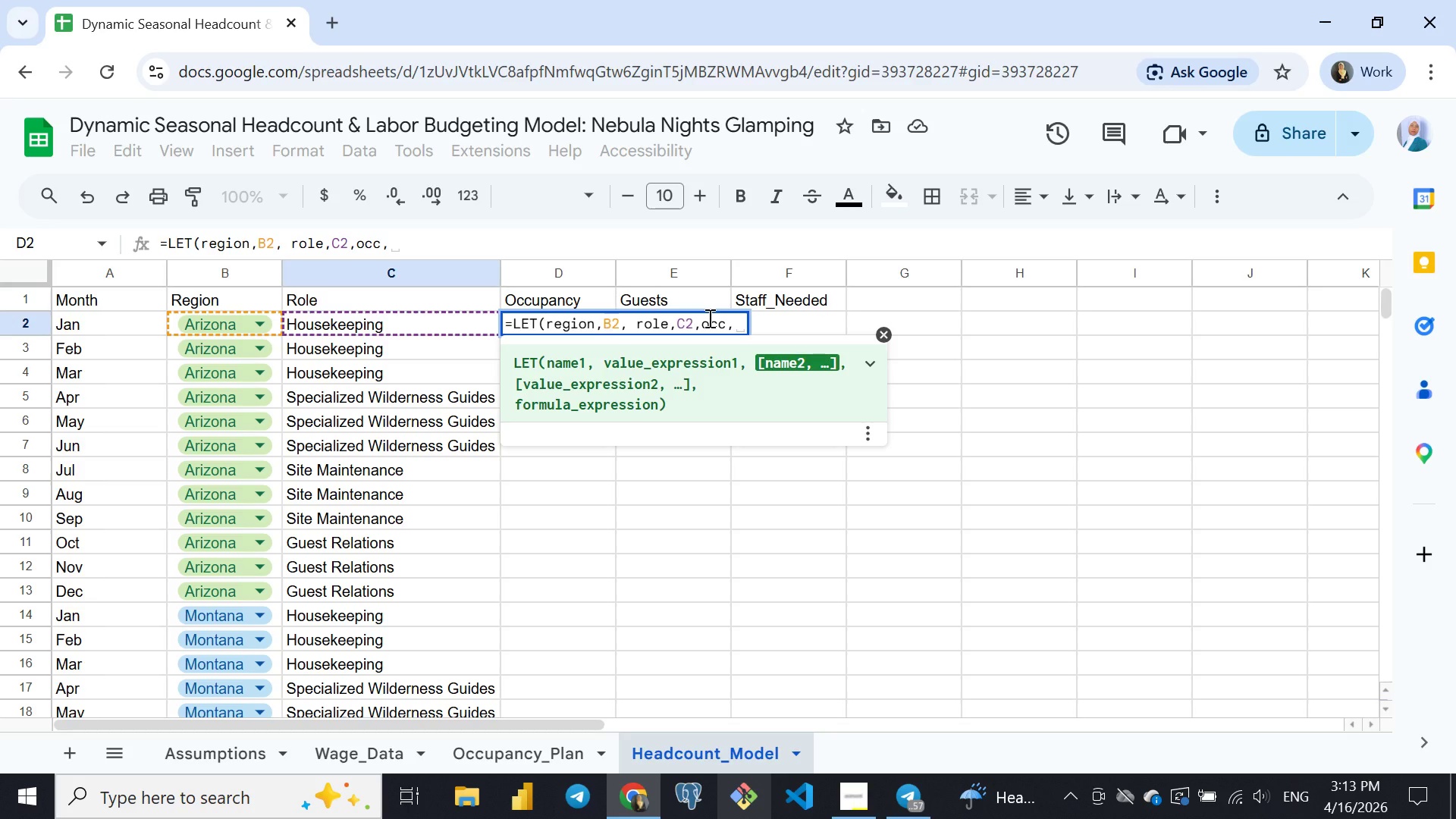 
wait(121.86)
 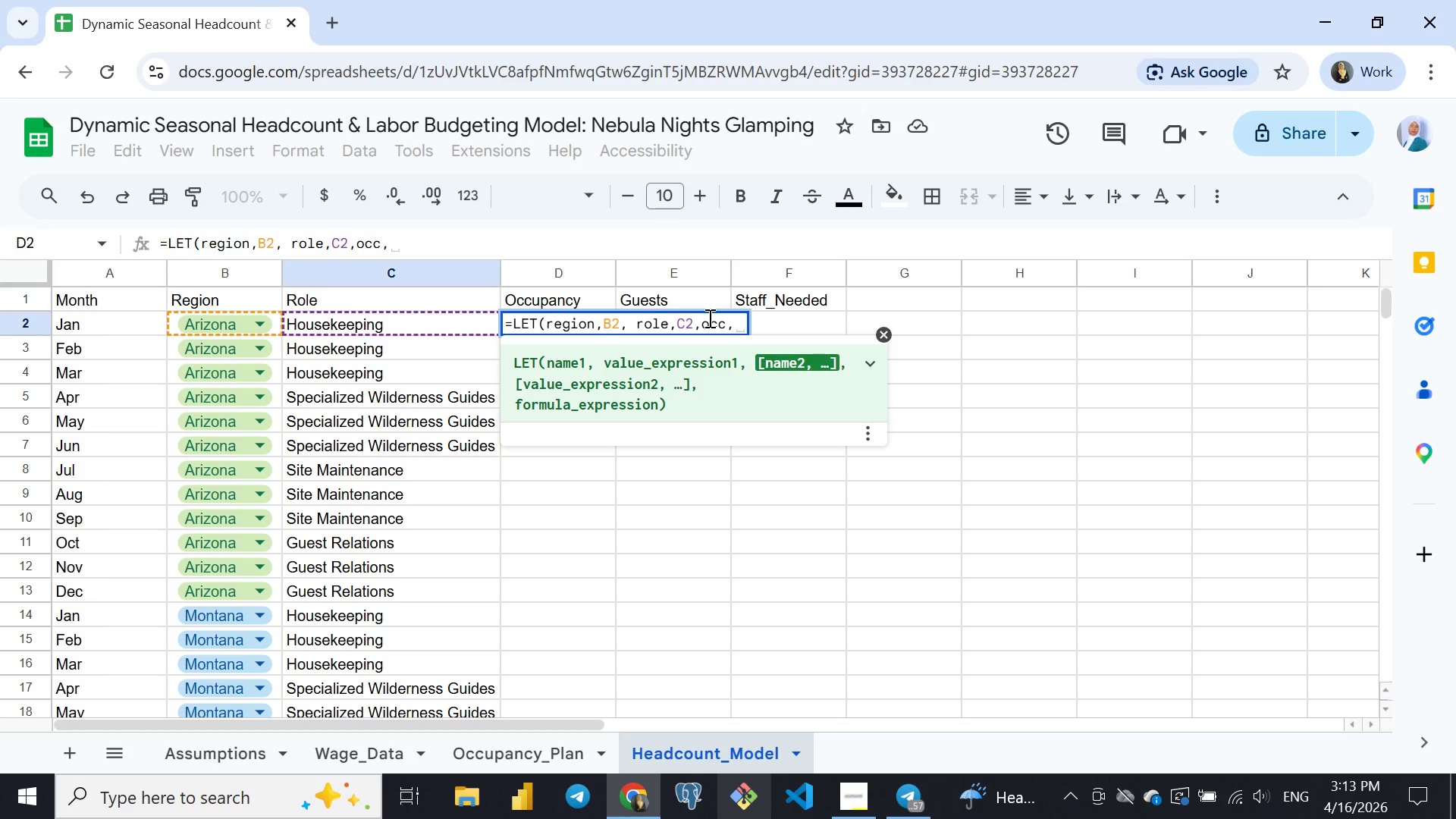 
key(Control+A)
 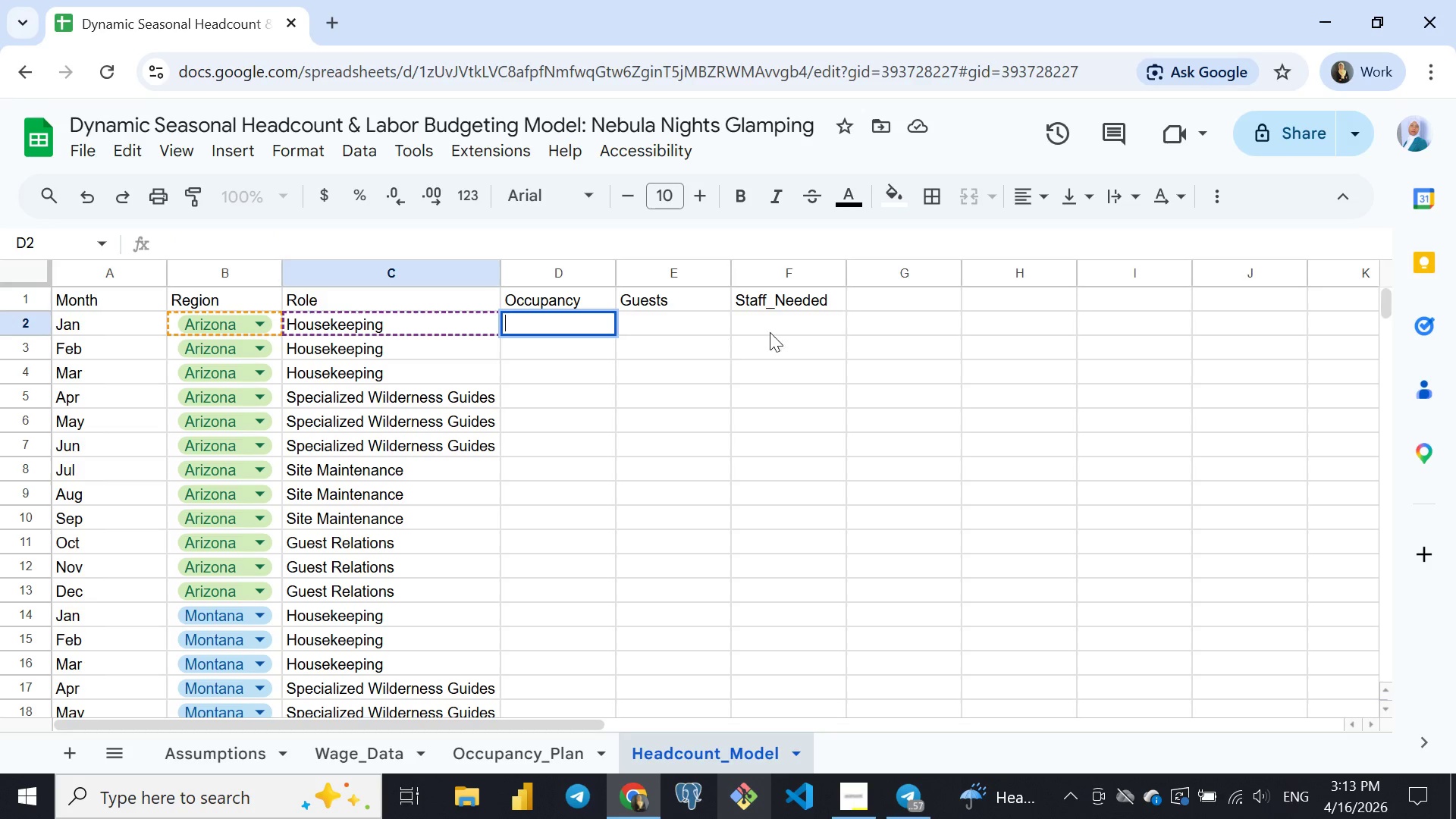 
key(Control+X)
 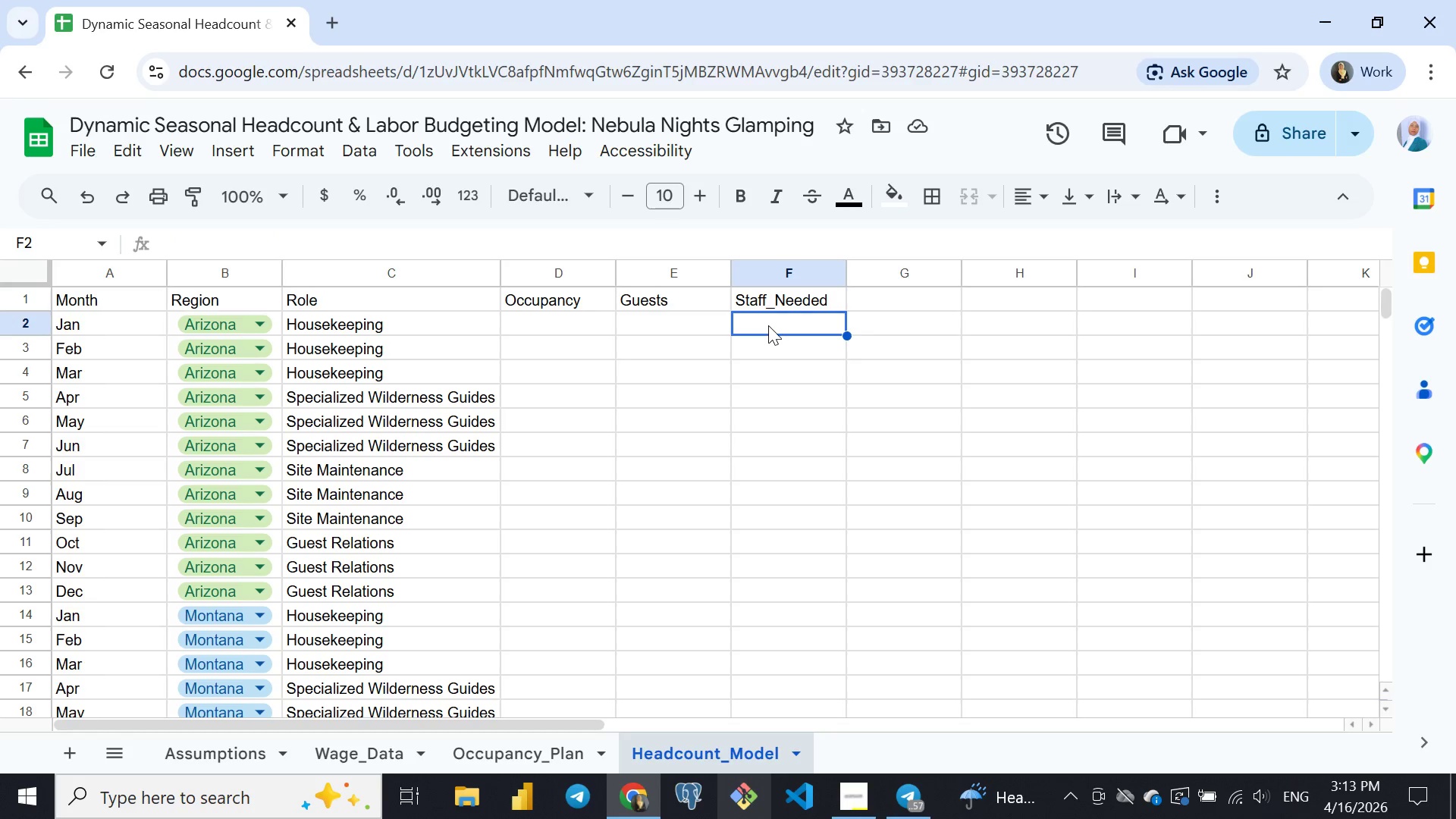 
left_click([768, 325])
 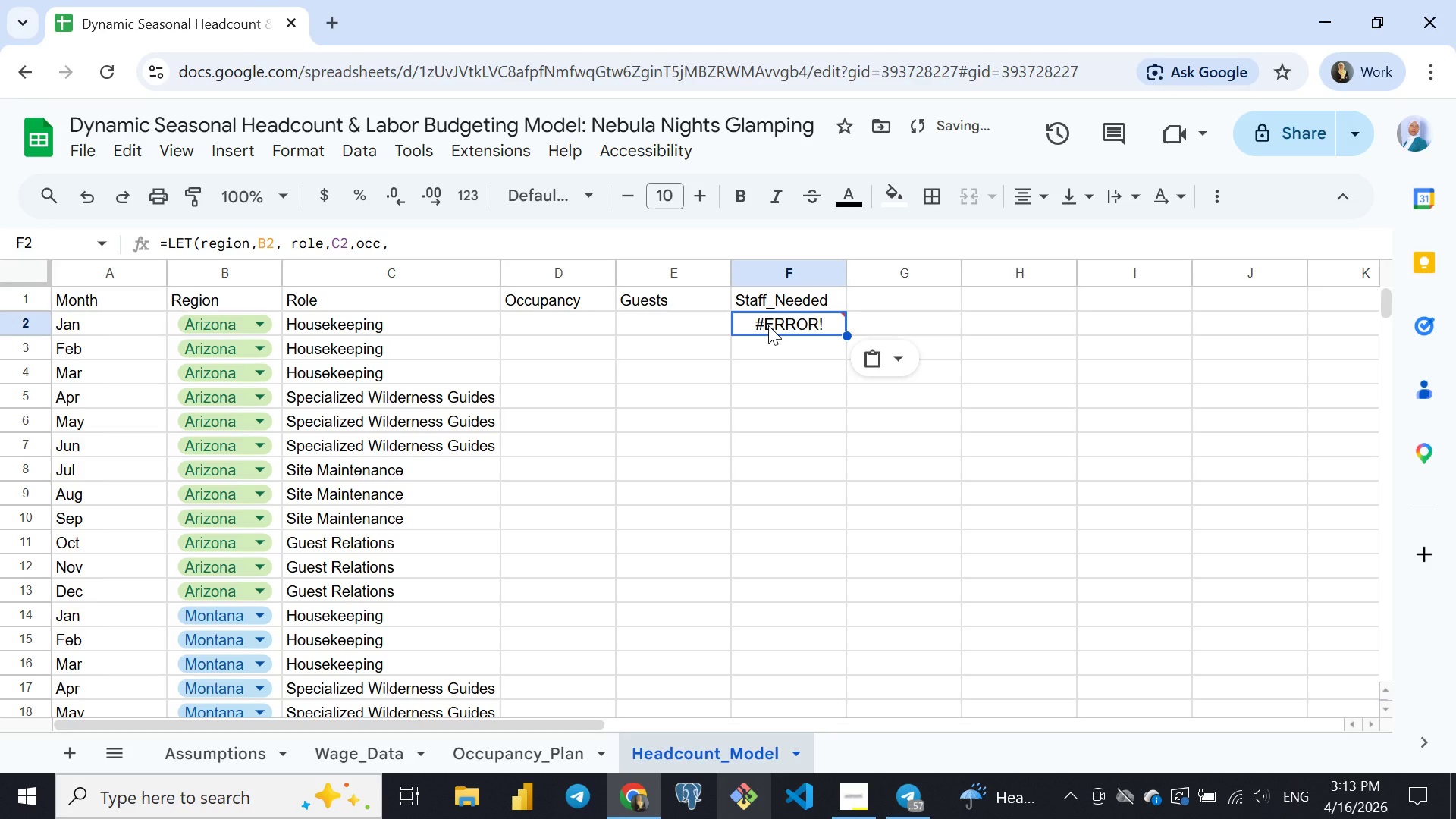 
key(Control+ControlLeft)
 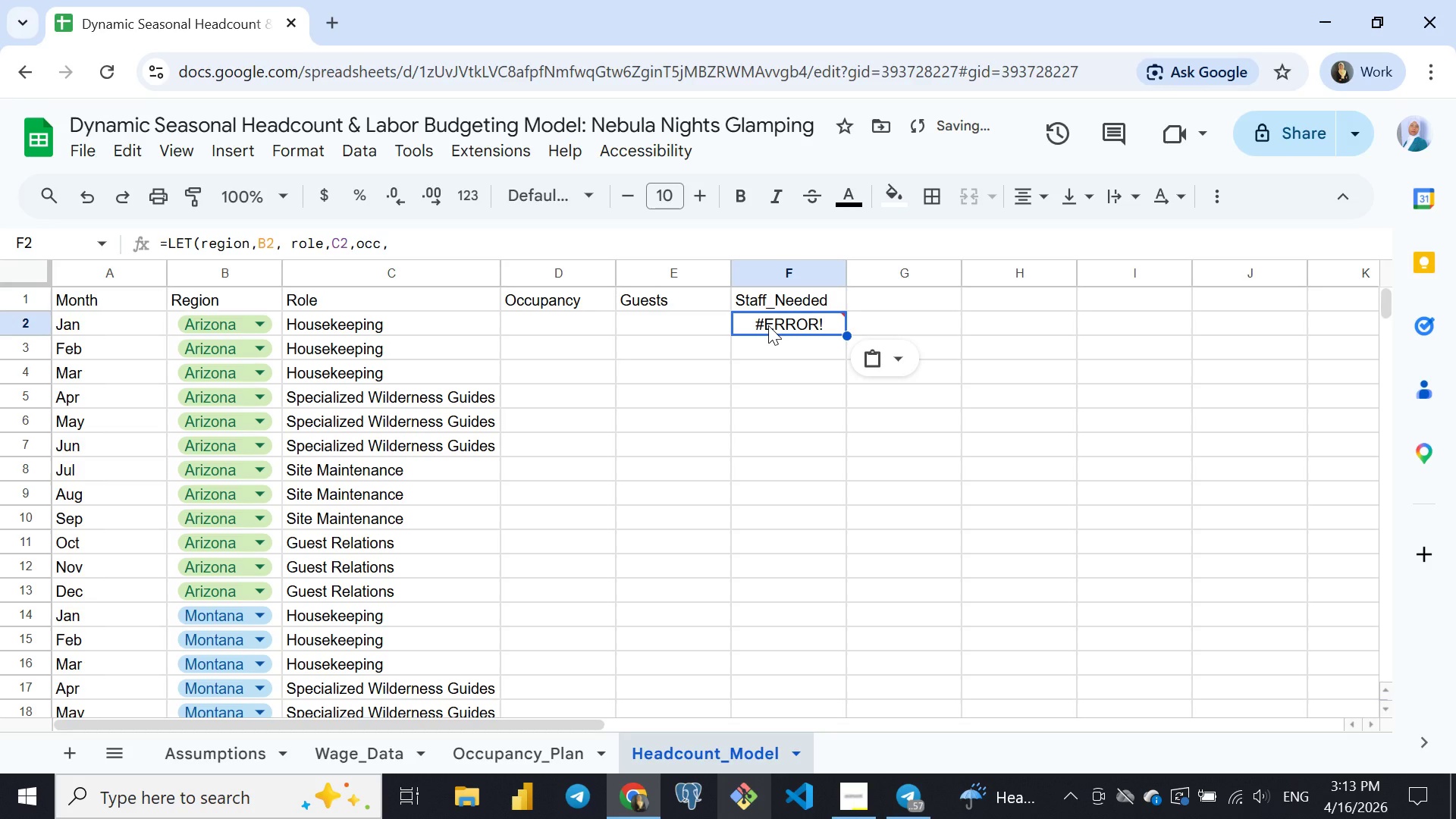 
key(Control+V)
 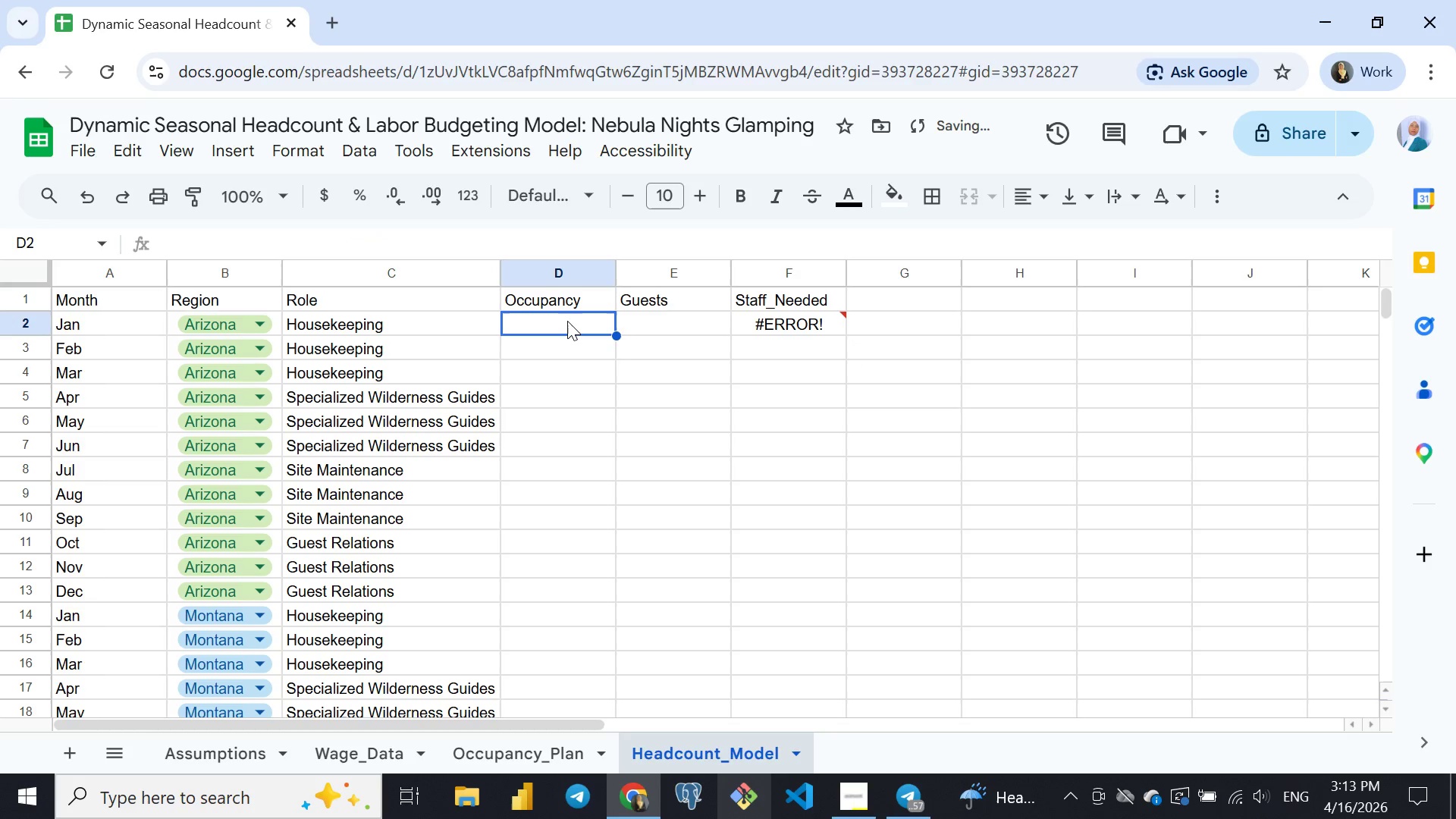 
left_click([567, 321])
 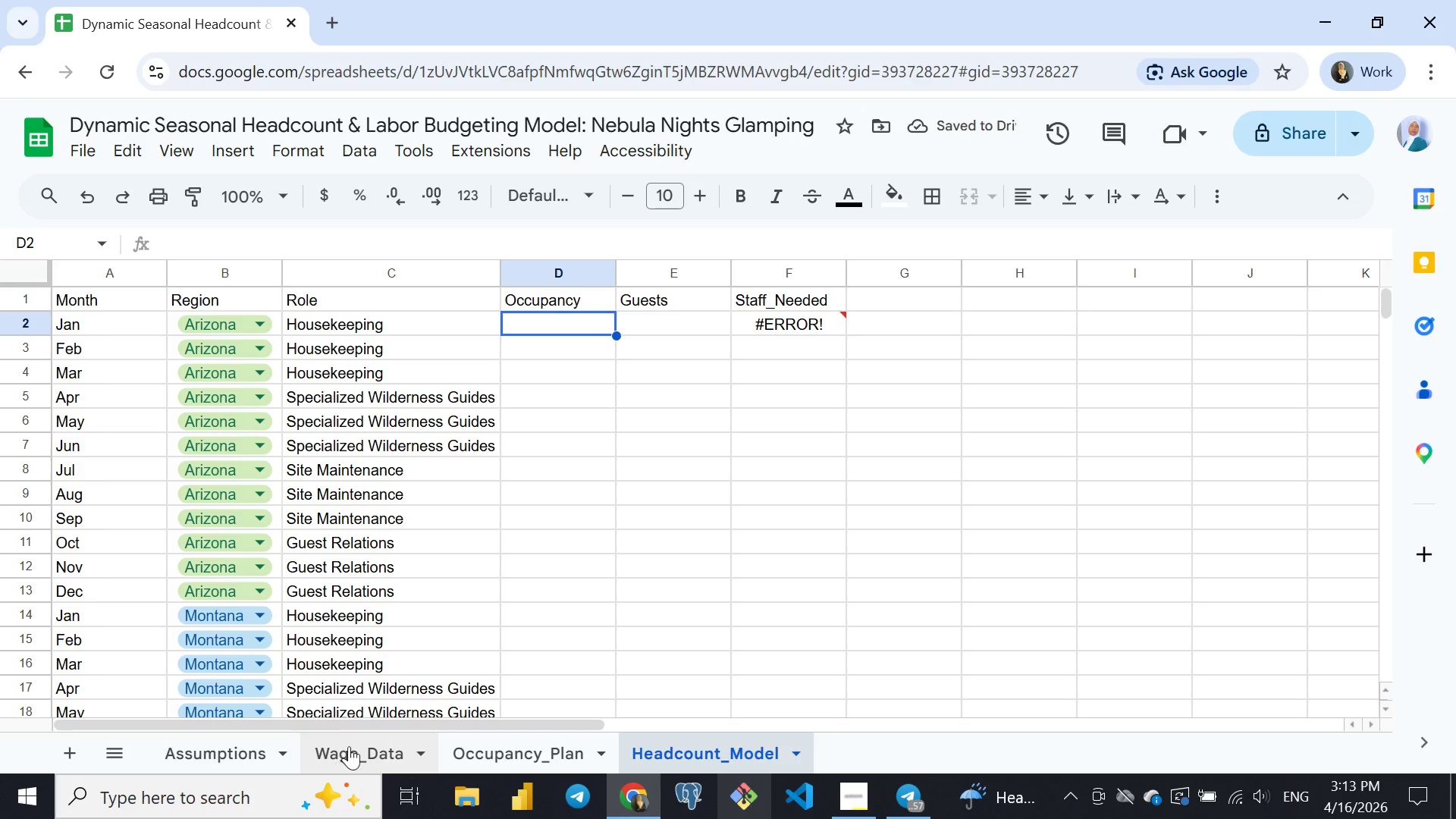 
left_click([352, 746])
 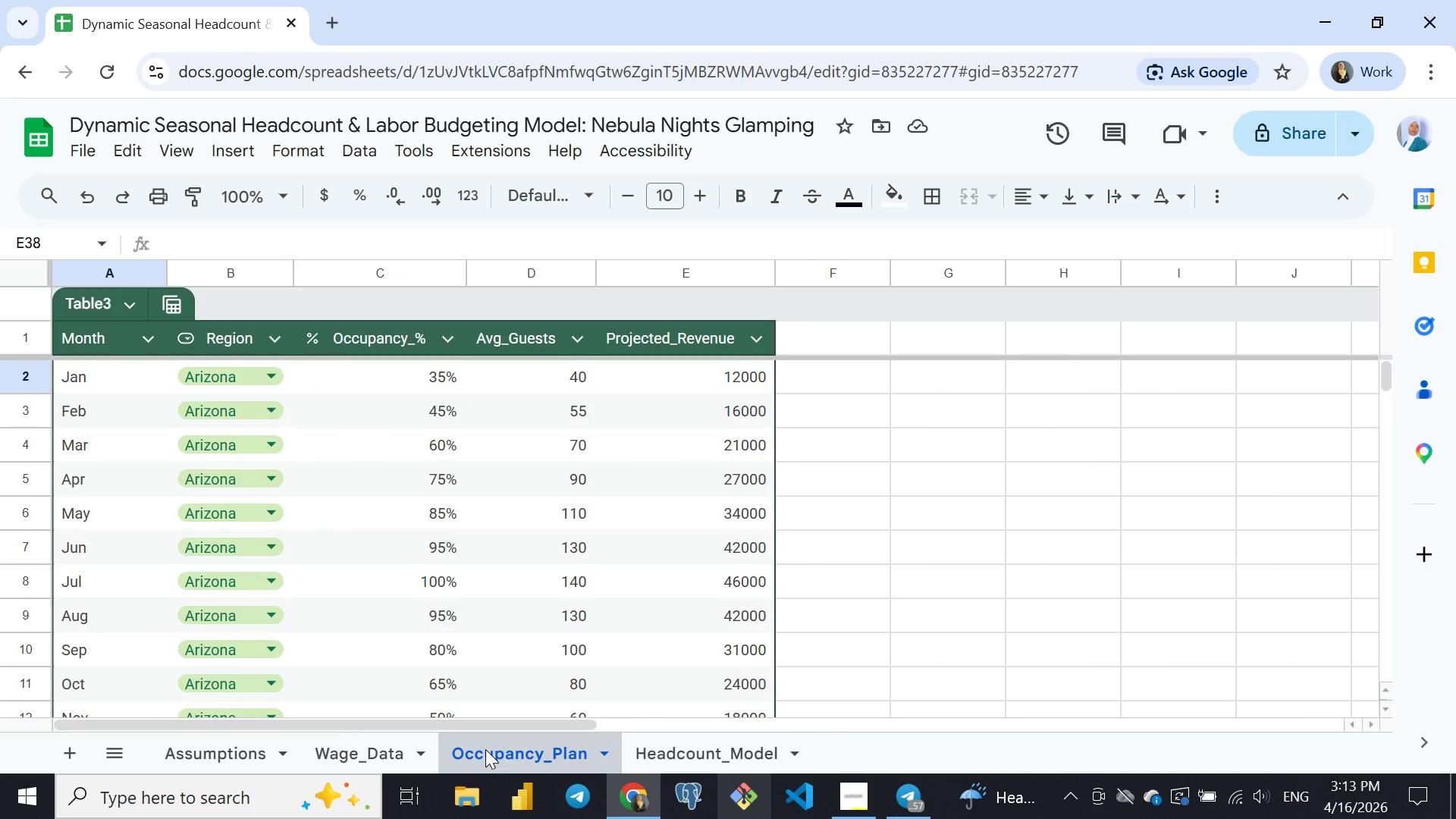 
left_click([485, 749])
 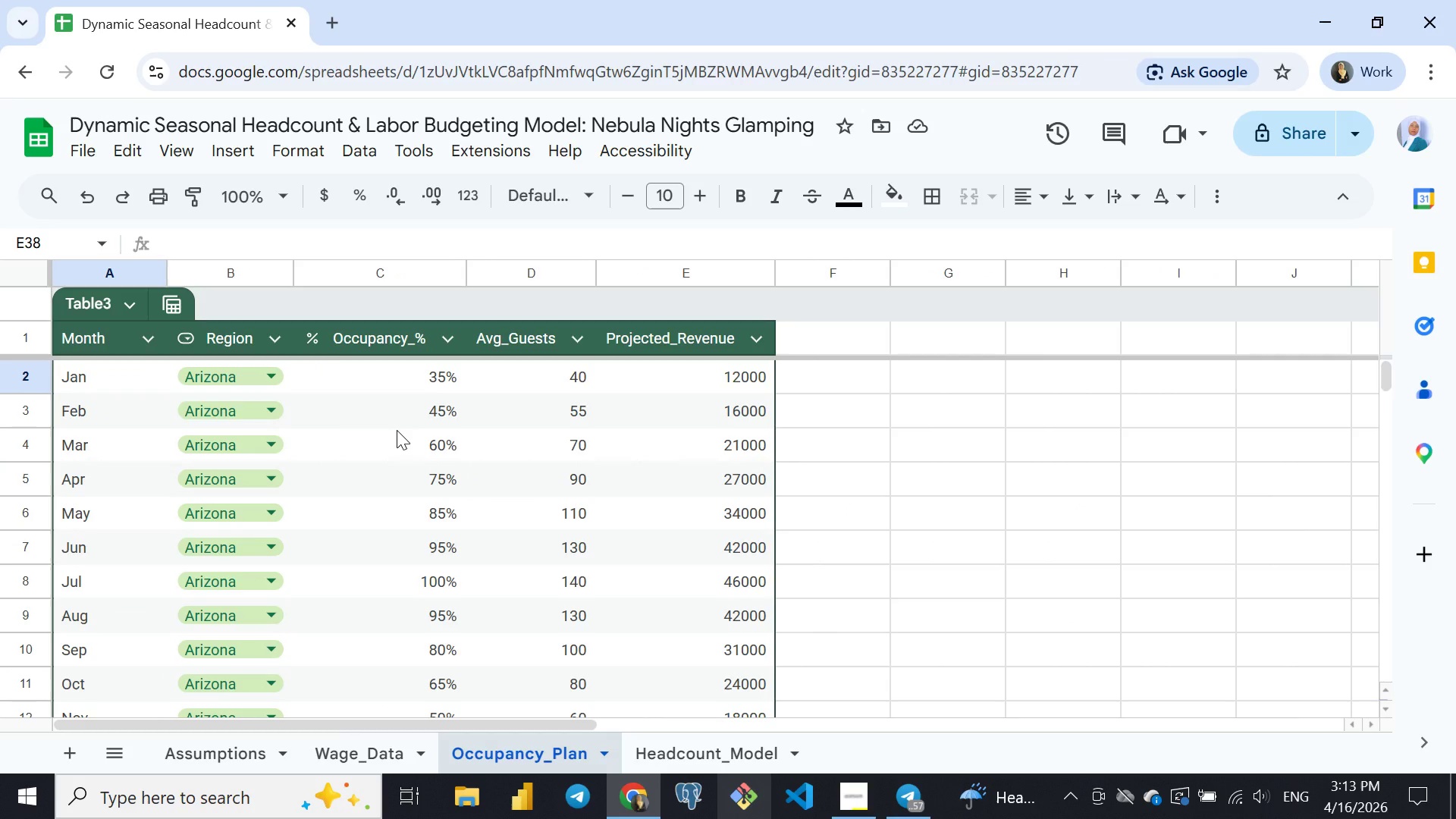 
left_click([397, 430])
 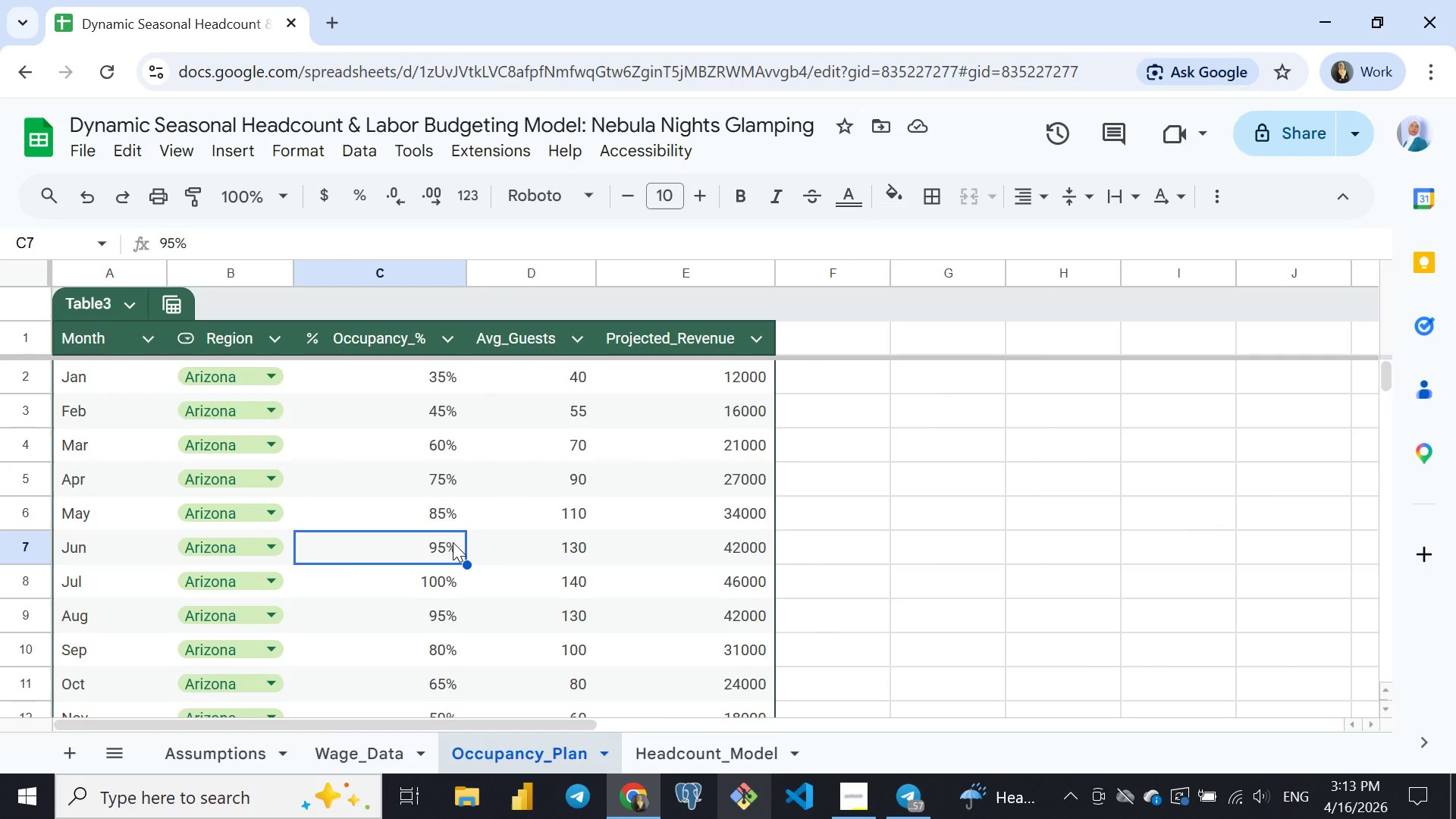 
left_click([453, 542])
 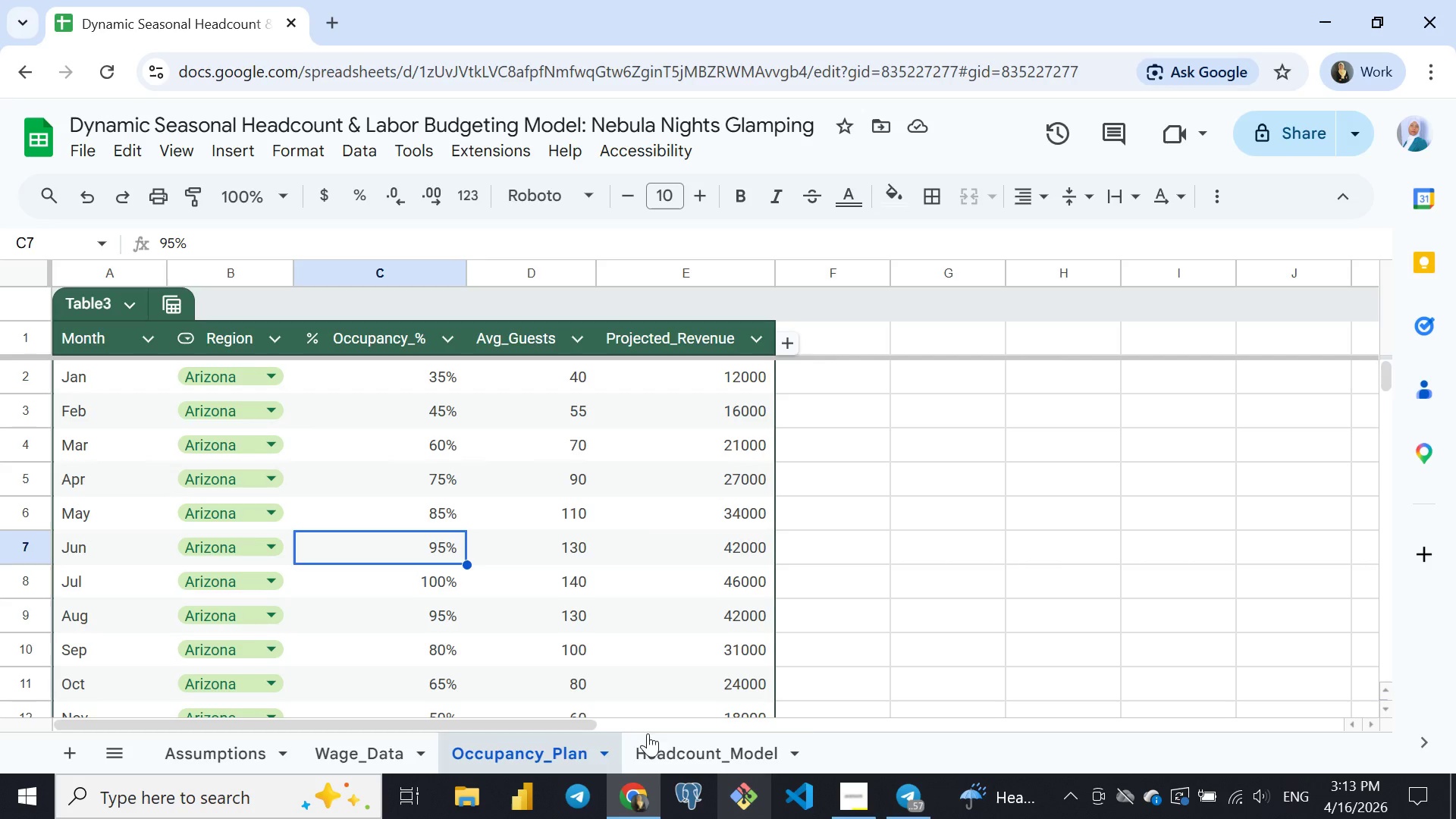 
left_click([667, 745])
 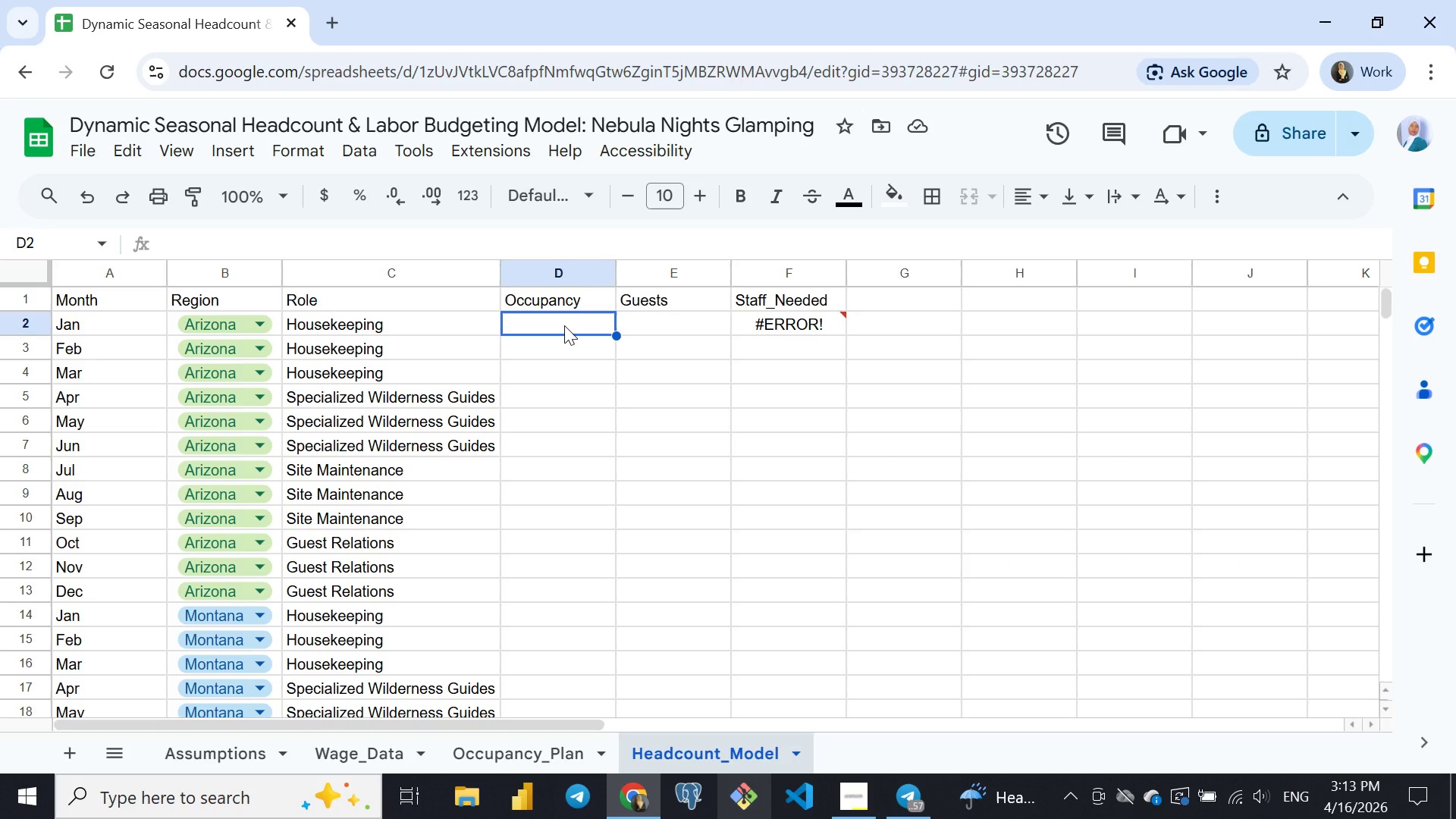 
wait(7.22)
 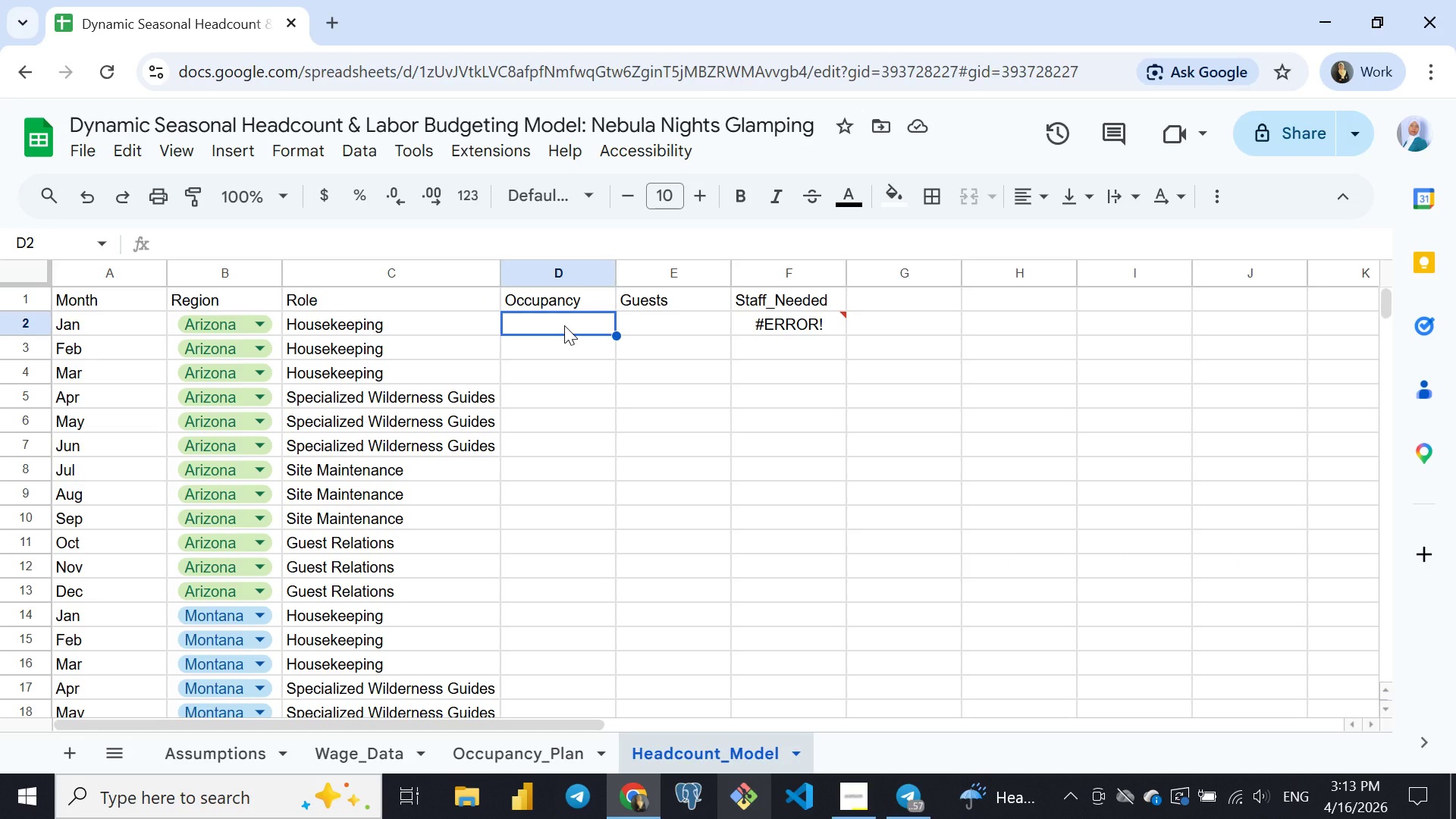 
key(Equal)
 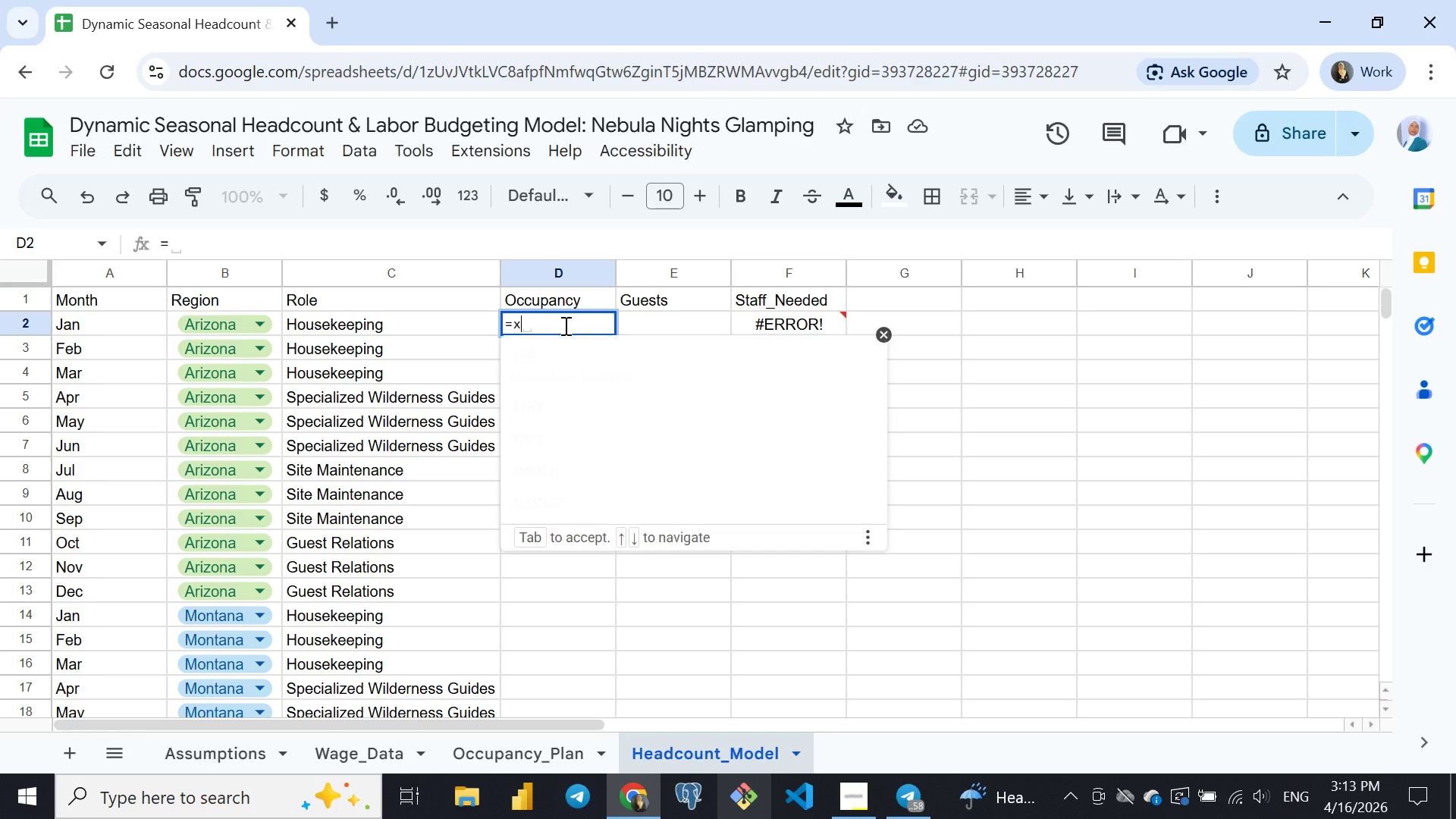 
type(xl)
 